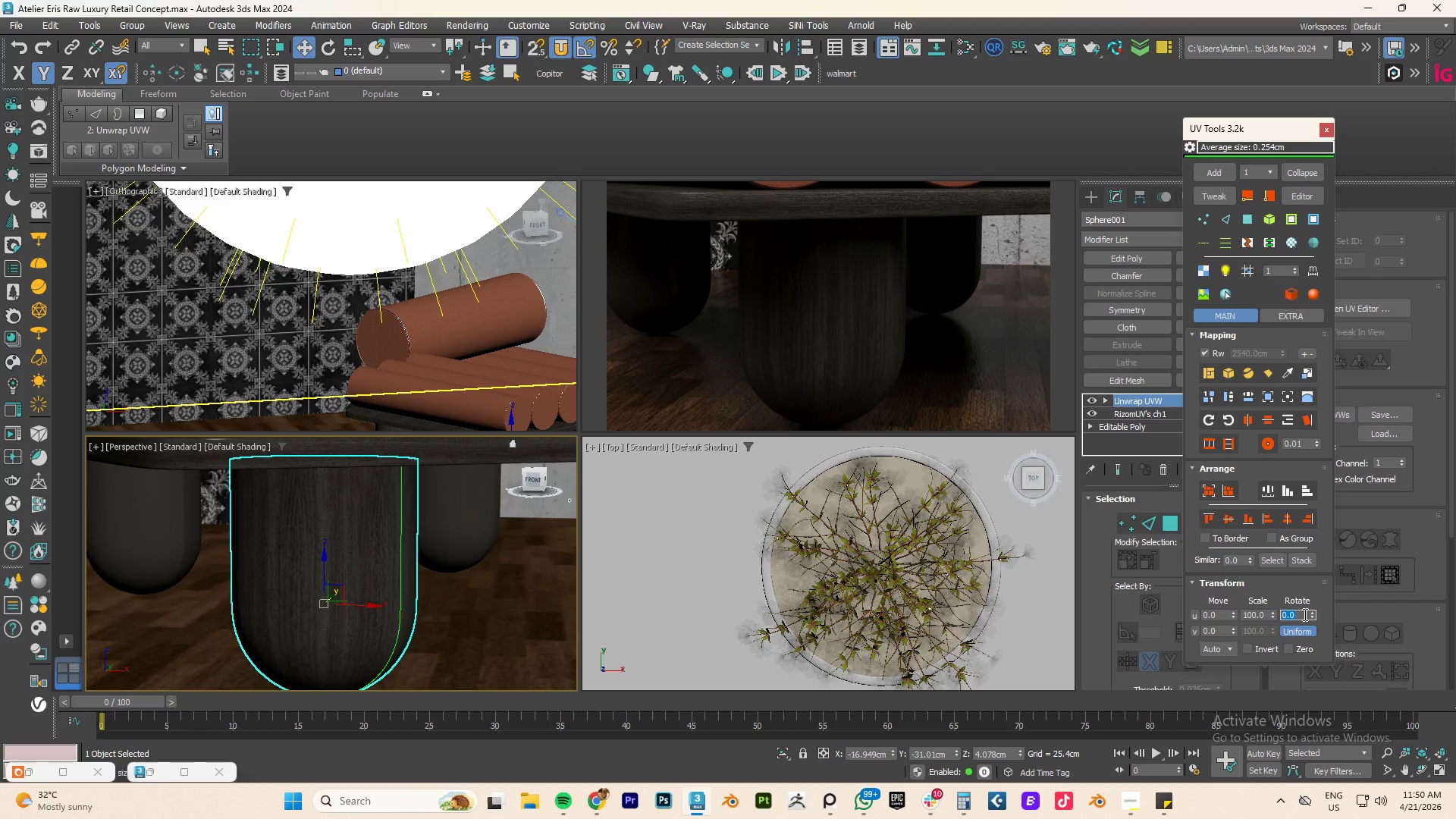 
key(Numpad9)
 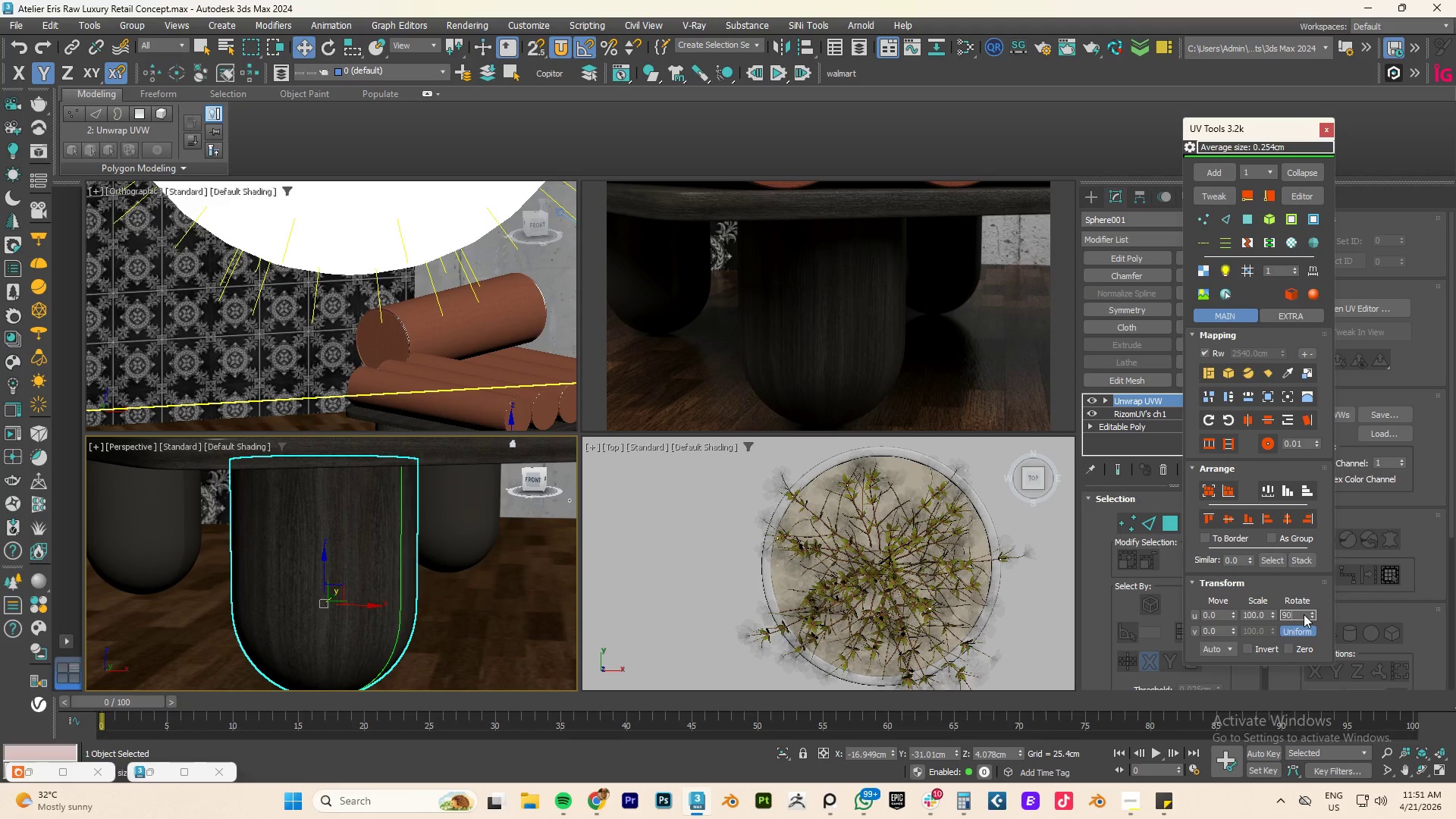 
key(Numpad0)
 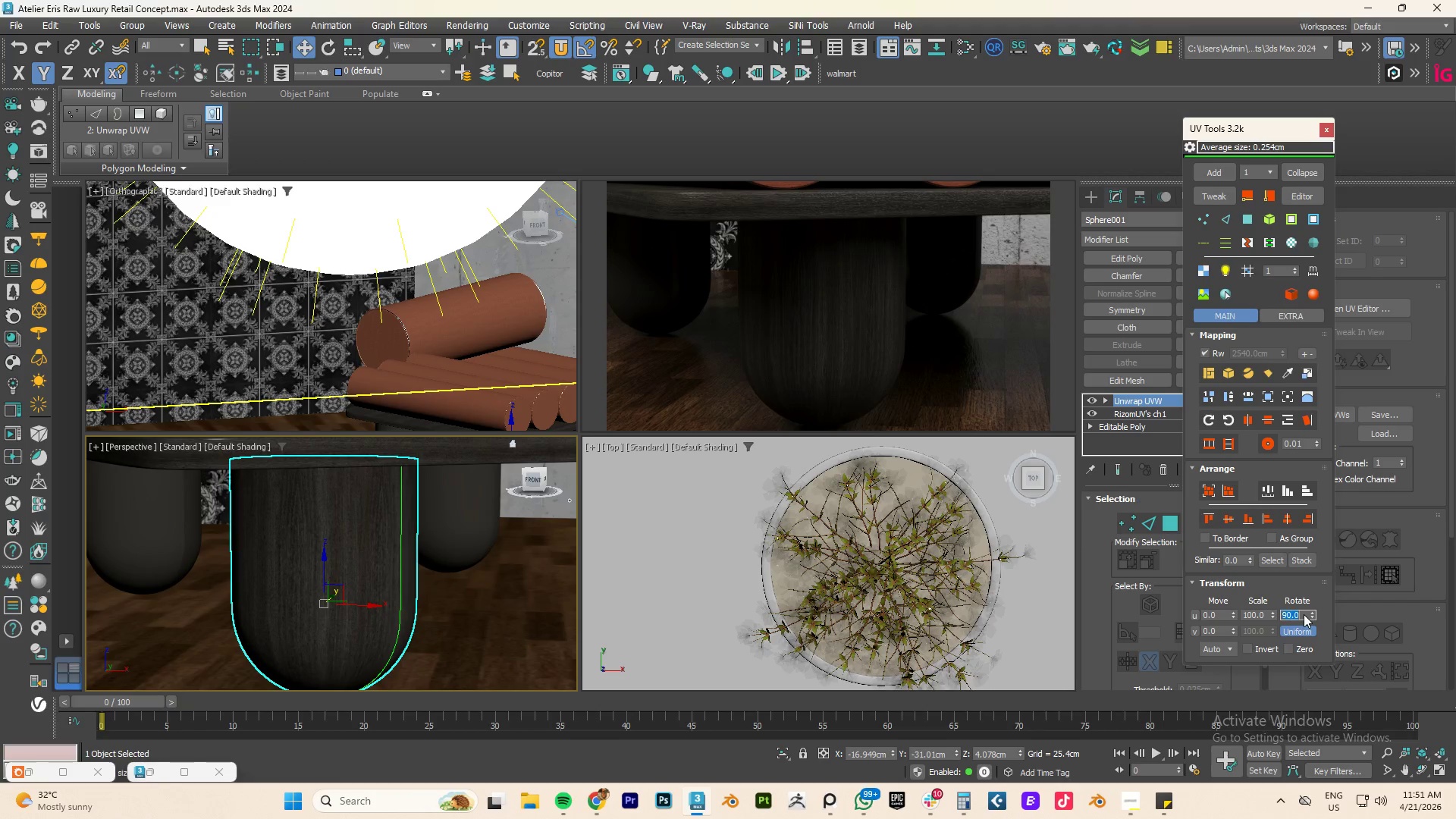 
key(NumpadEnter)
 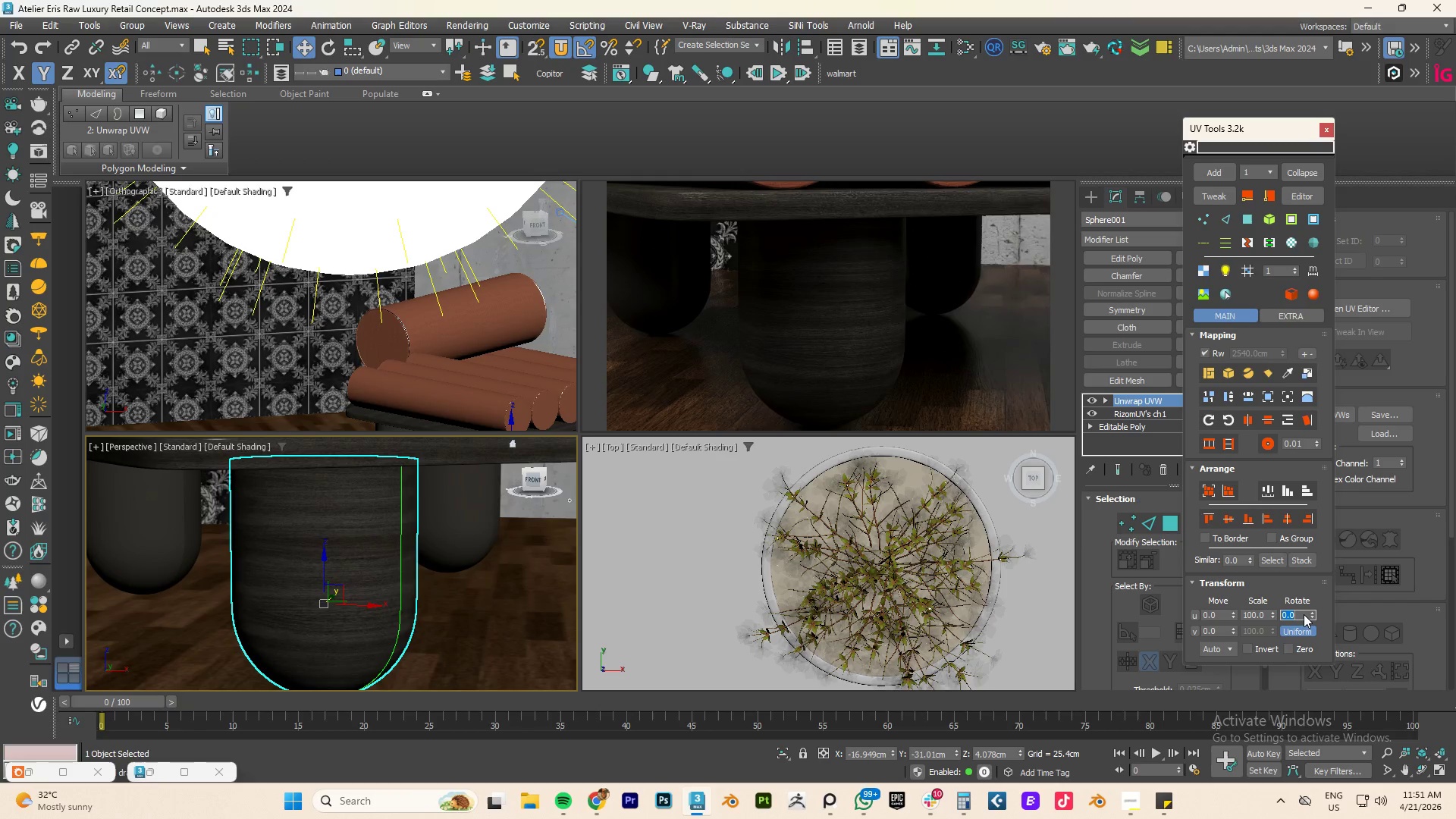 
key(Numpad9)
 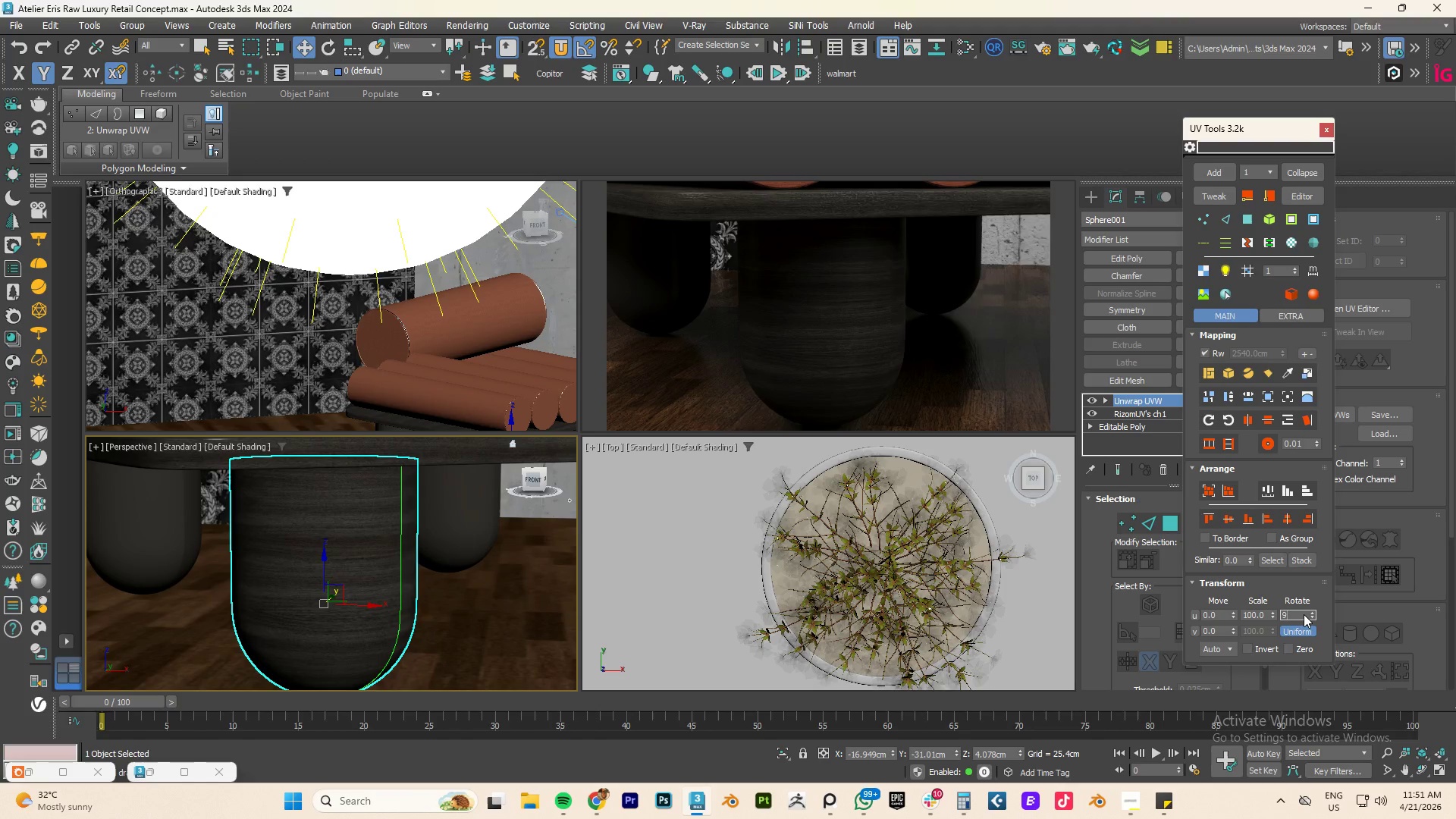 
key(Numpad0)
 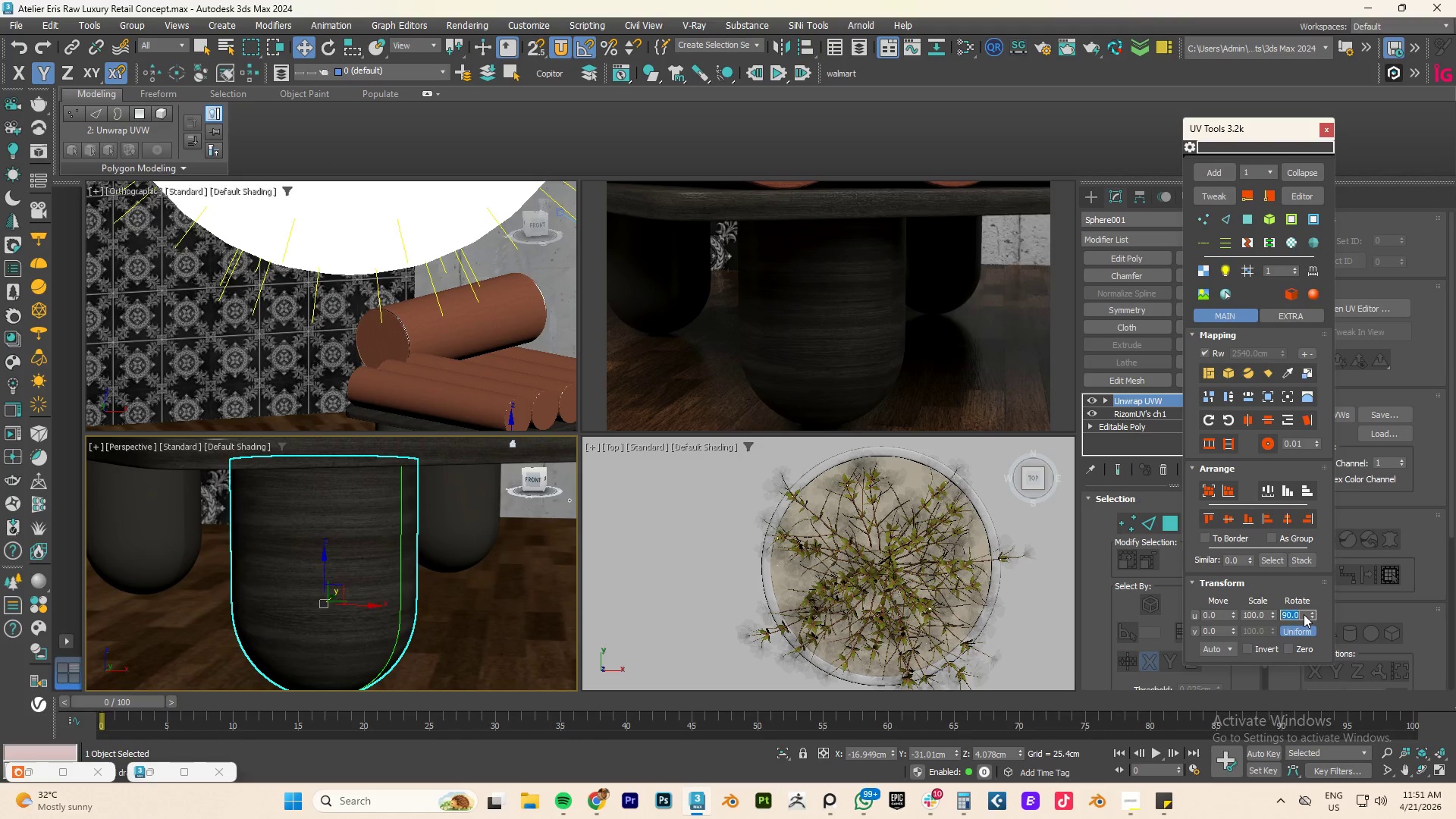 
key(NumpadEnter)
 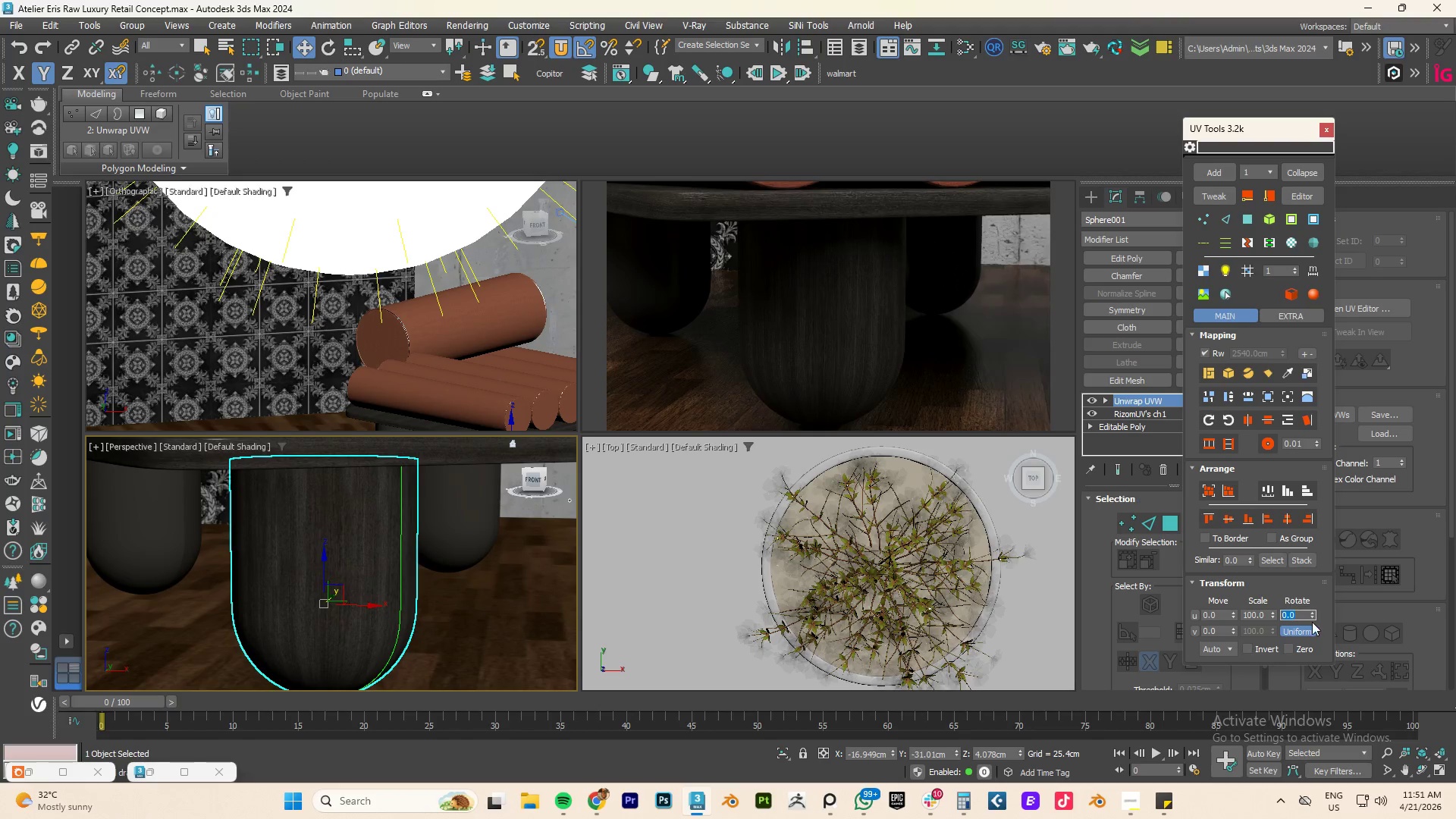 
left_click_drag(start_coordinate=[1312, 613], to_coordinate=[1276, 632])
 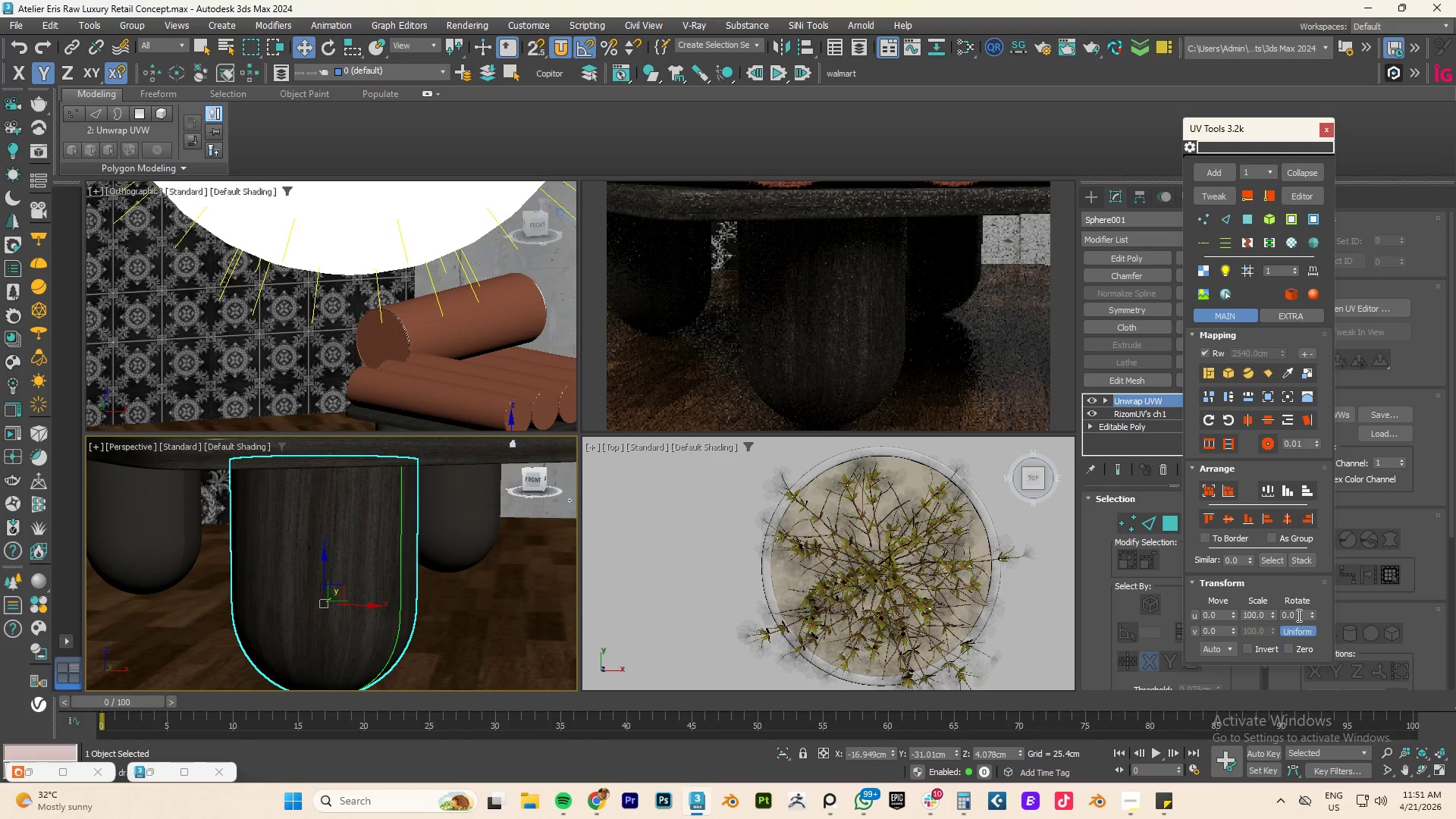 
double_click([1298, 615])
 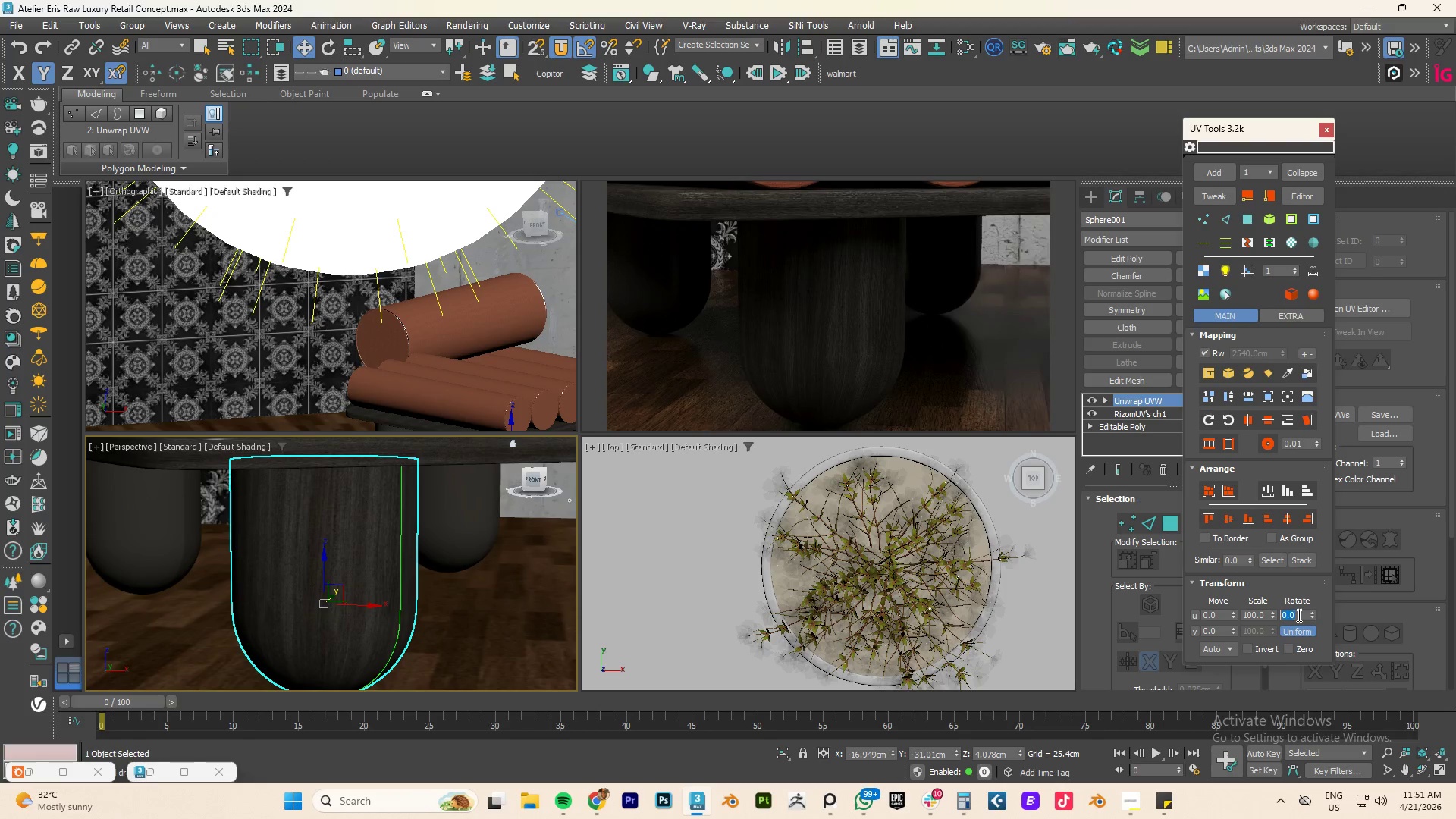 
key(Numpad2)
 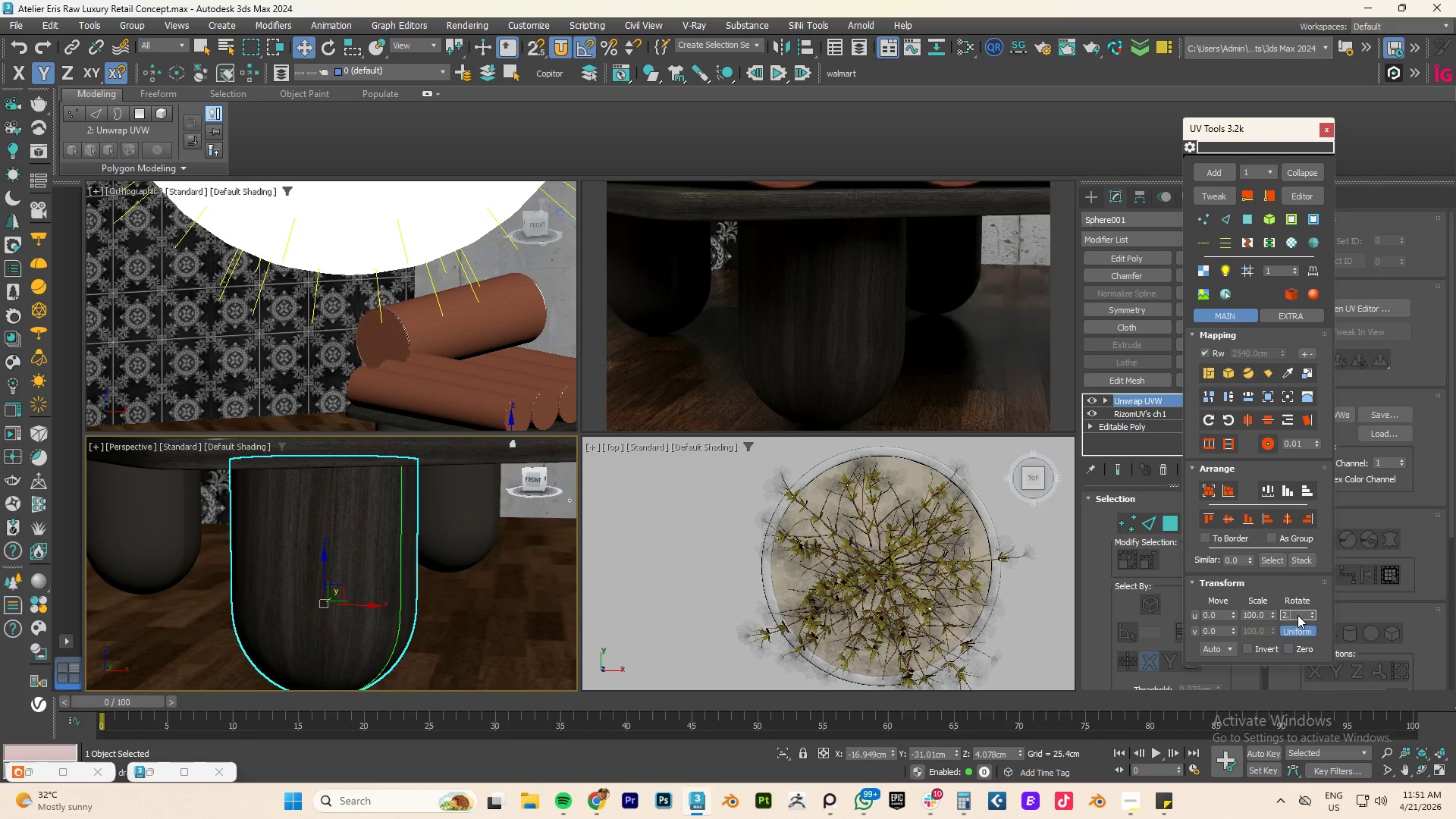 
key(NumpadDecimal)
 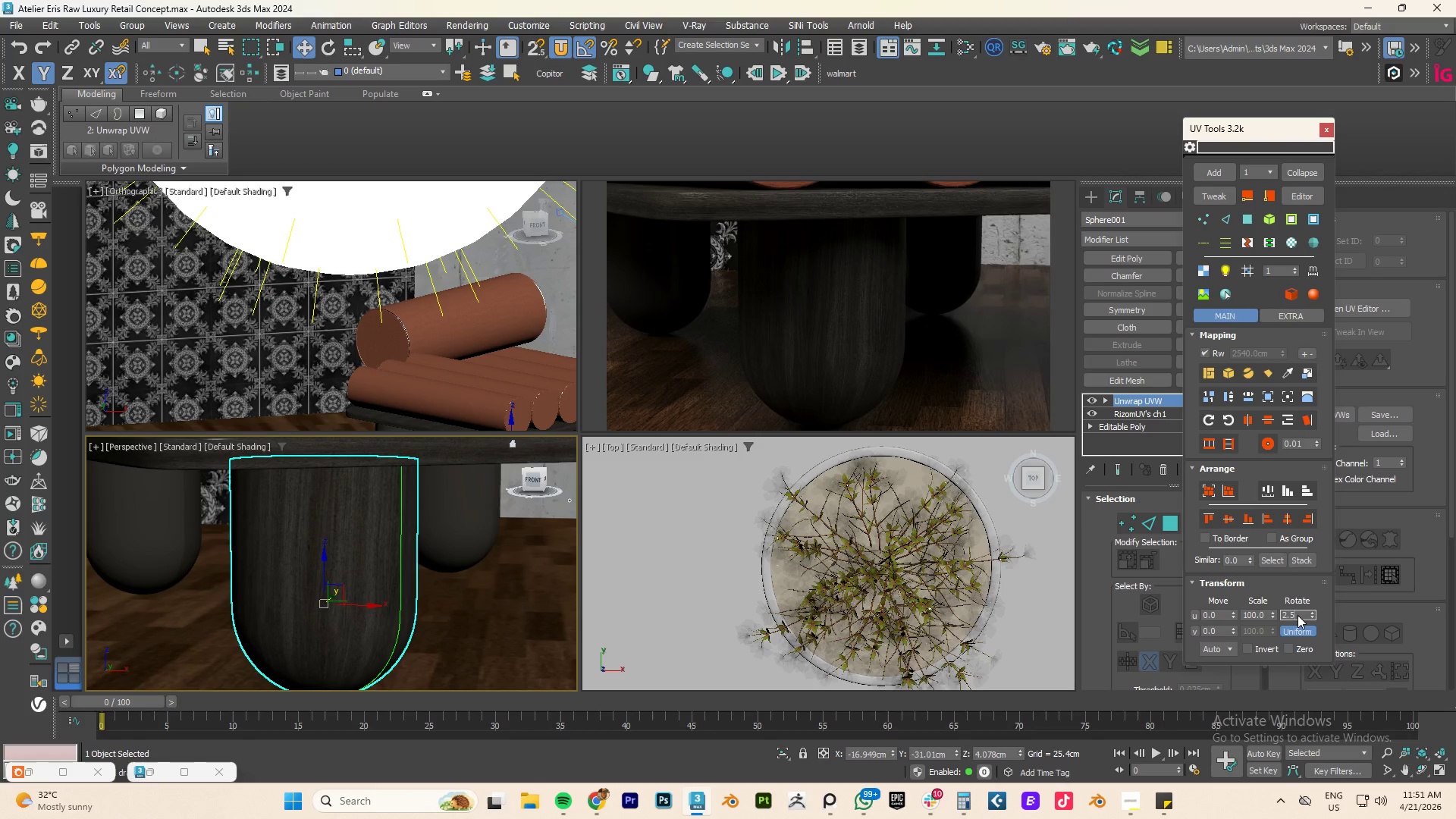 
key(Numpad5)
 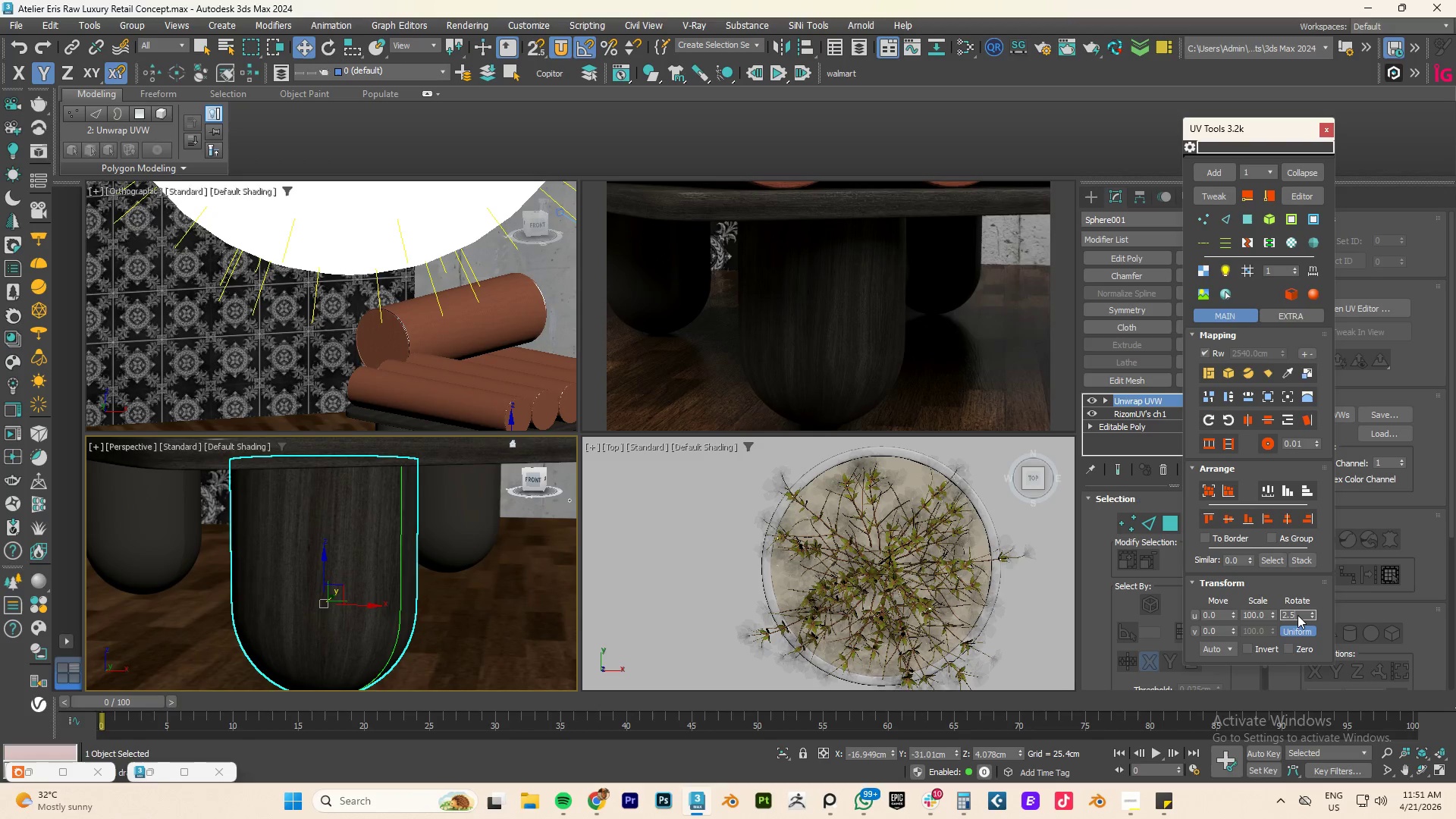 
key(NumpadEnter)
 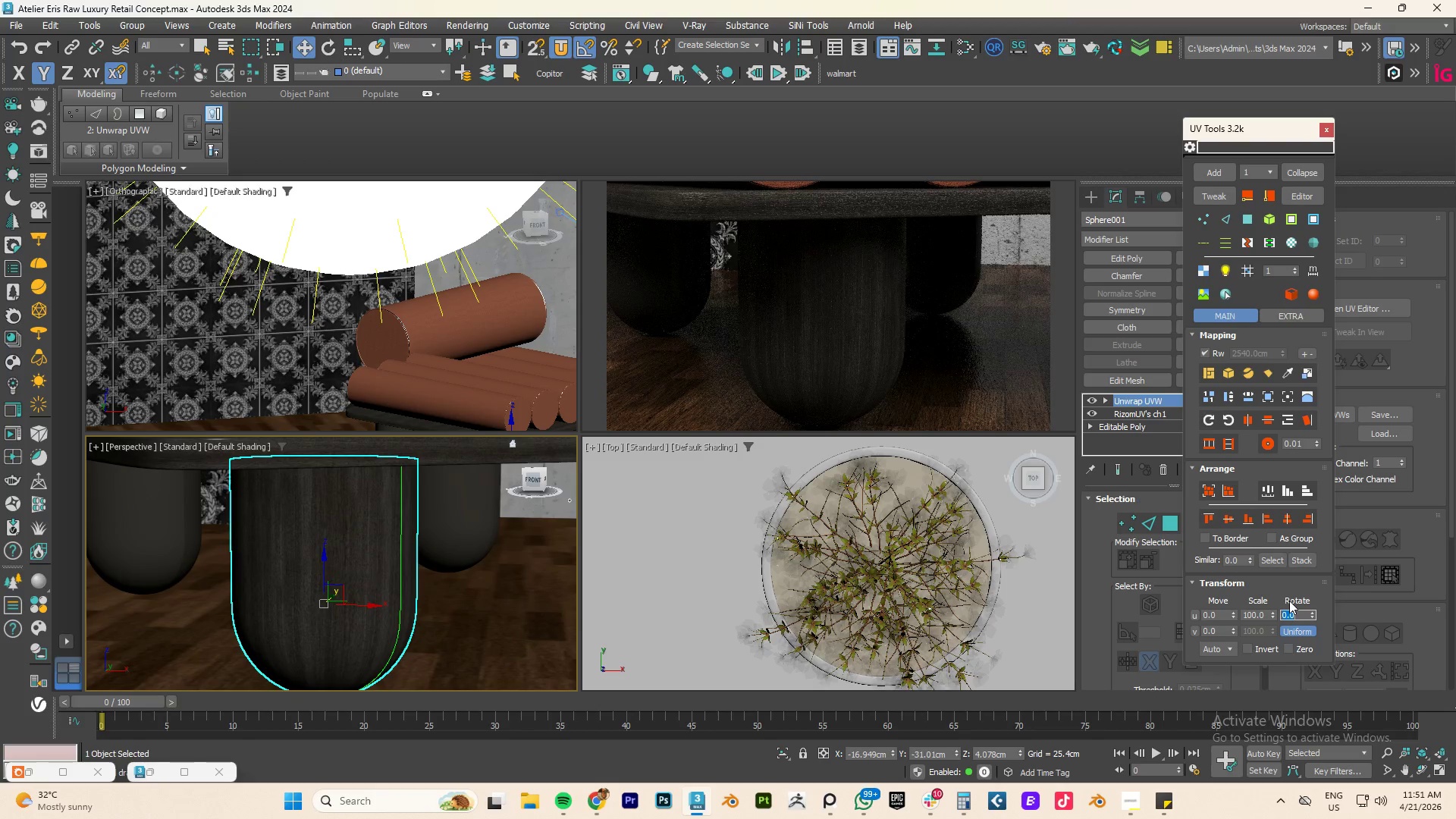 
left_click_drag(start_coordinate=[1272, 615], to_coordinate=[1379, 399])
 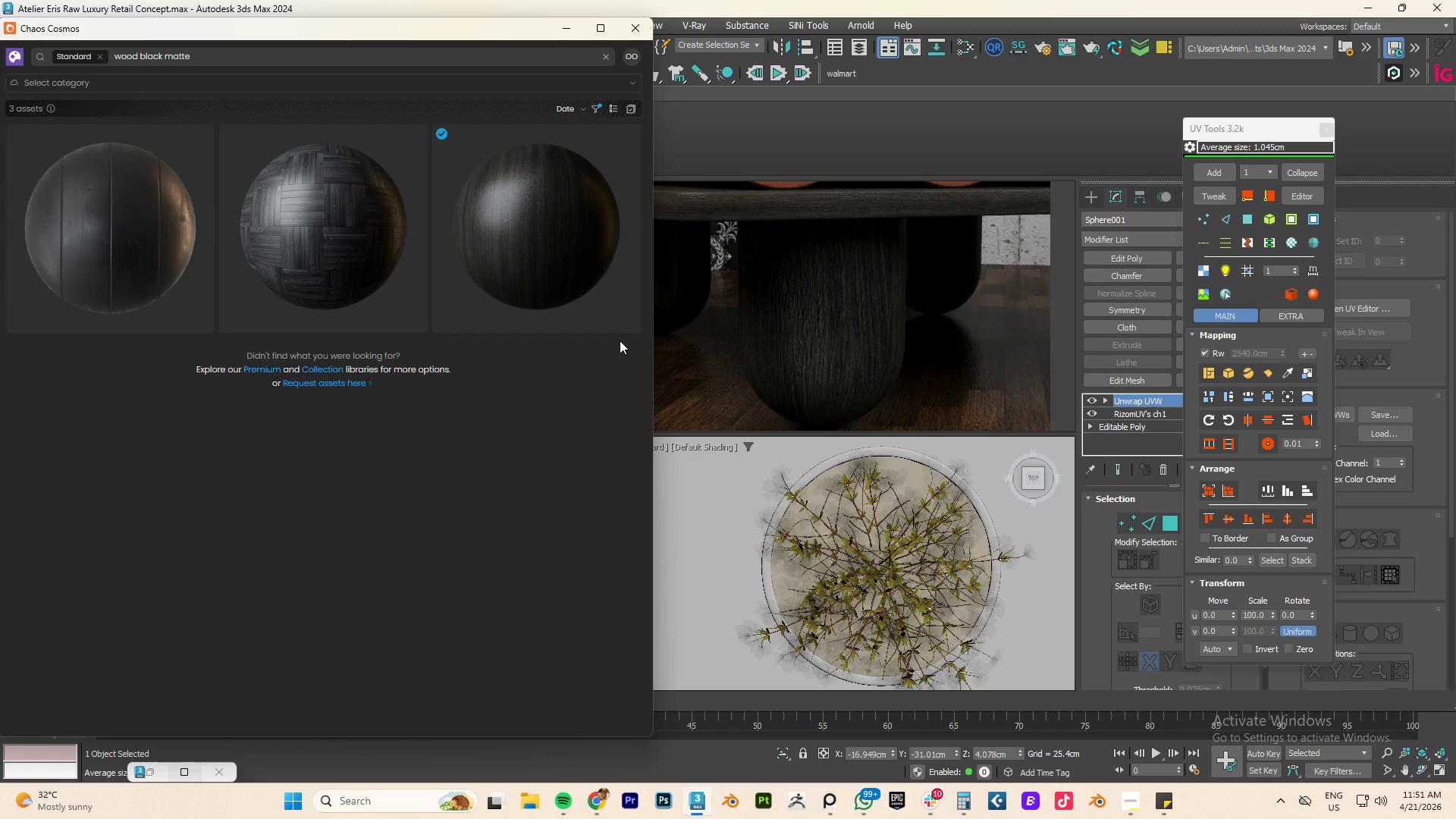 
wait(8.17)
 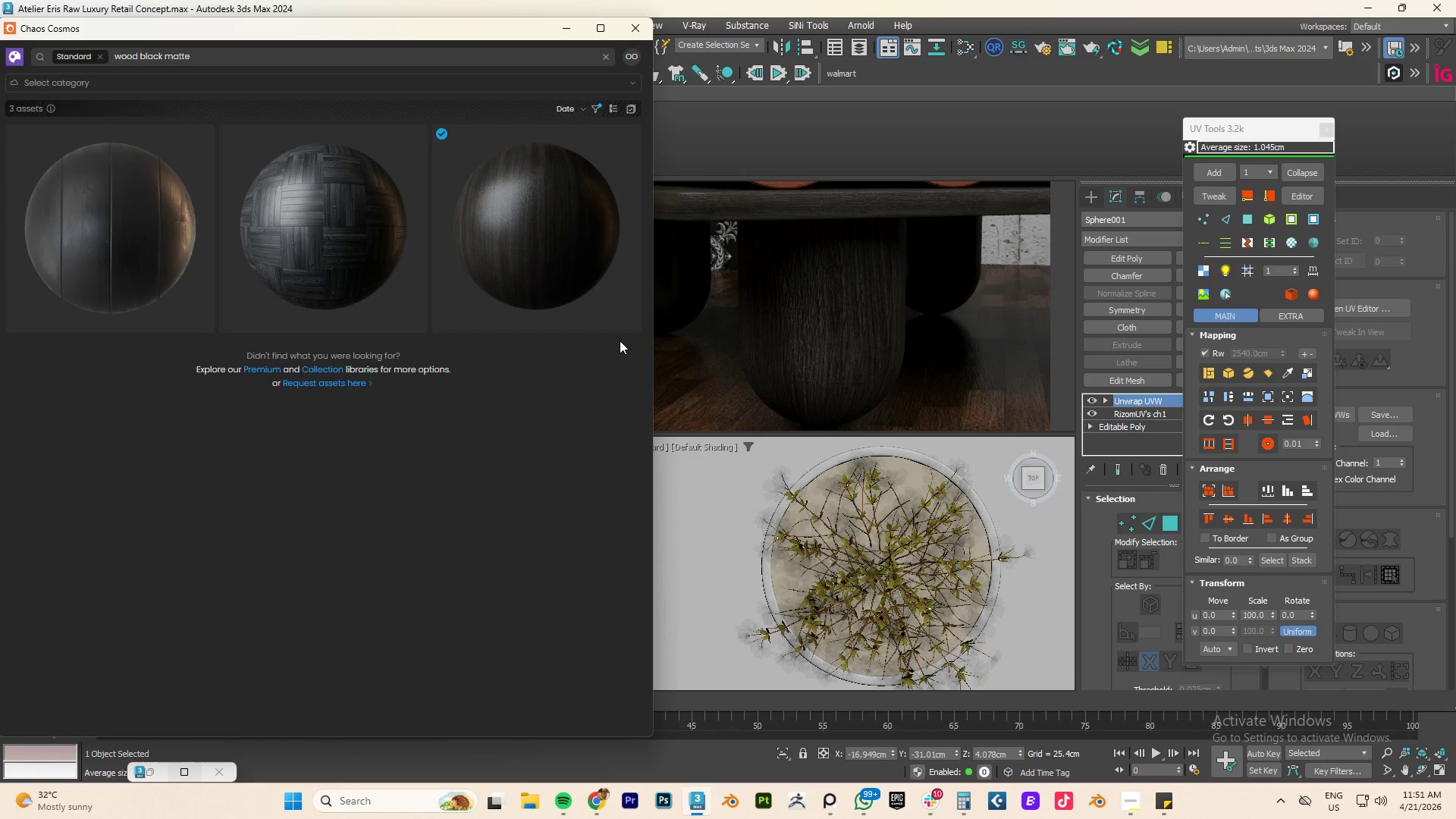 
left_click_drag(start_coordinate=[137, 55], to_coordinate=[440, 63])
 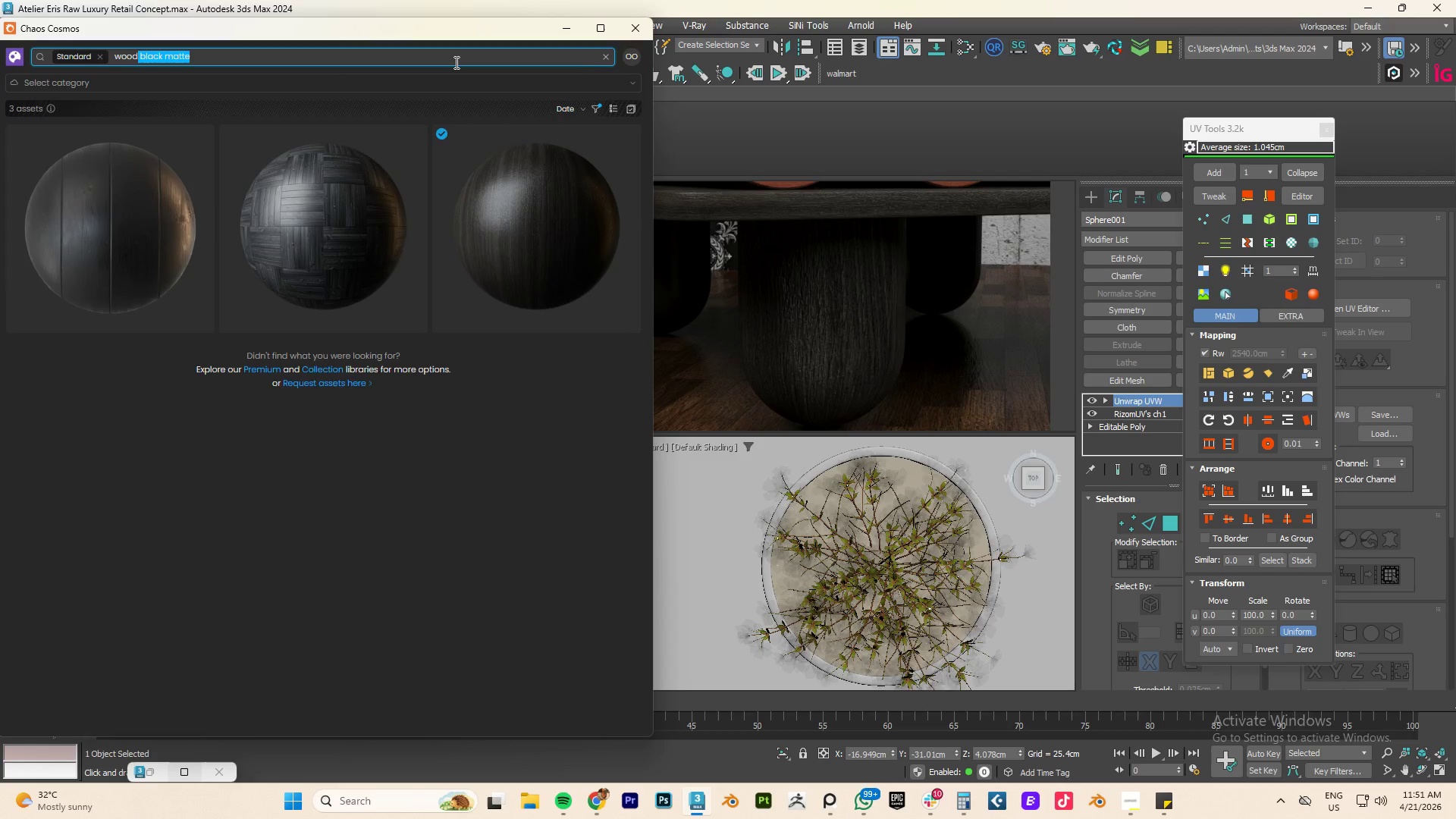 
key(Backspace)
 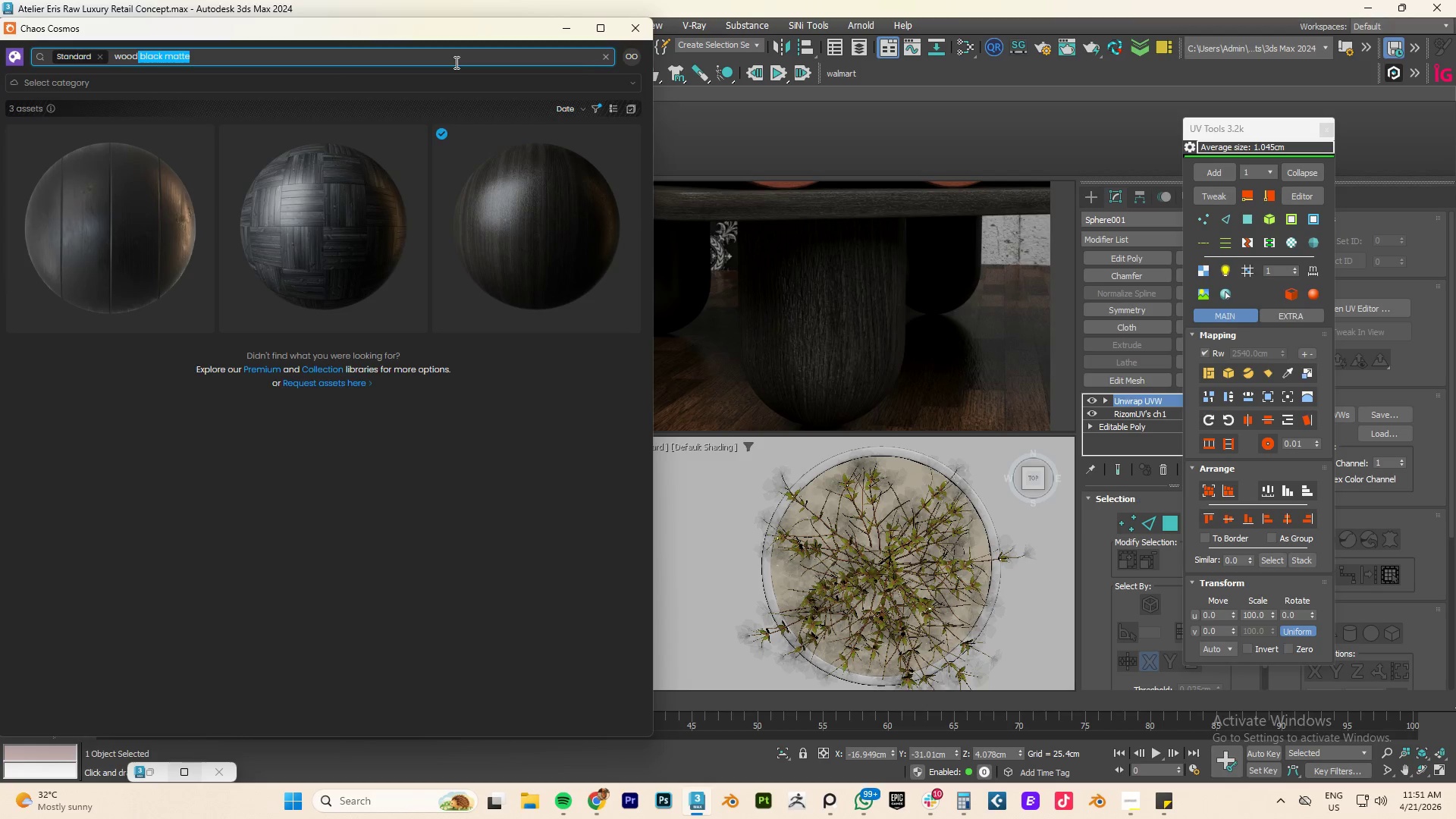 
key(Enter)
 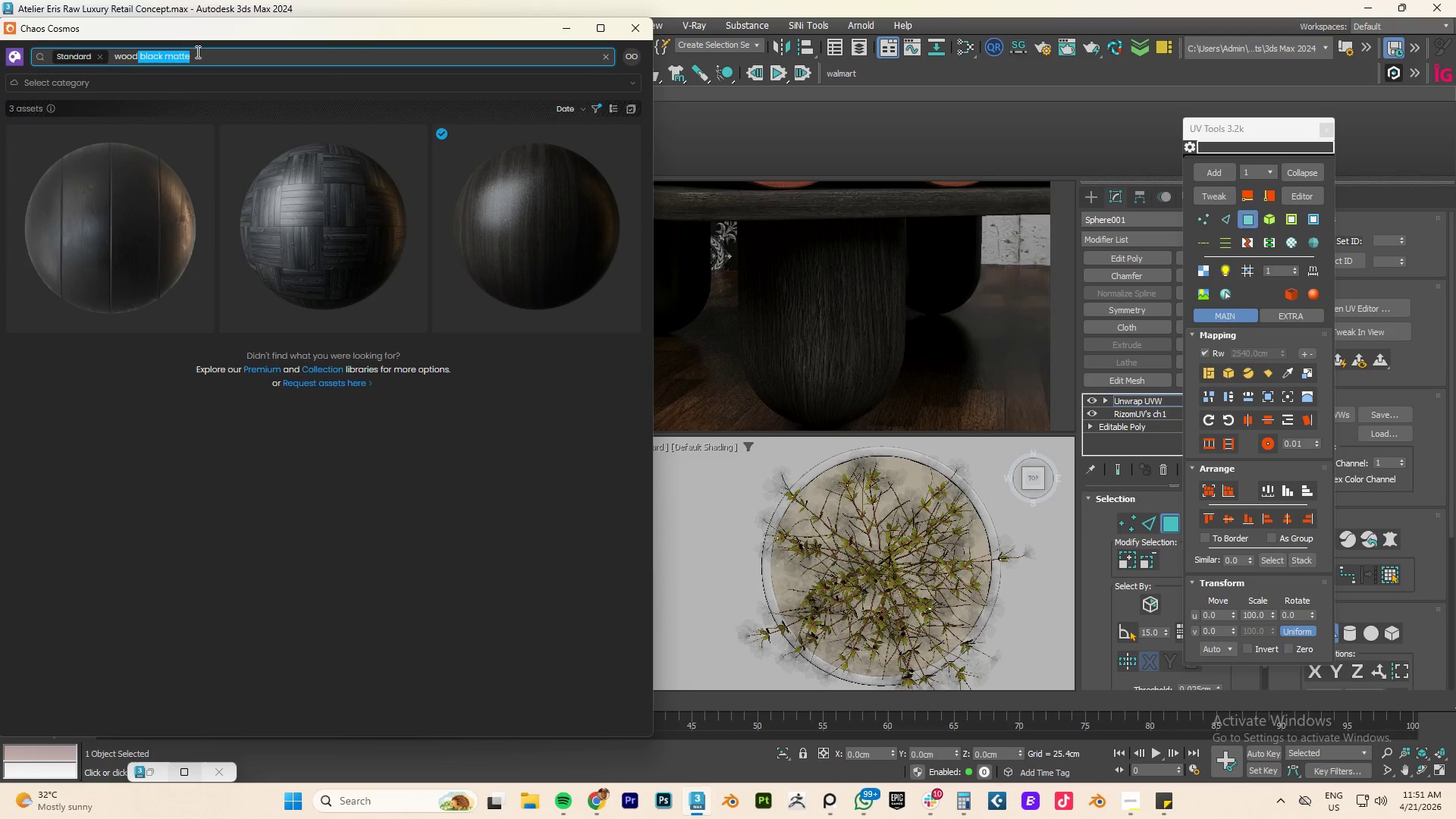 
left_click([194, 52])
 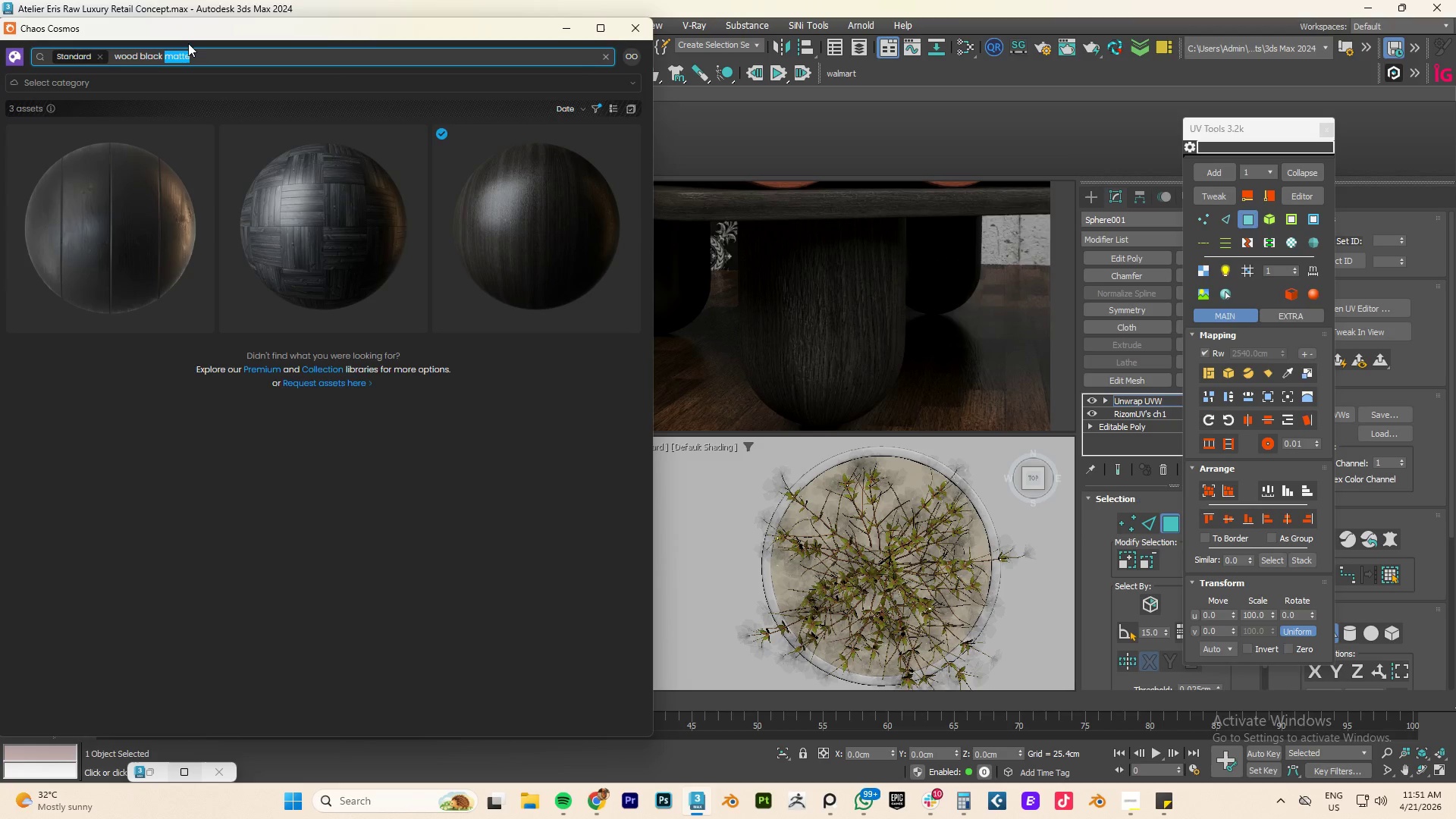 
key(Backspace)
 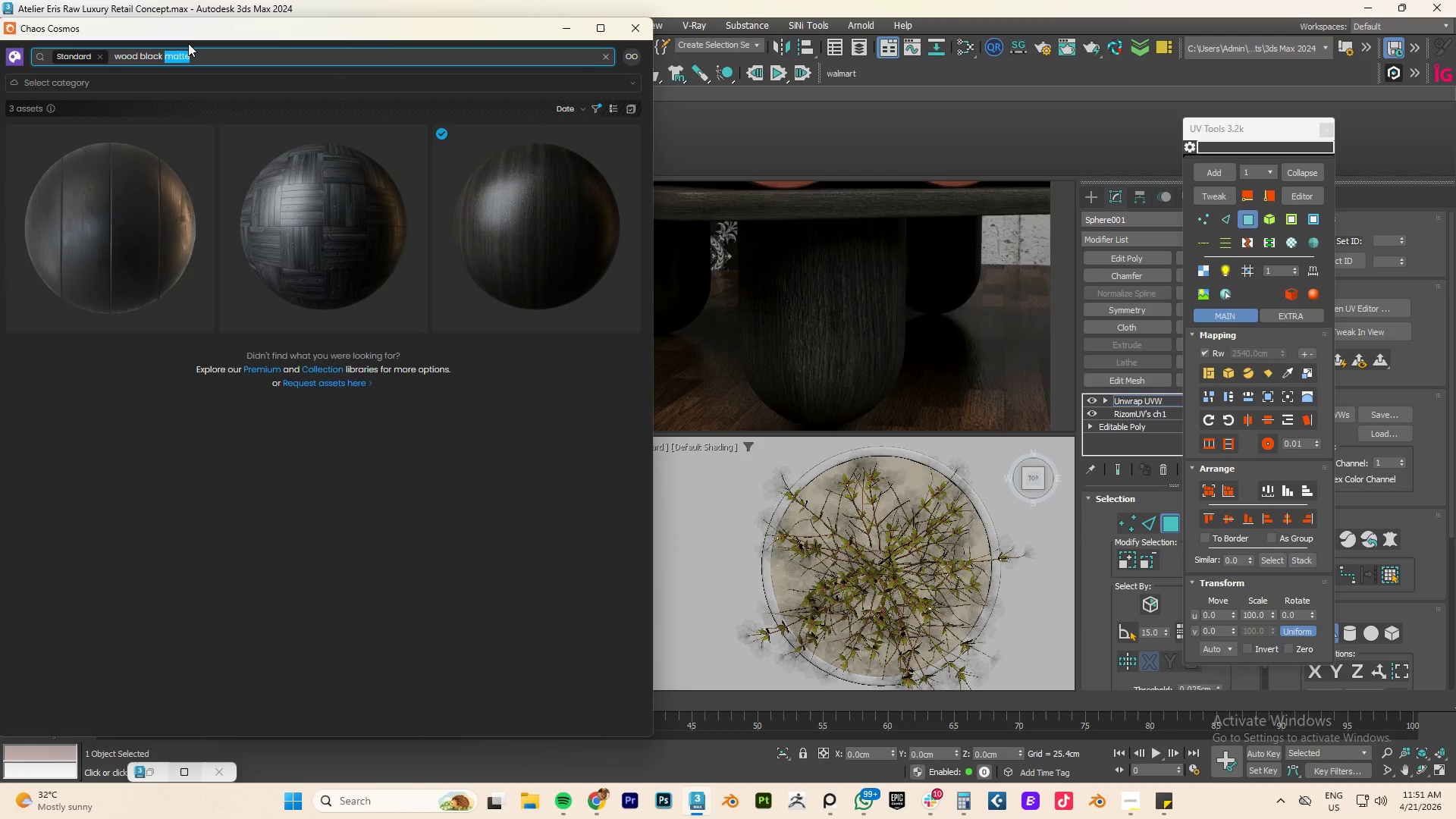 
key(Backspace)
 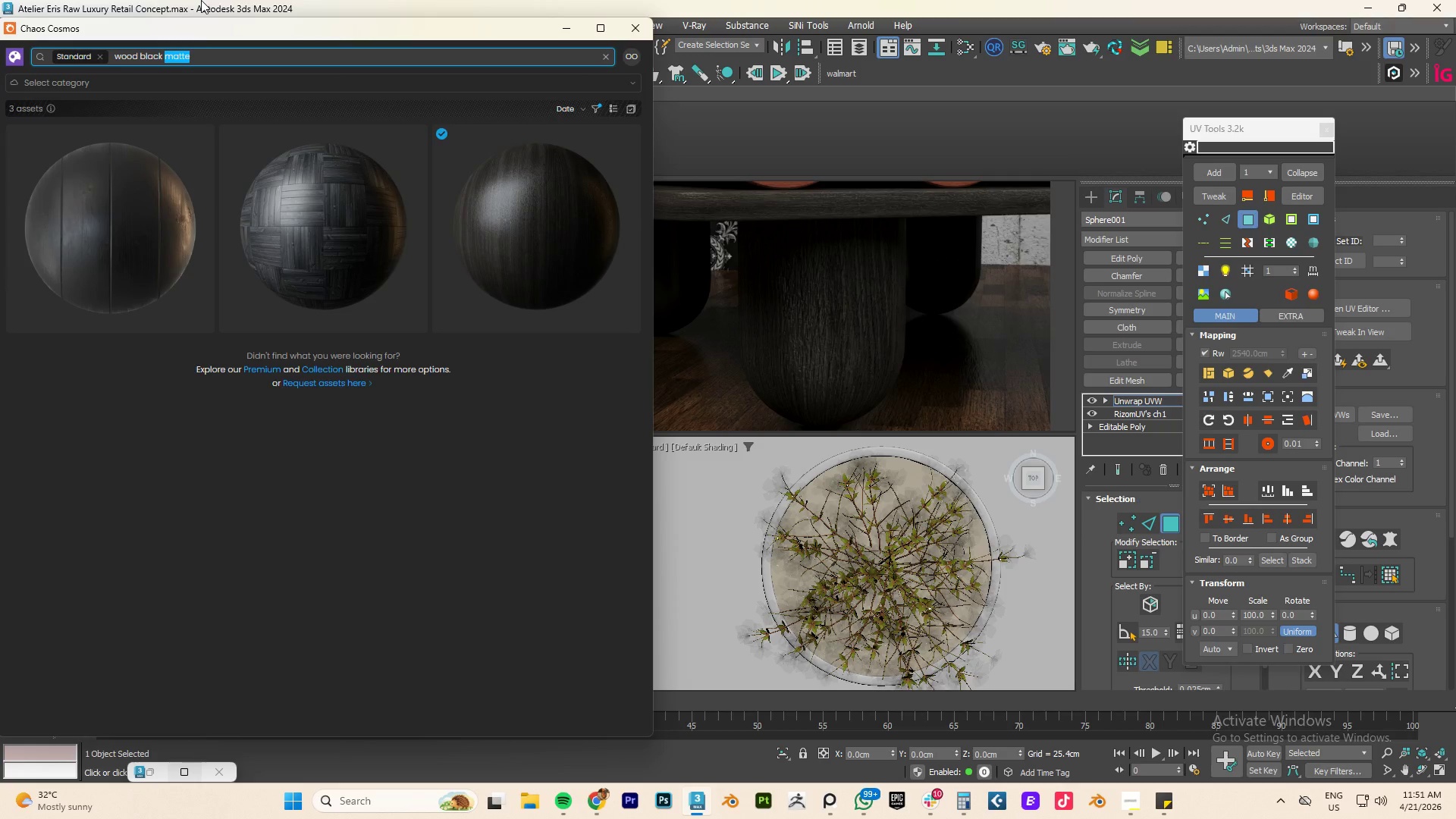 
left_click_drag(start_coordinate=[202, 30], to_coordinate=[654, 97])
 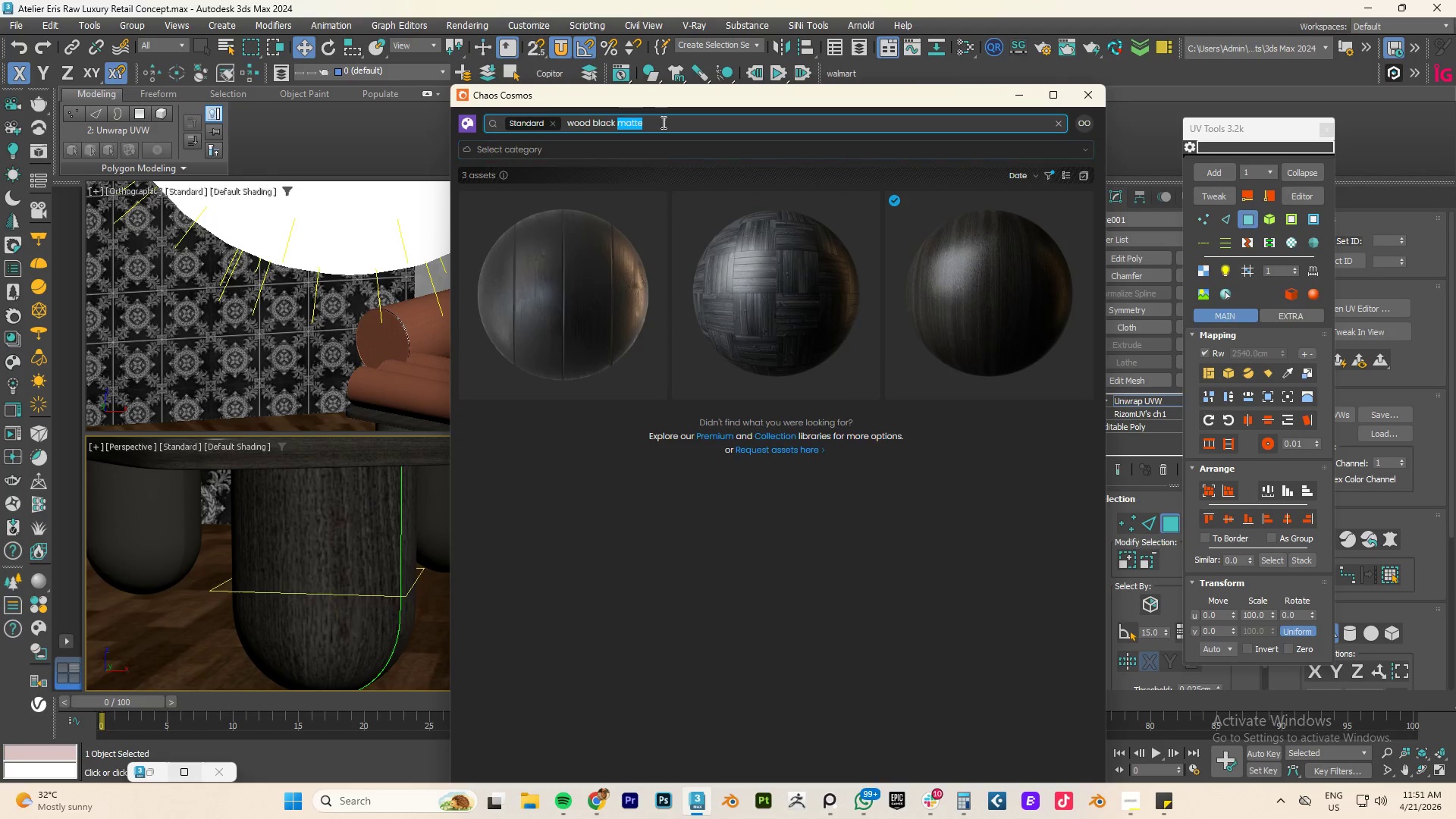 
left_click_drag(start_coordinate=[662, 122], to_coordinate=[548, 118])
 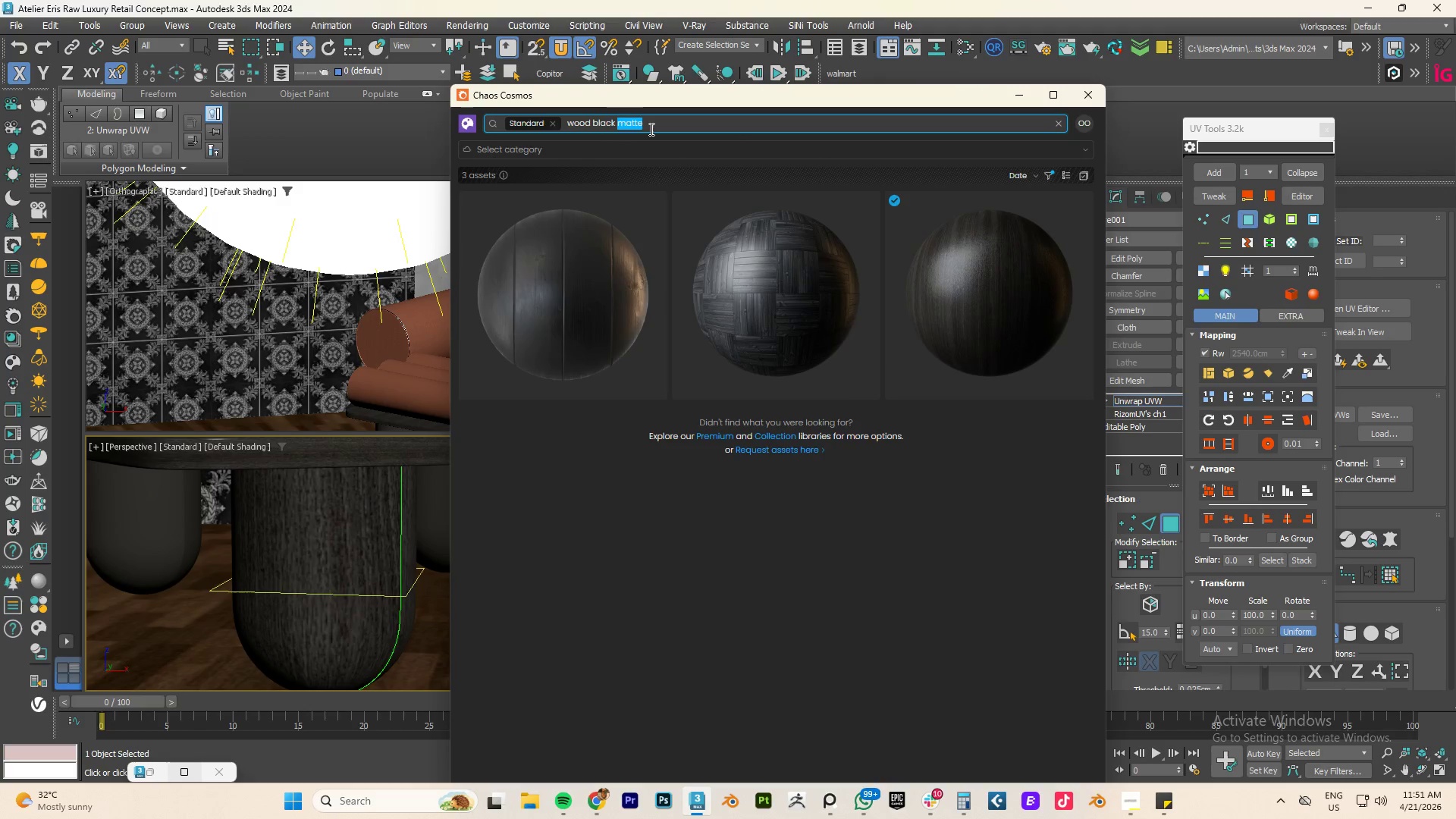 
left_click([650, 129])
 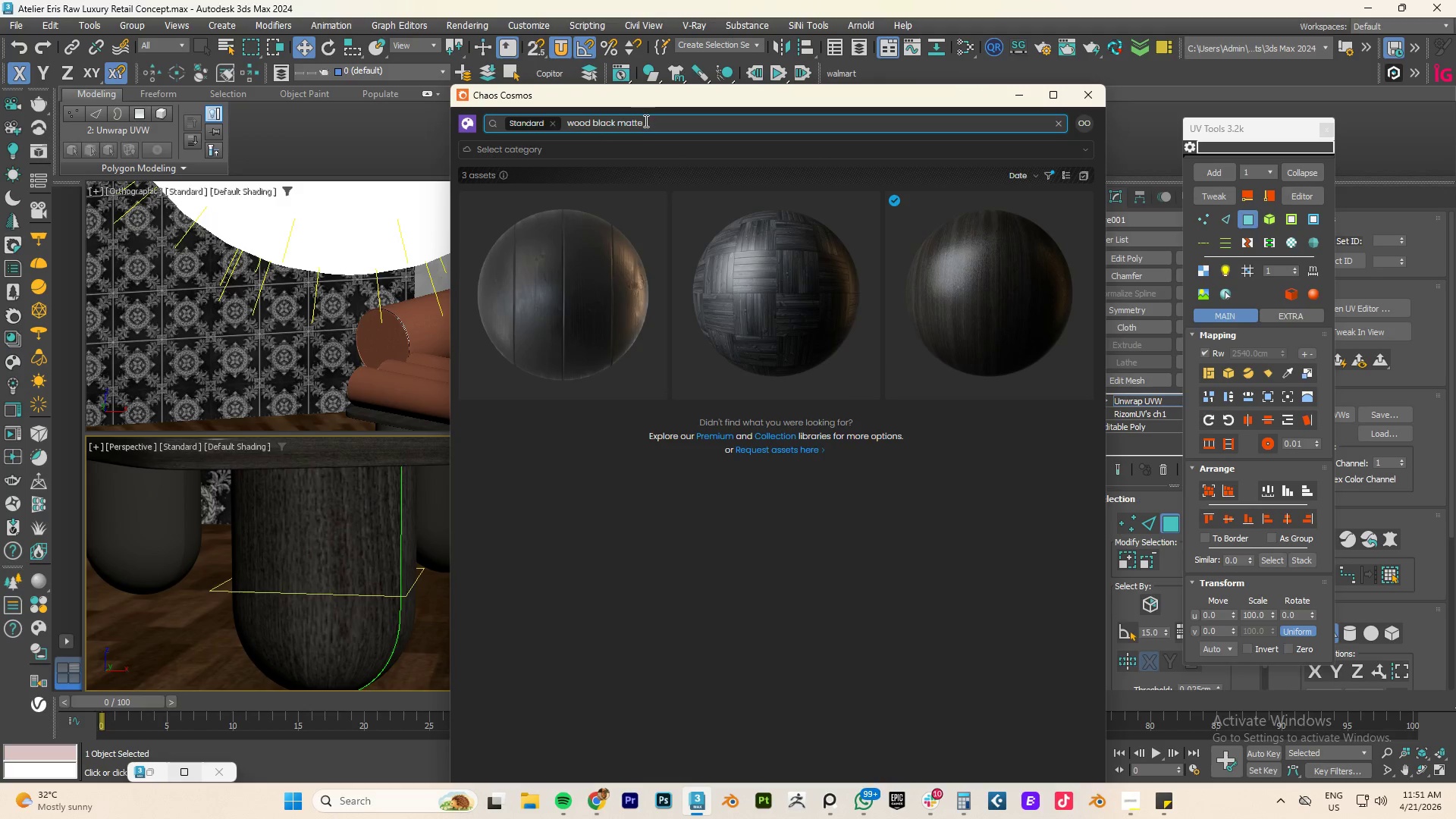 
hold_key(key=Backspace, duration=0.97)
 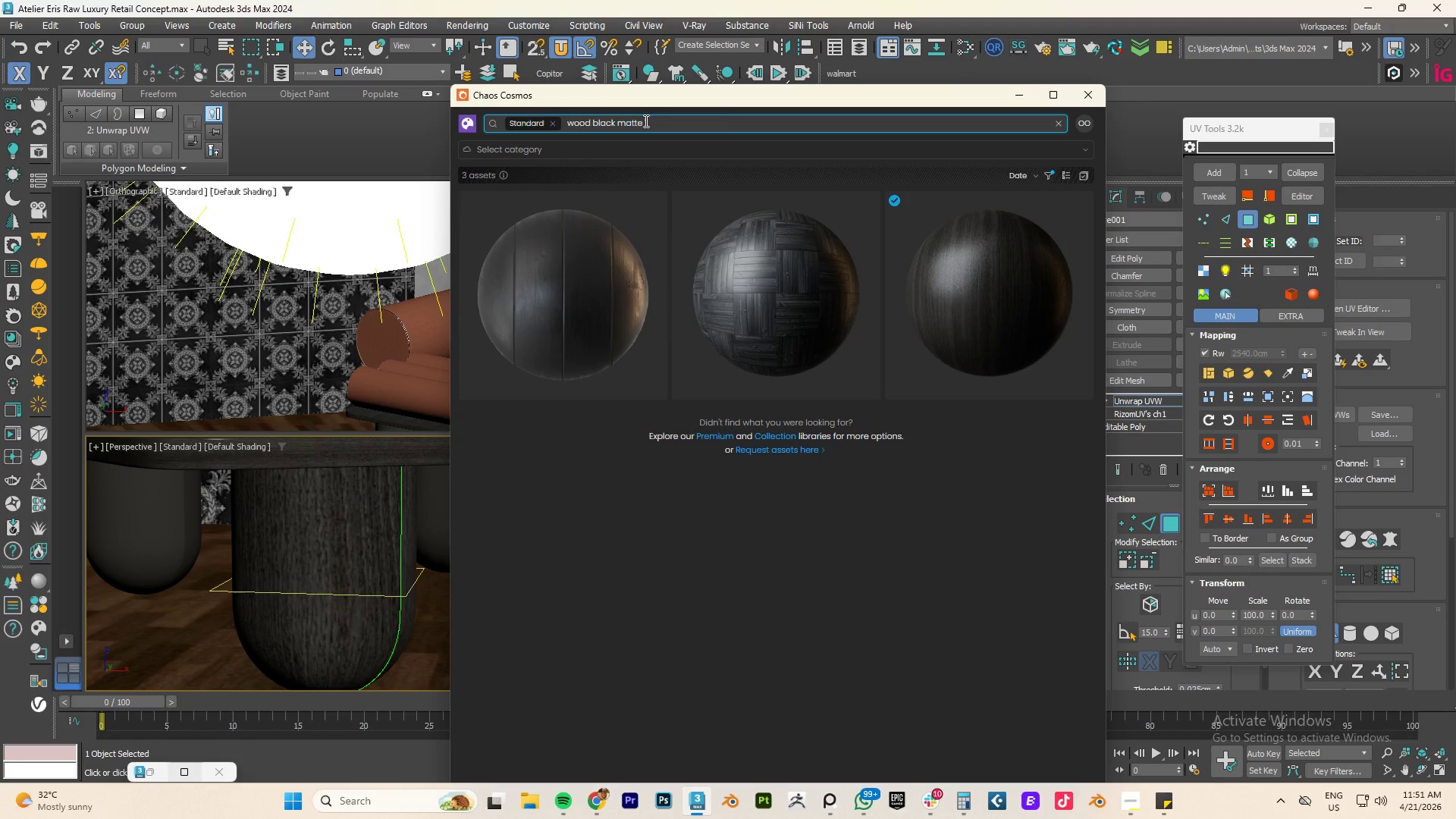 
key(Backspace)
 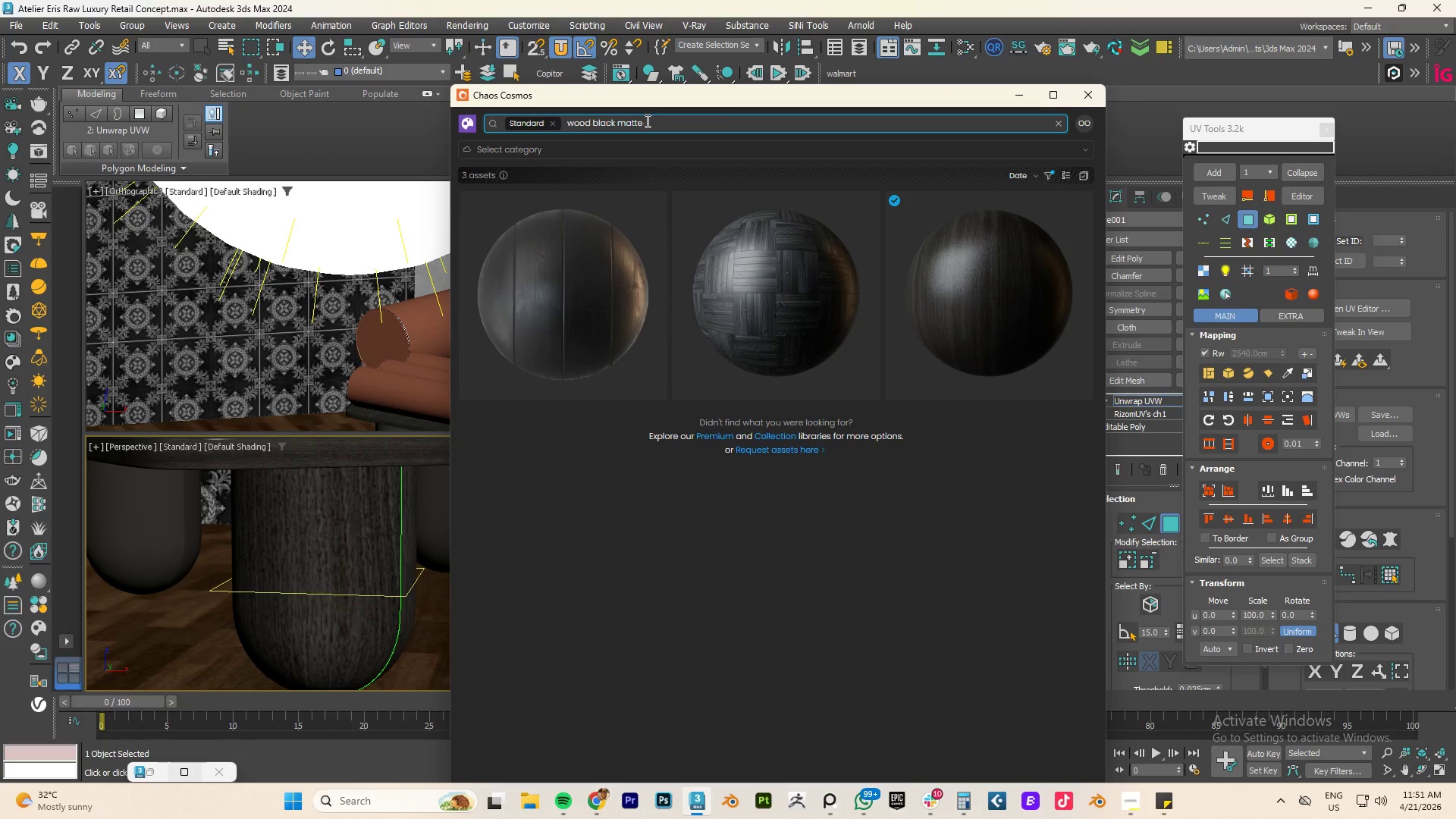 
key(Backspace)
 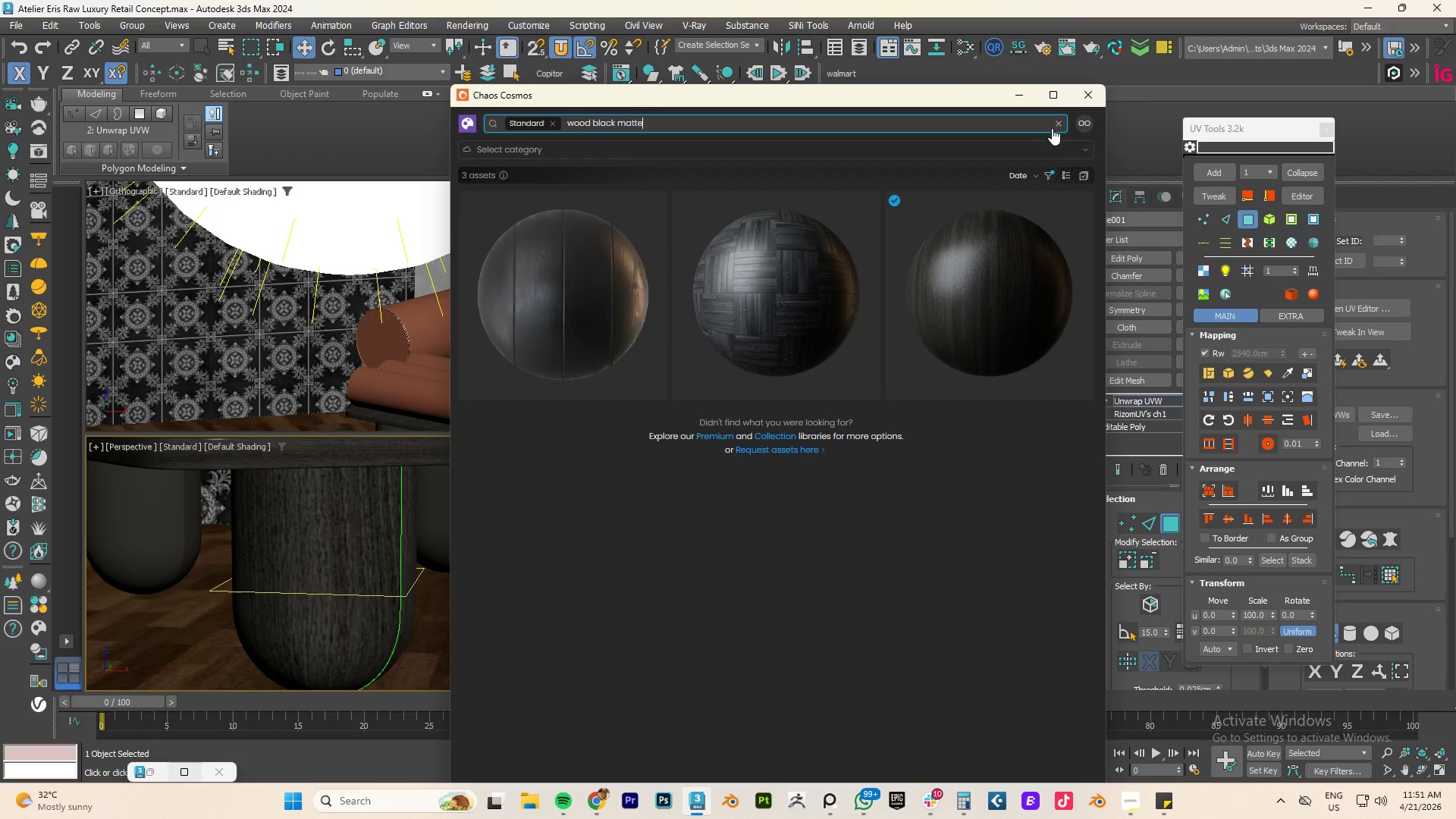 
left_click([1059, 127])
 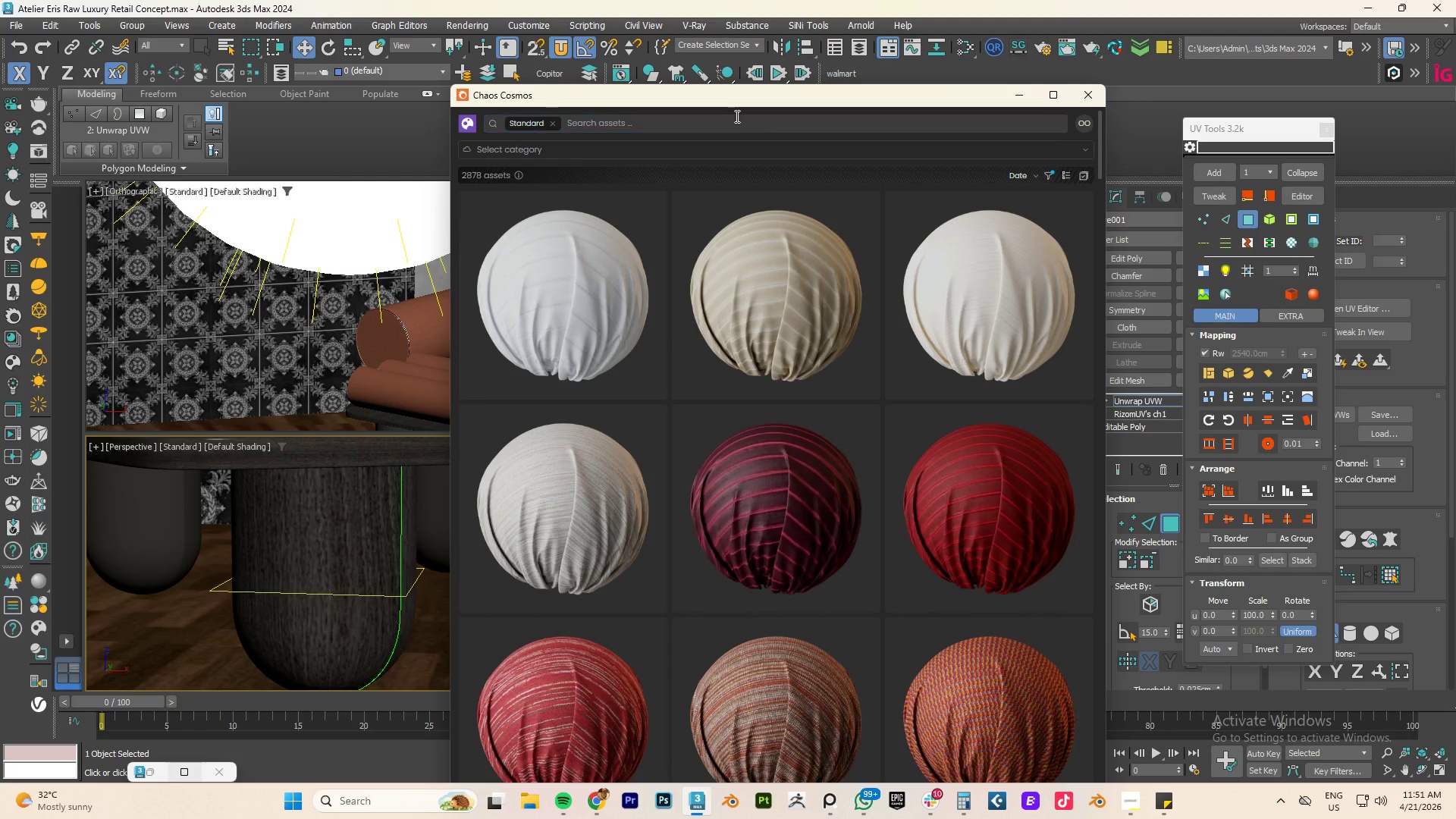 
left_click([733, 116])
 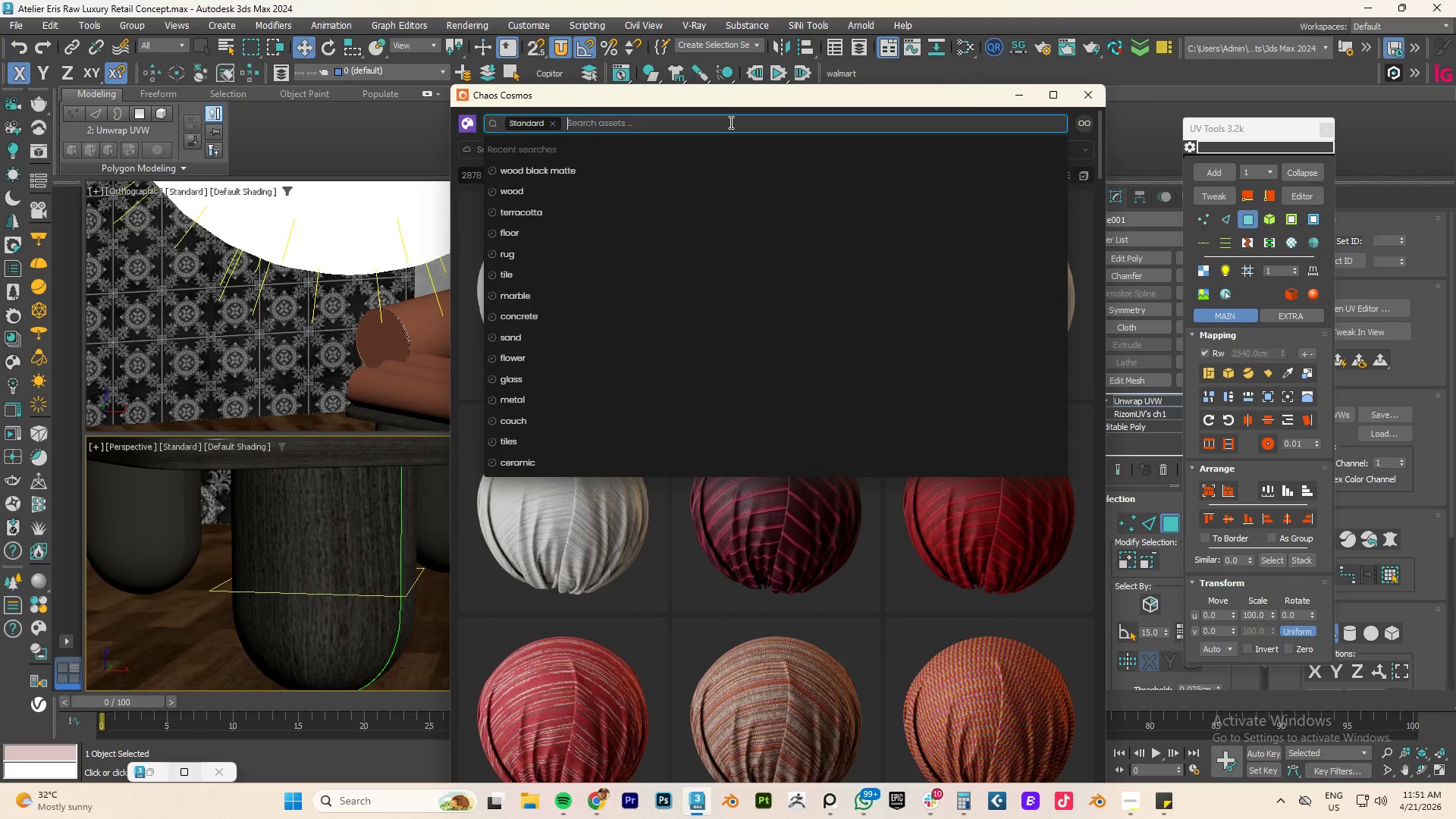 
left_click([730, 122])
 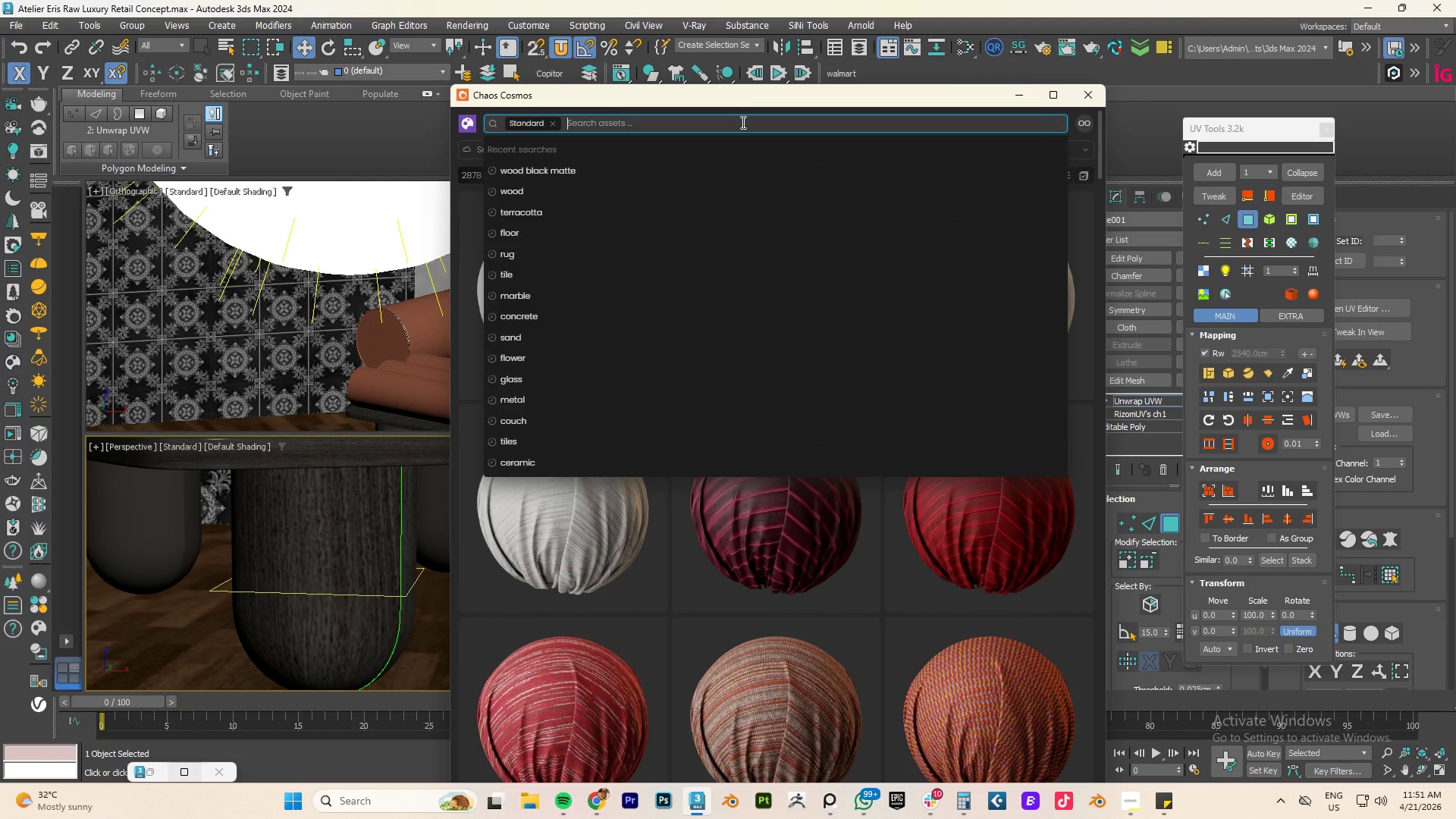 
type(wood)
 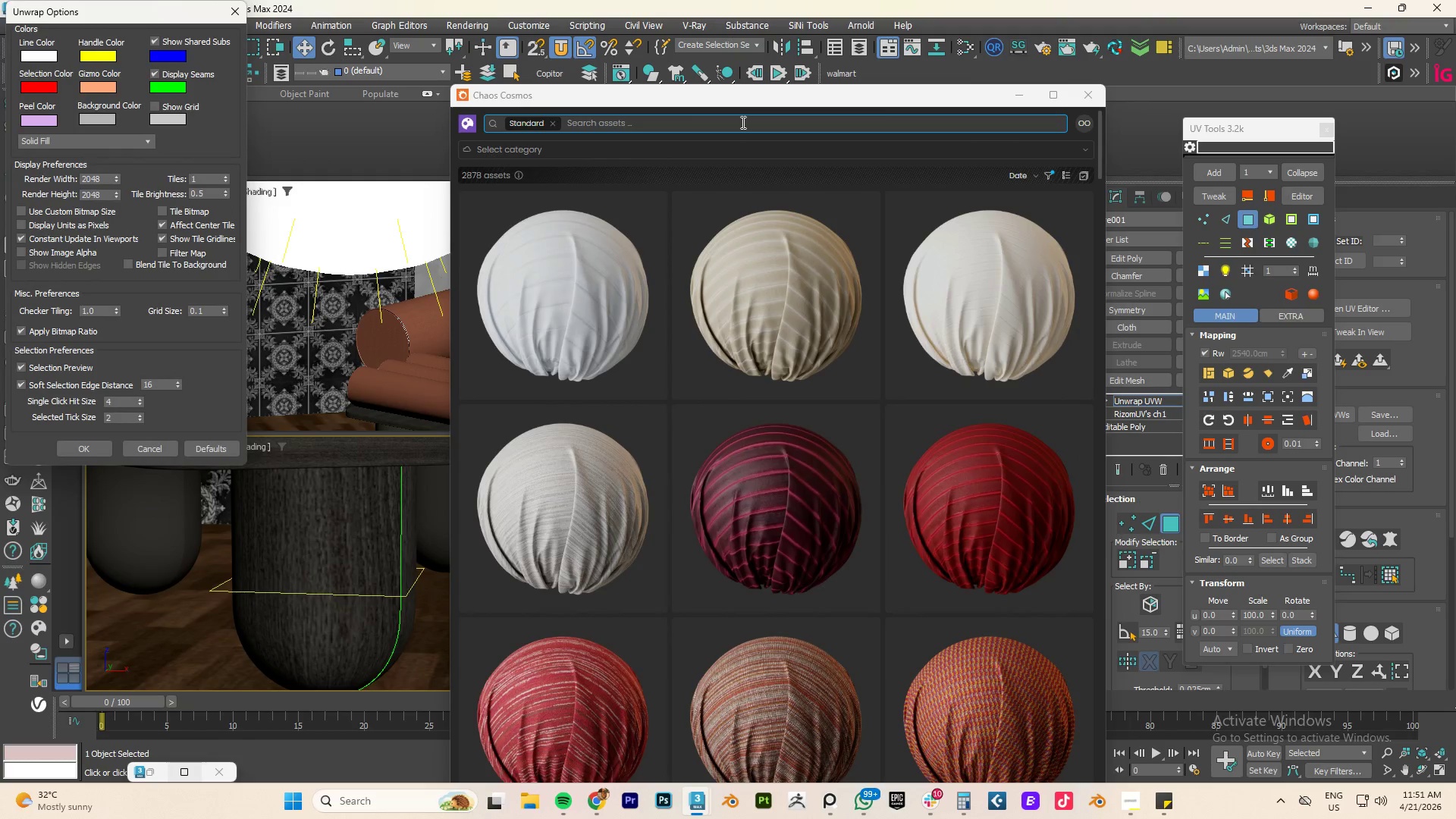 
key(Enter)
 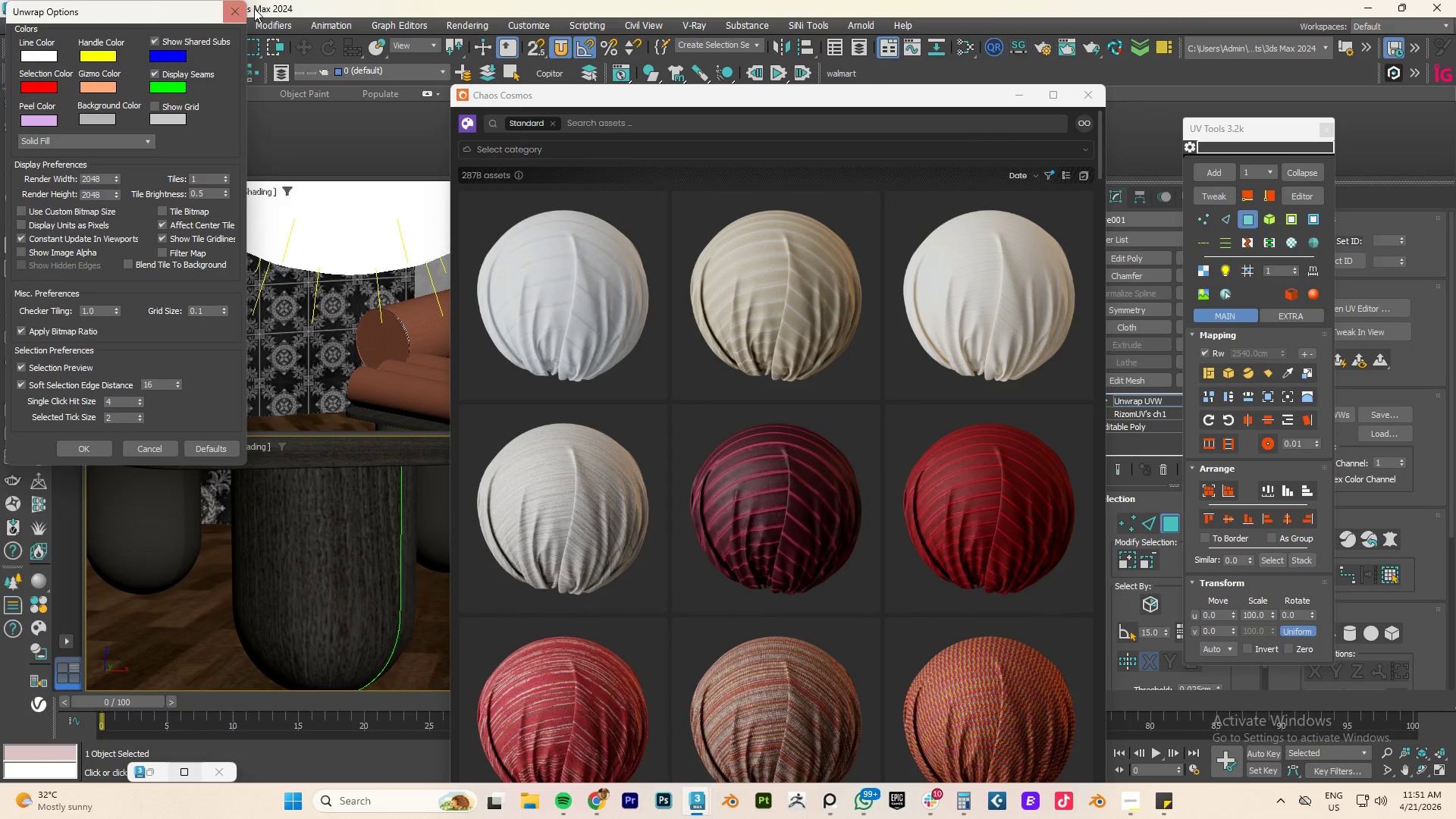 
left_click([231, 14])
 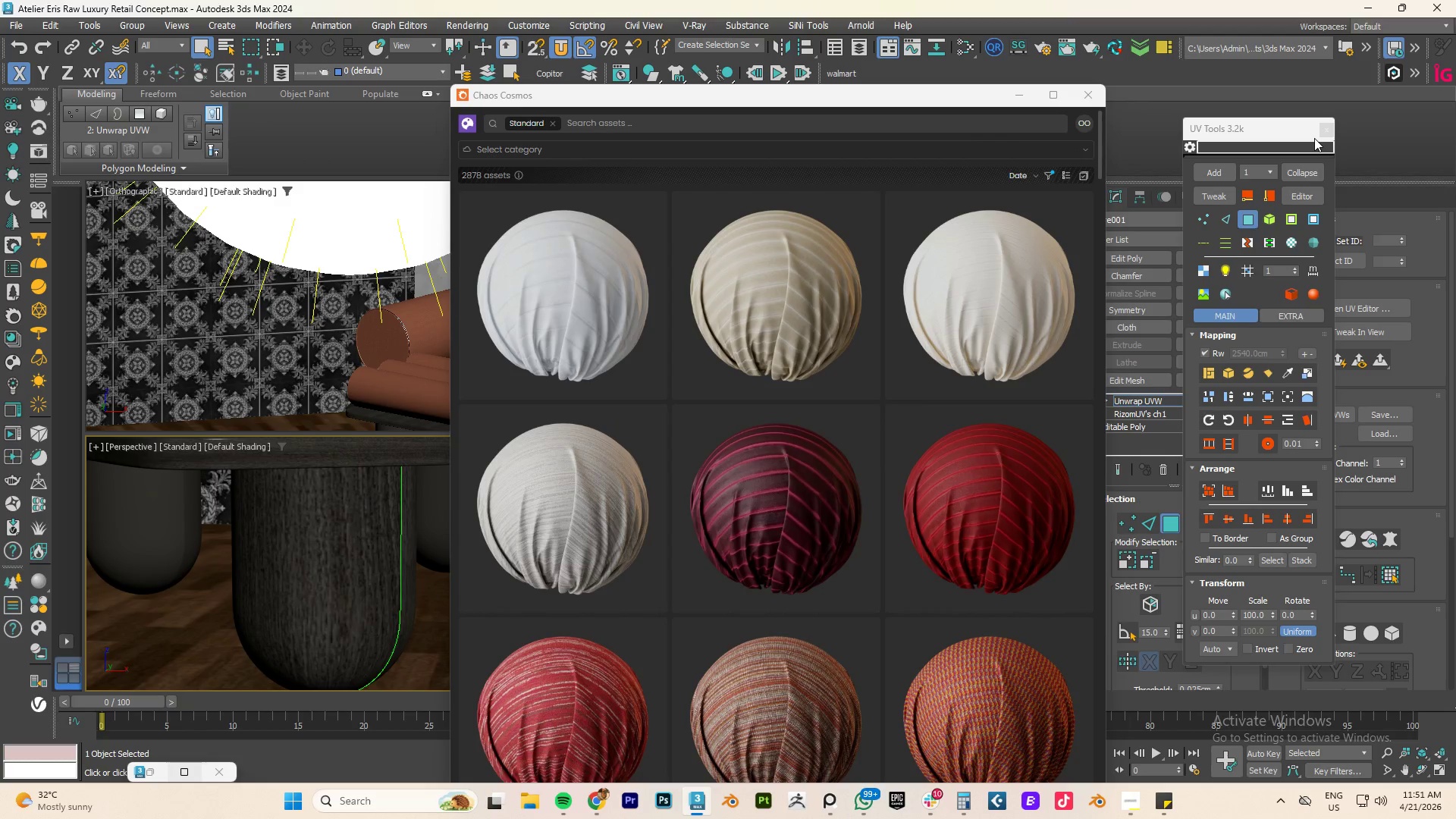 
left_click([1320, 134])
 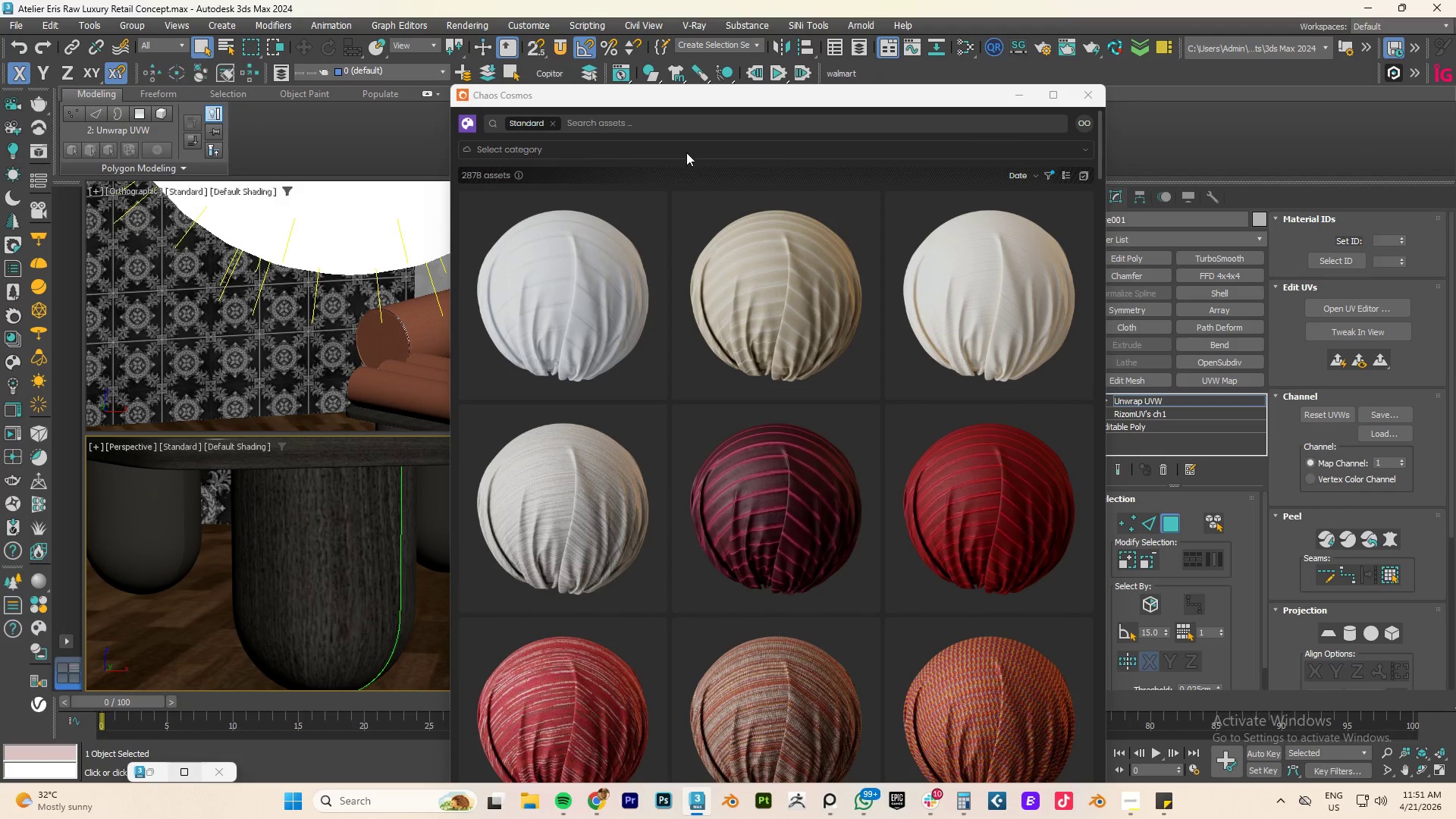 
left_click([650, 127])
 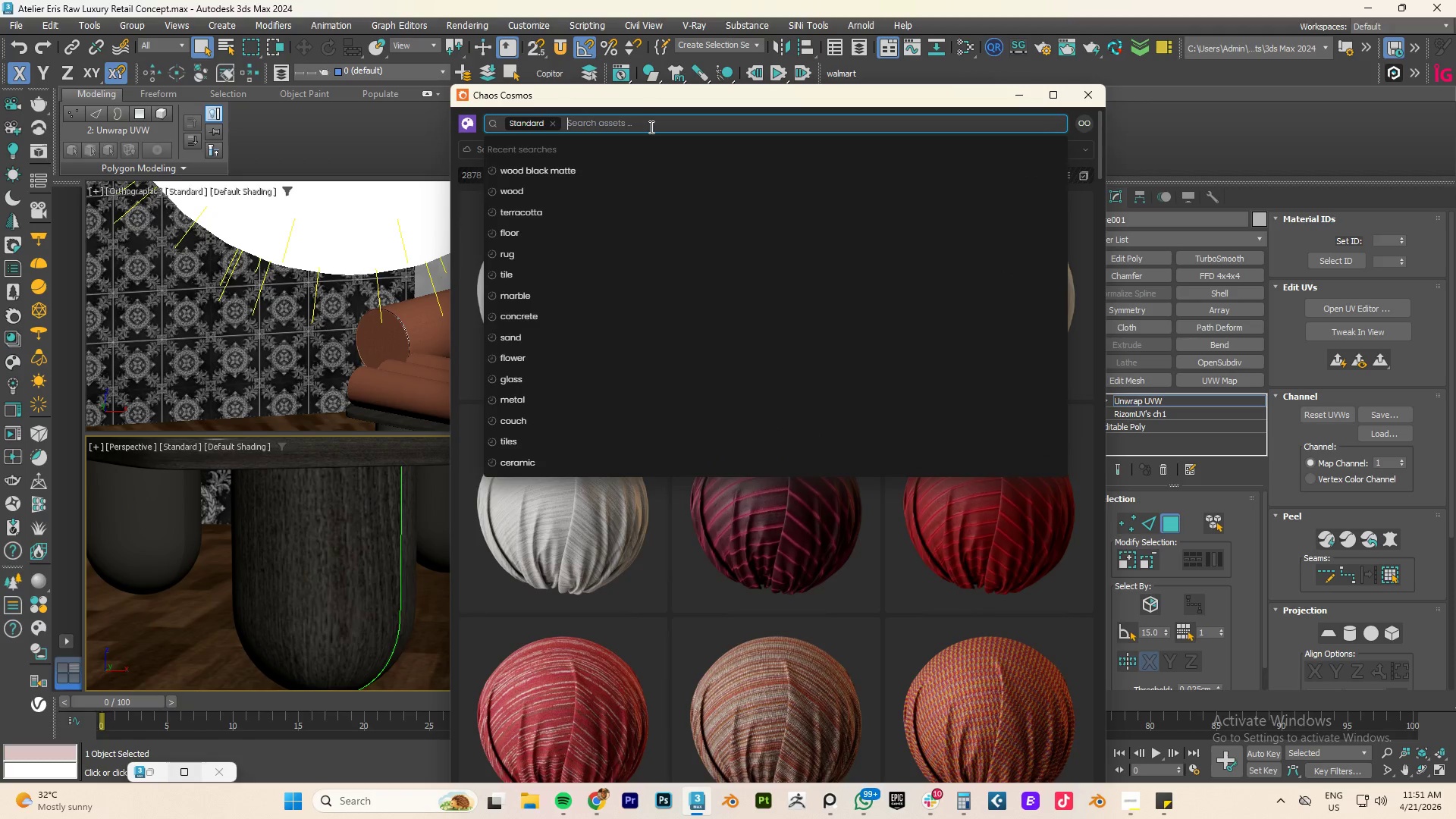 
type(wood)
 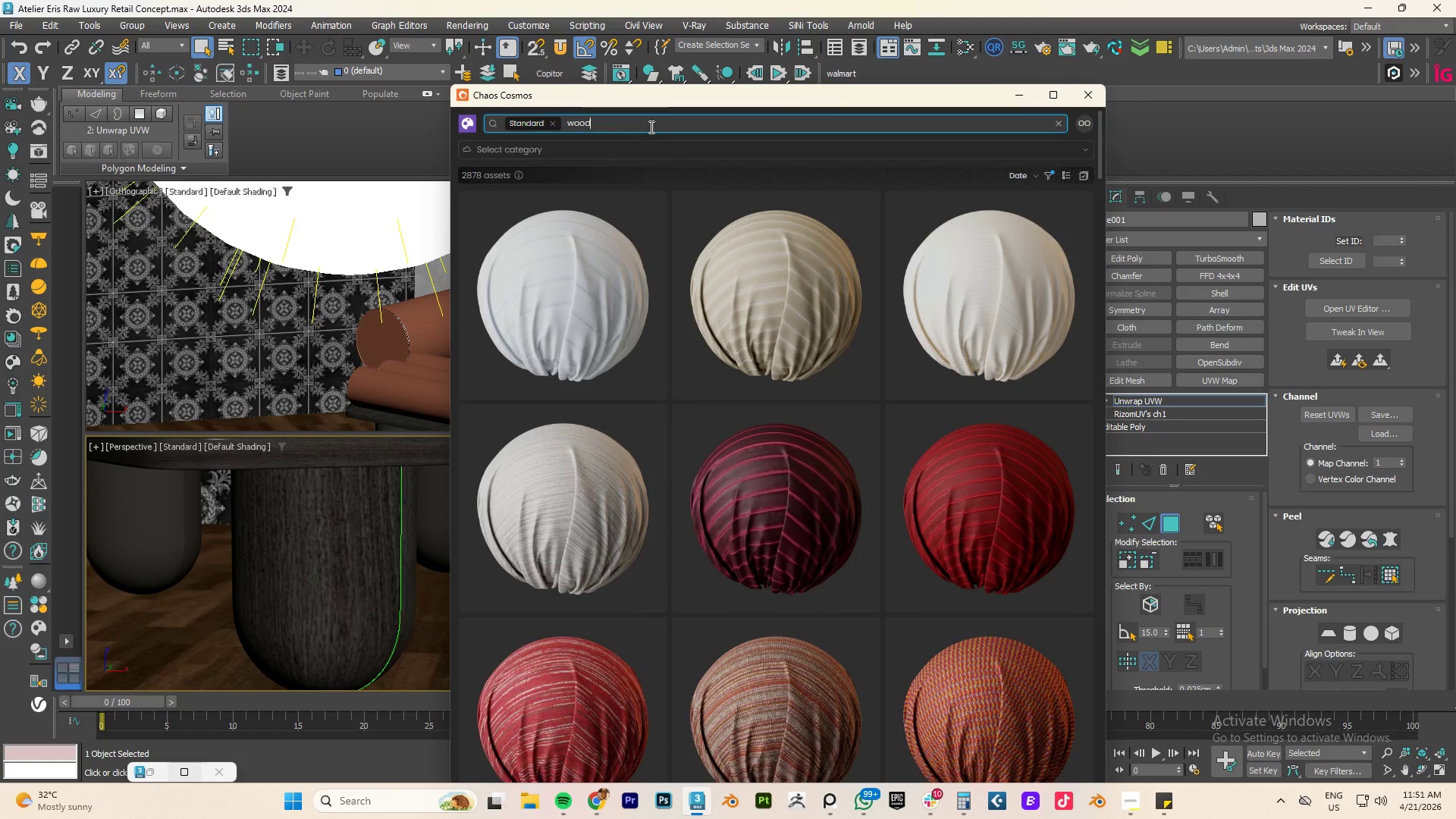 
key(Enter)
 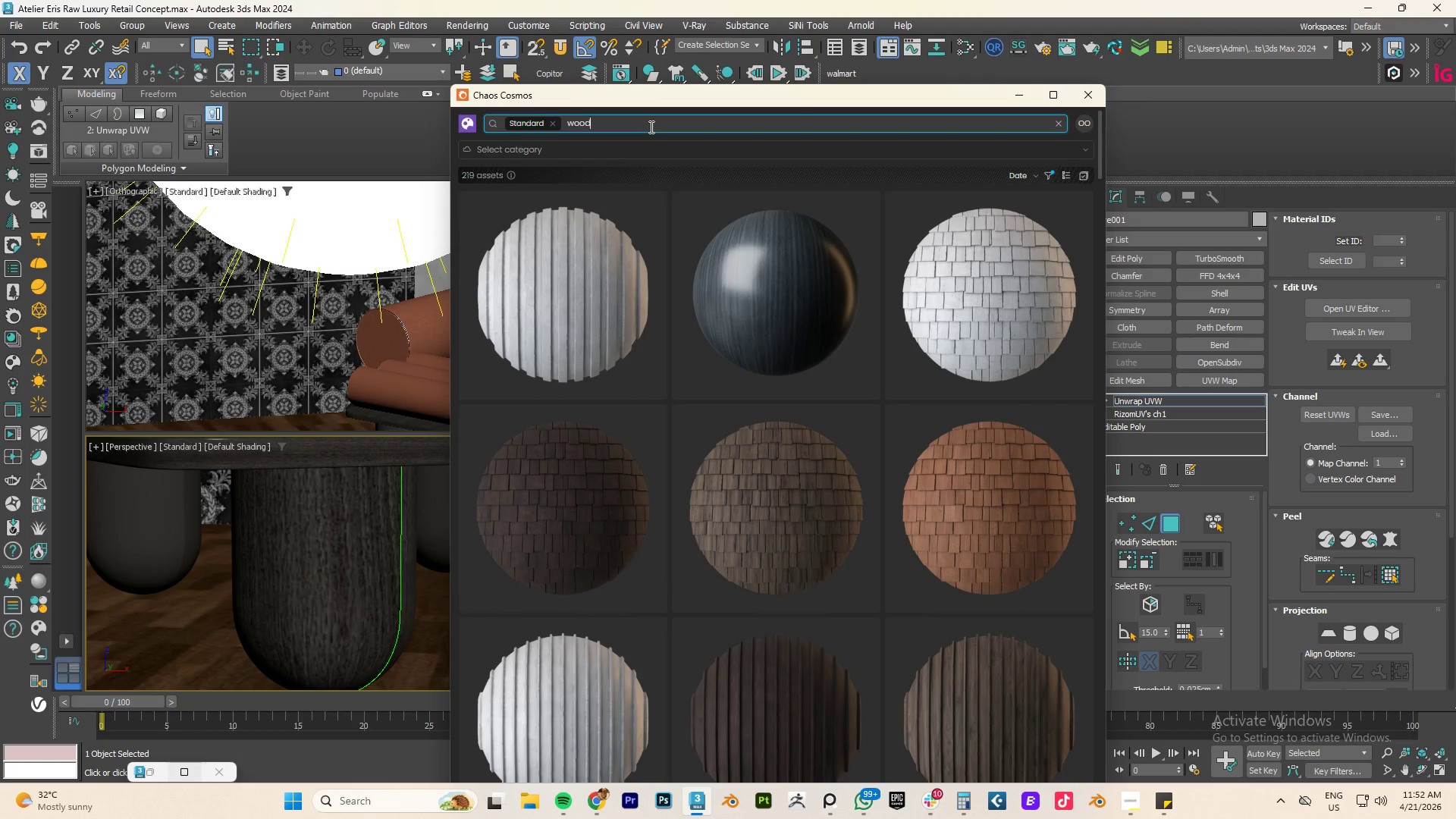 
scroll: coordinate [900, 428], scroll_direction: down, amount: 21.0
 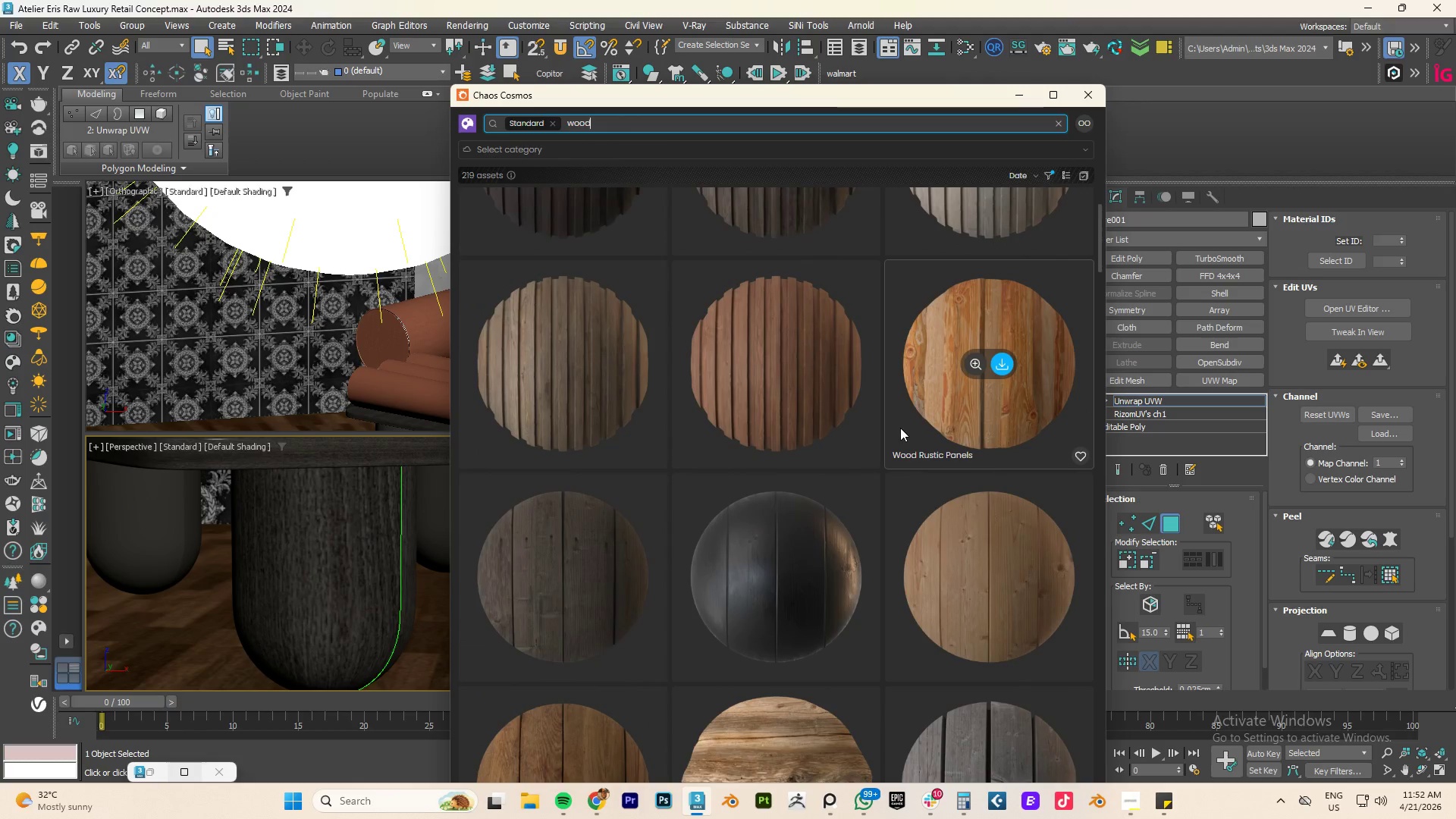 
scroll: coordinate [898, 428], scroll_direction: up, amount: 3.0
 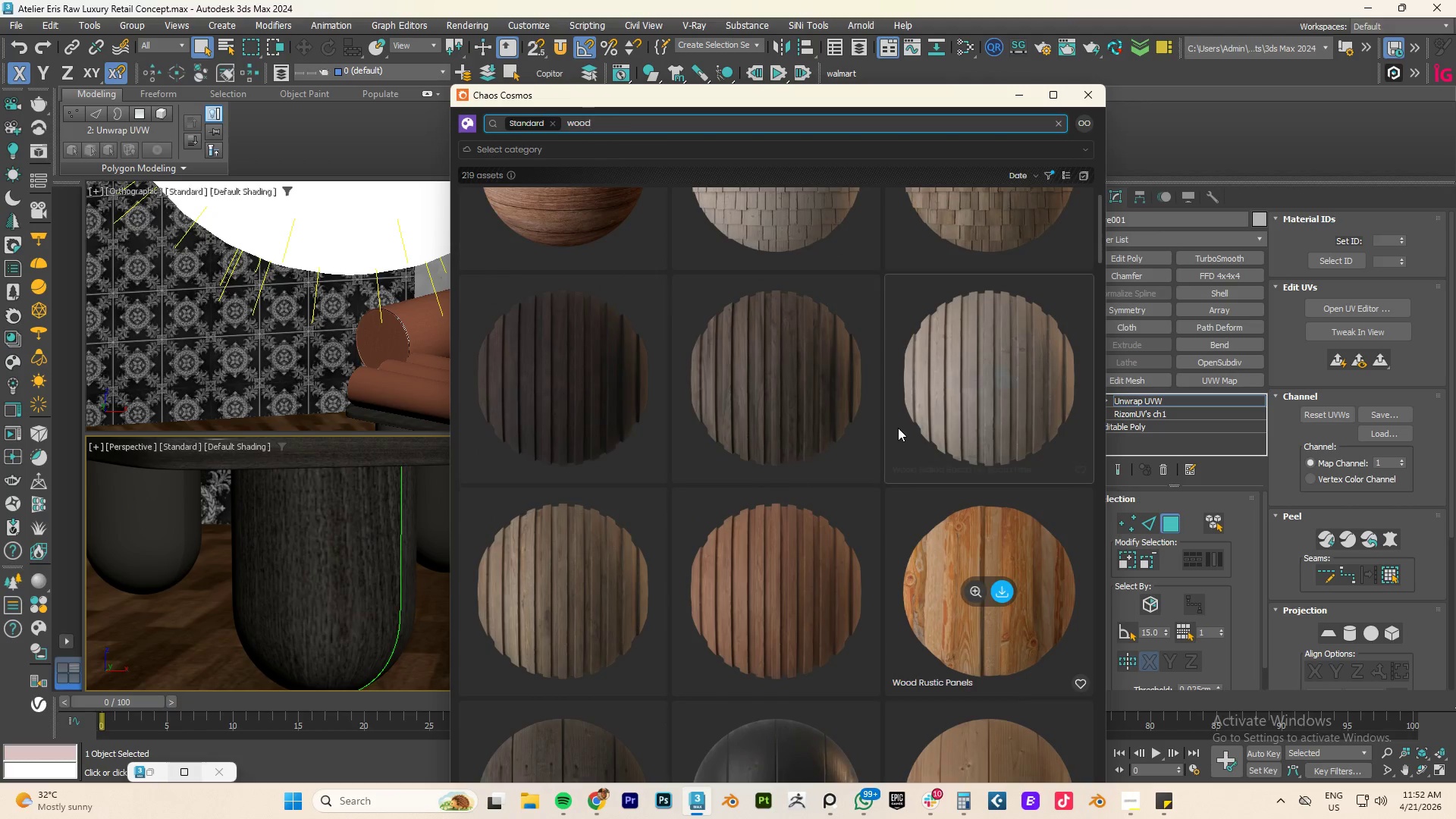 
scroll: coordinate [868, 422], scroll_direction: down, amount: 20.0
 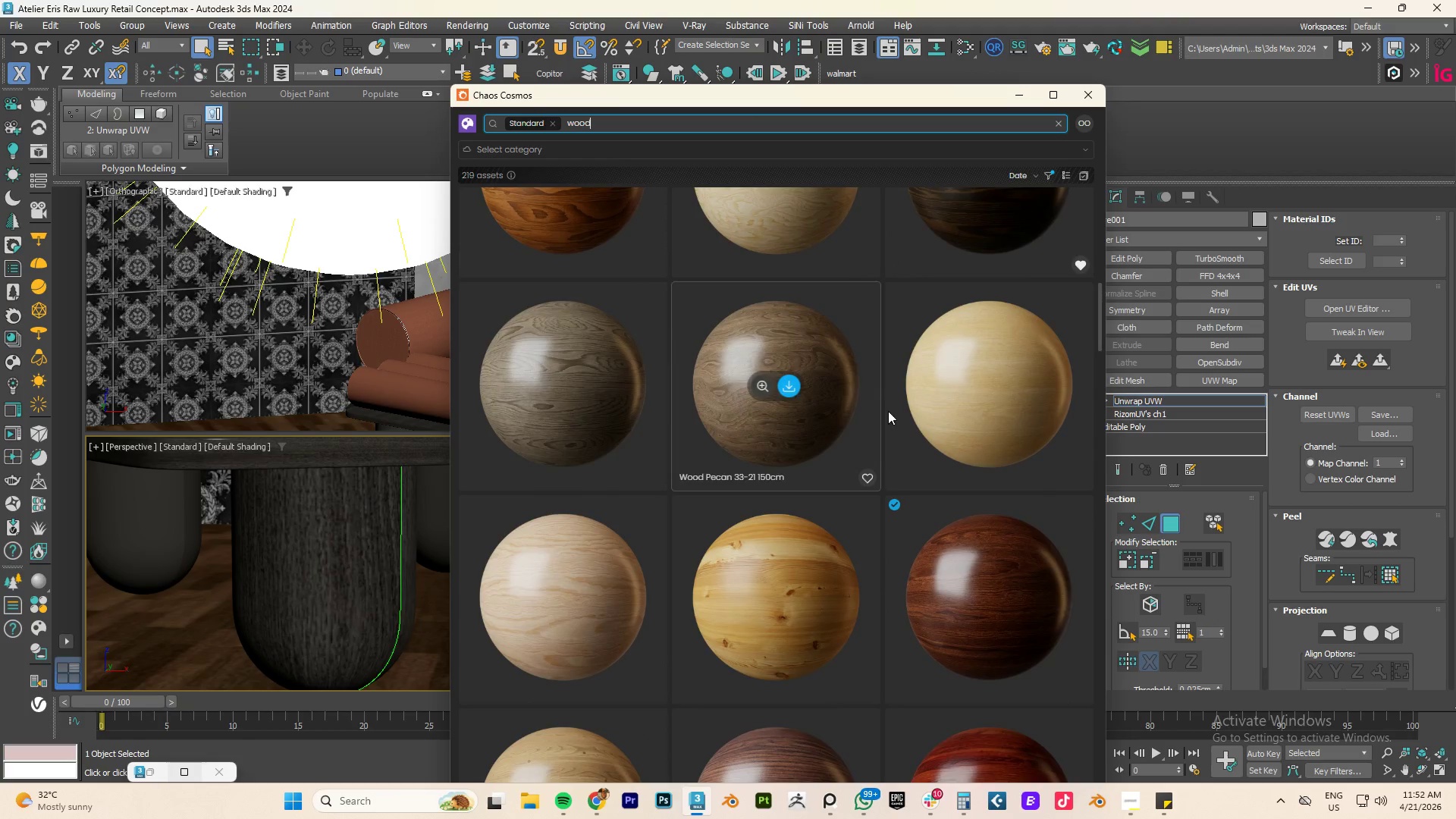 
scroll: coordinate [930, 387], scroll_direction: up, amount: 2.0
 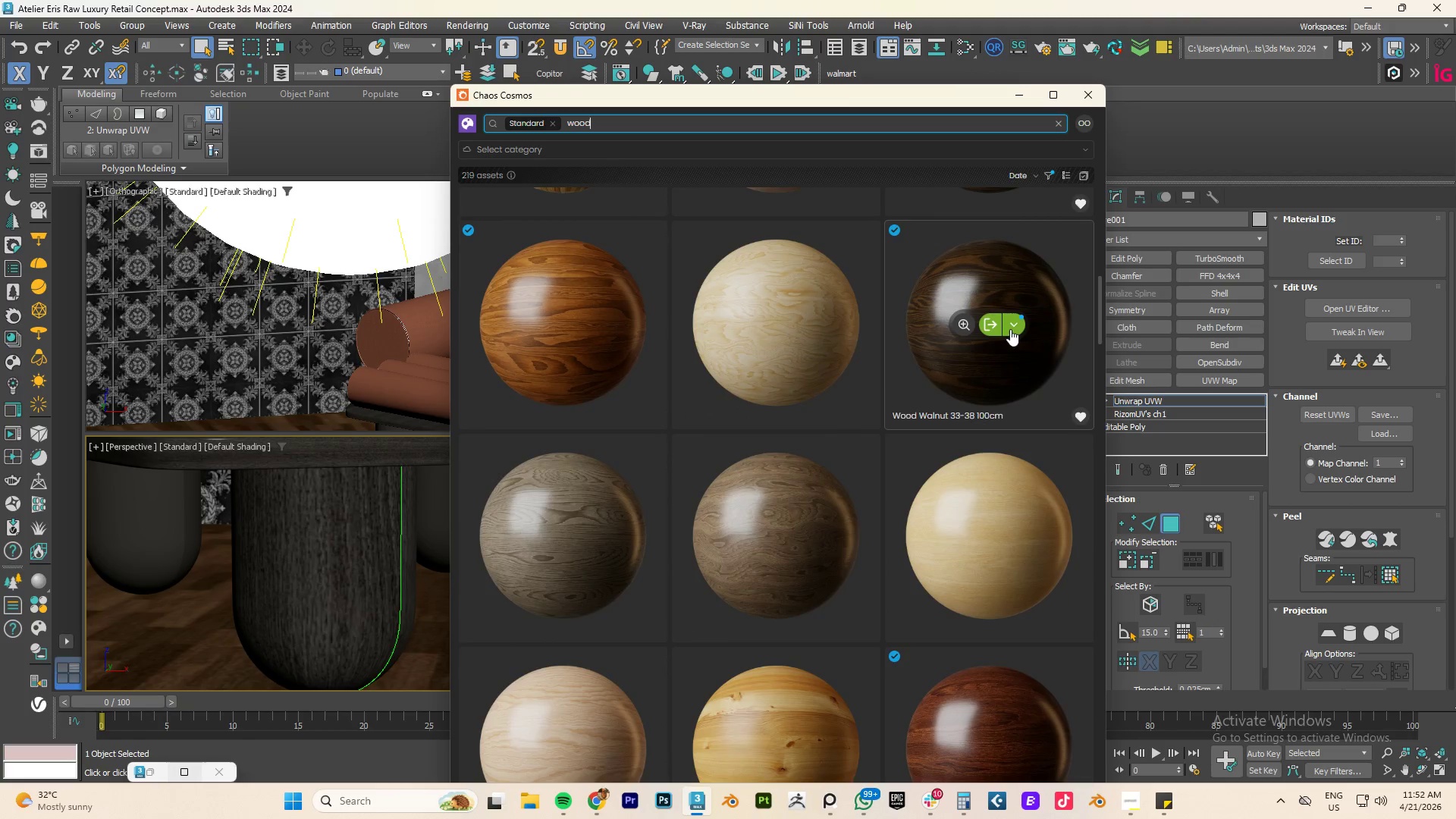 
left_click_drag(start_coordinate=[956, 99], to_coordinate=[500, 103])
 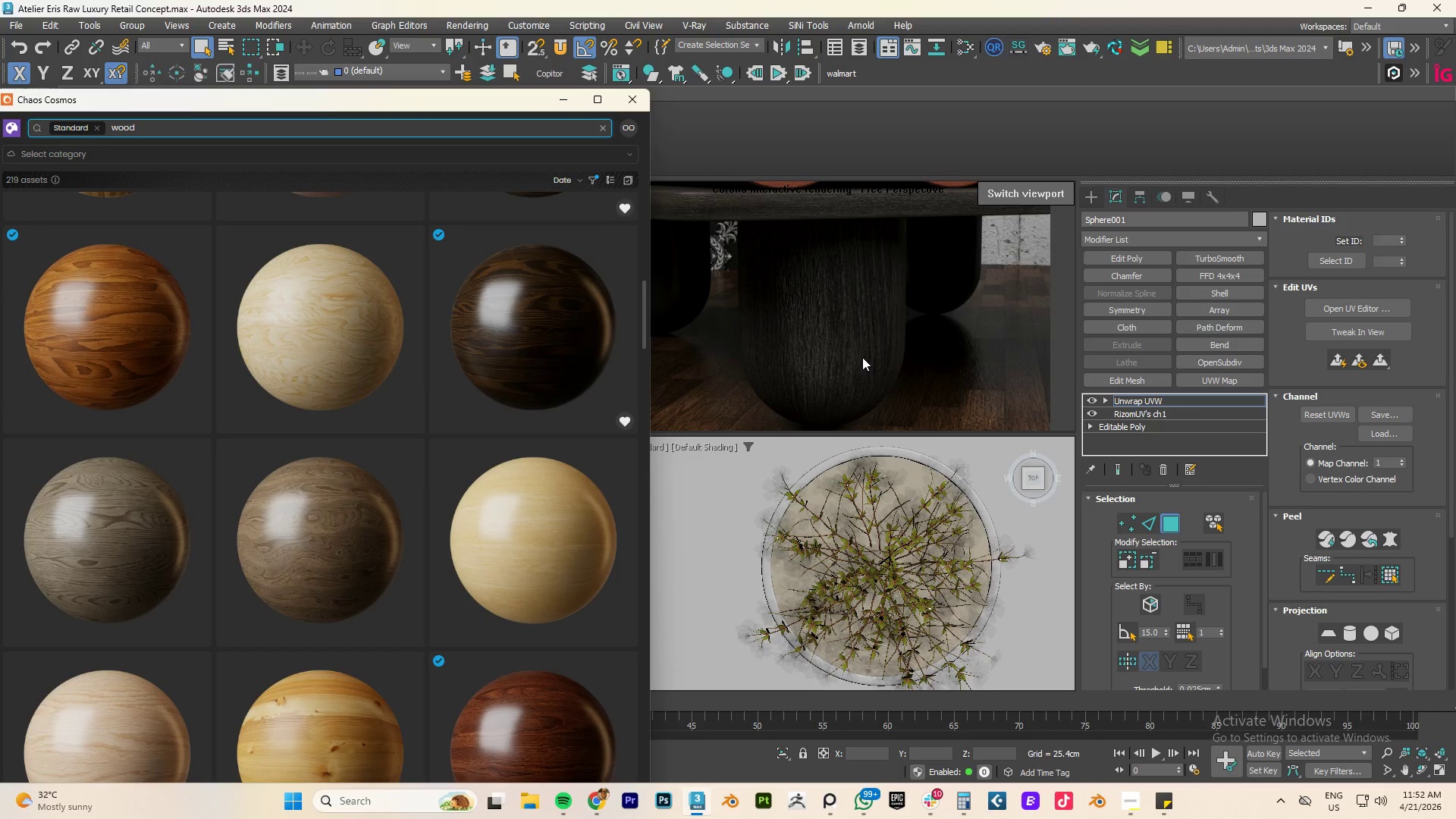 
type(mm)
 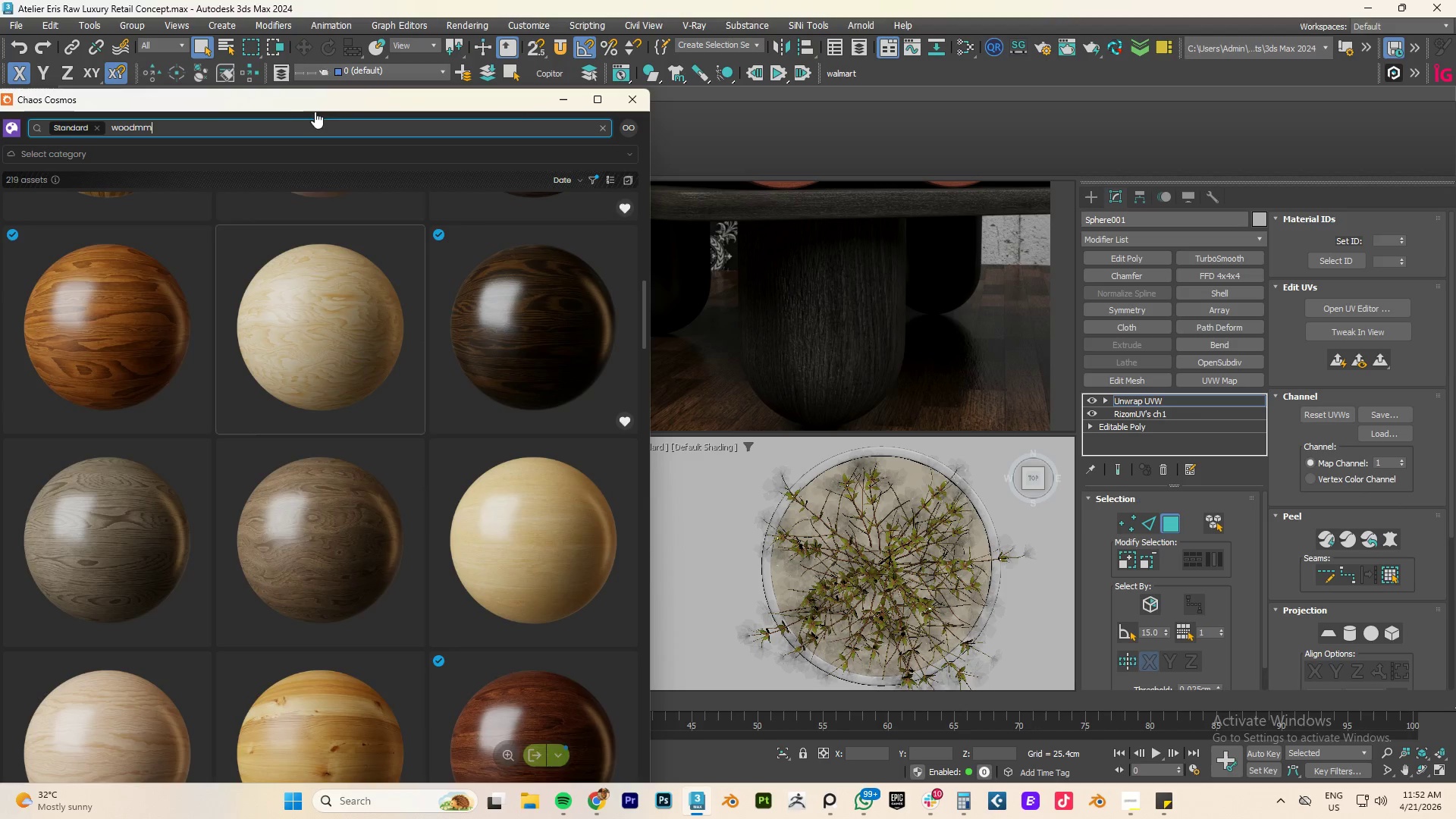 
left_click_drag(start_coordinate=[284, 105], to_coordinate=[372, 26])
 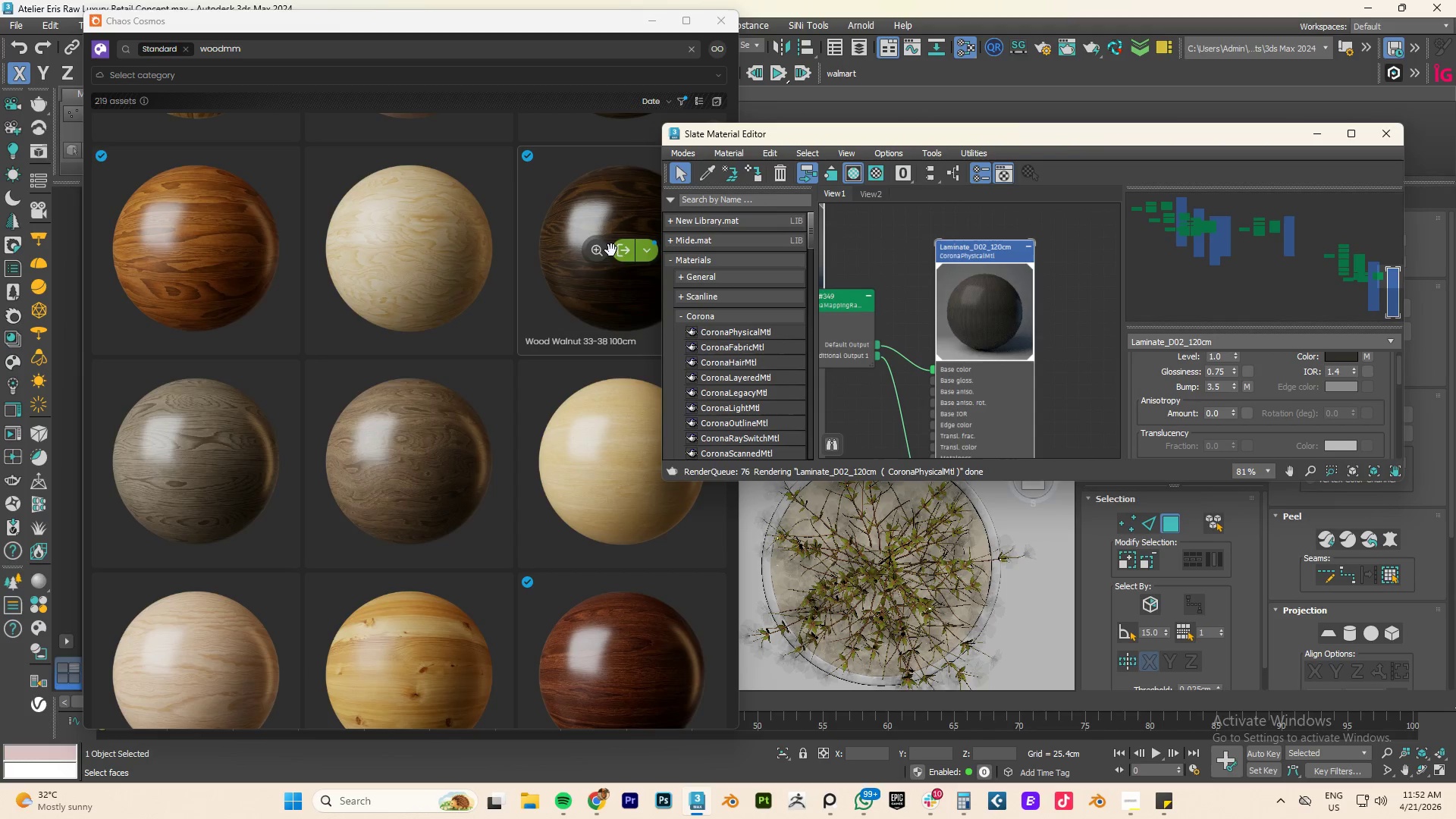 
left_click_drag(start_coordinate=[621, 255], to_coordinate=[1059, 306])
 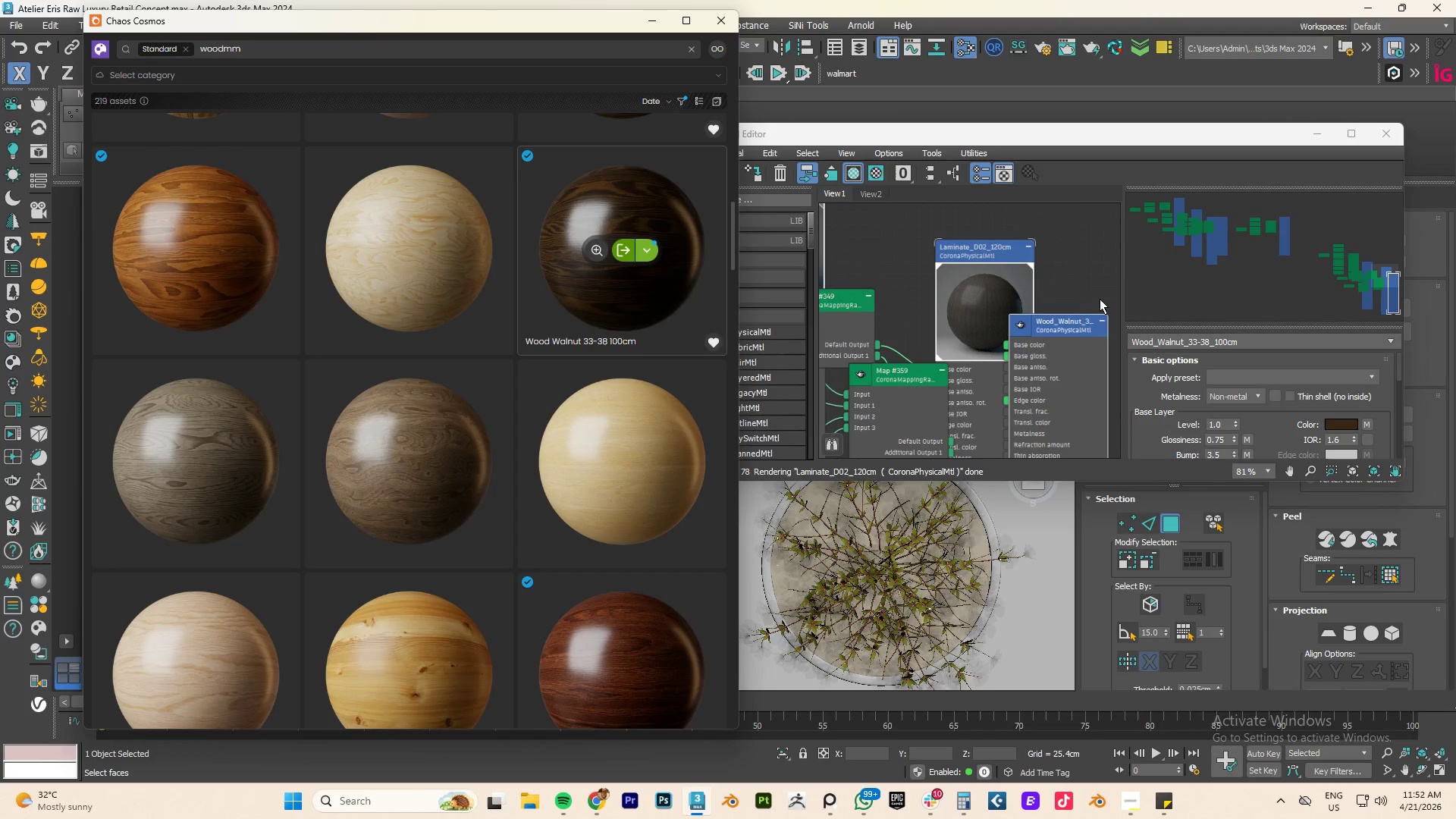 
left_click_drag(start_coordinate=[1054, 324], to_coordinate=[1100, 295])
 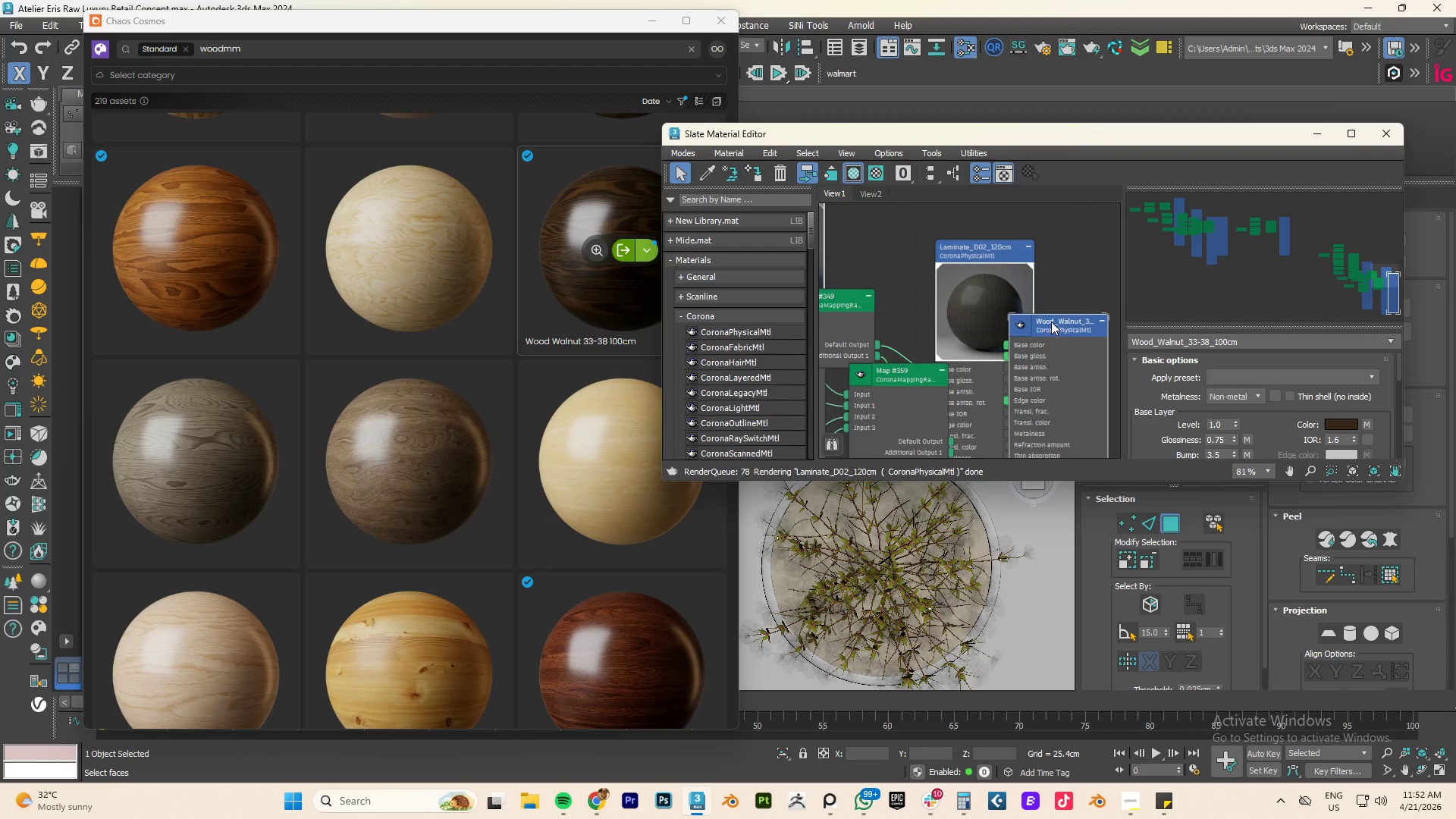 
left_click_drag(start_coordinate=[1051, 322], to_coordinate=[1119, 281])
 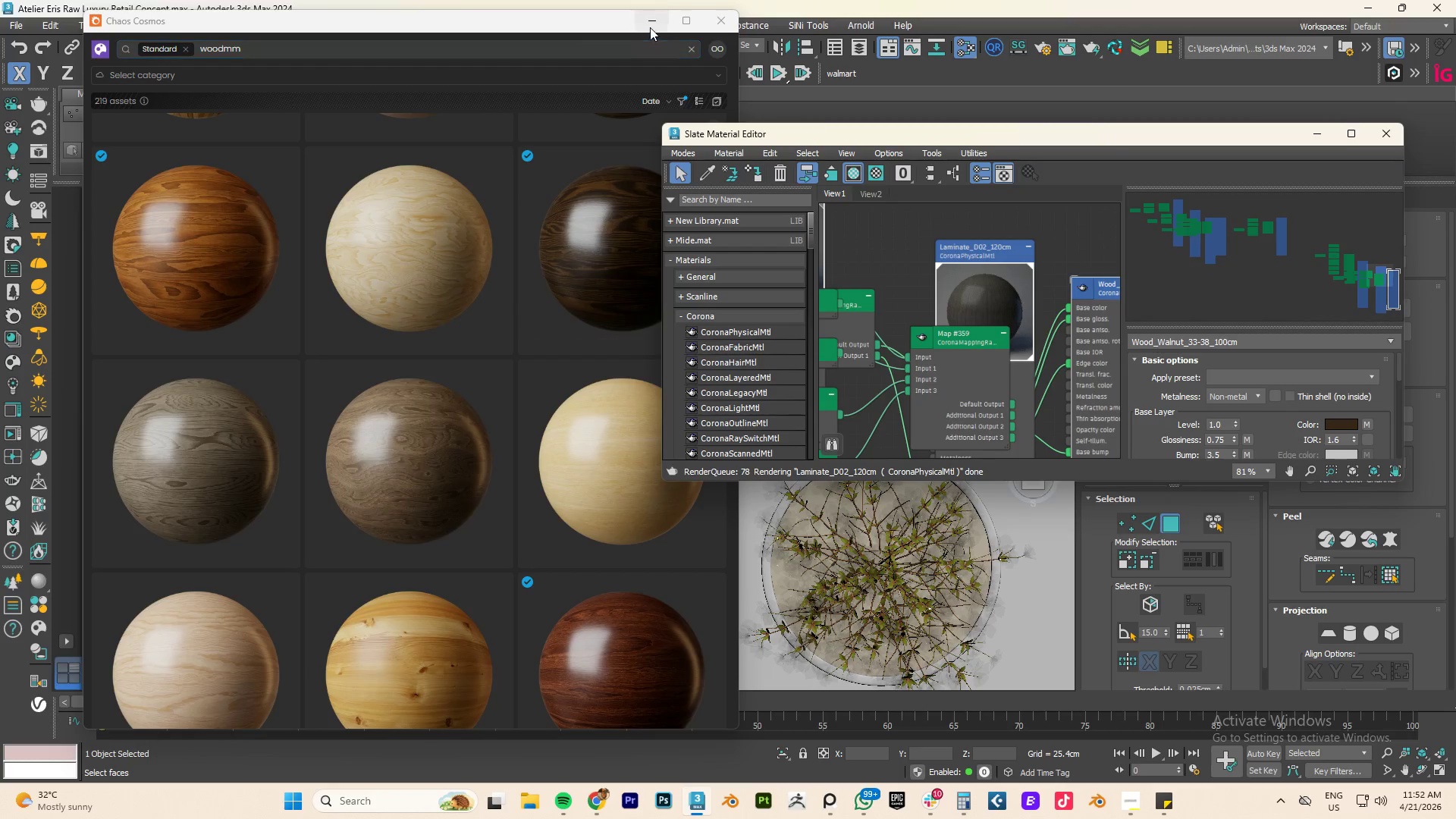 
left_click([654, 25])
 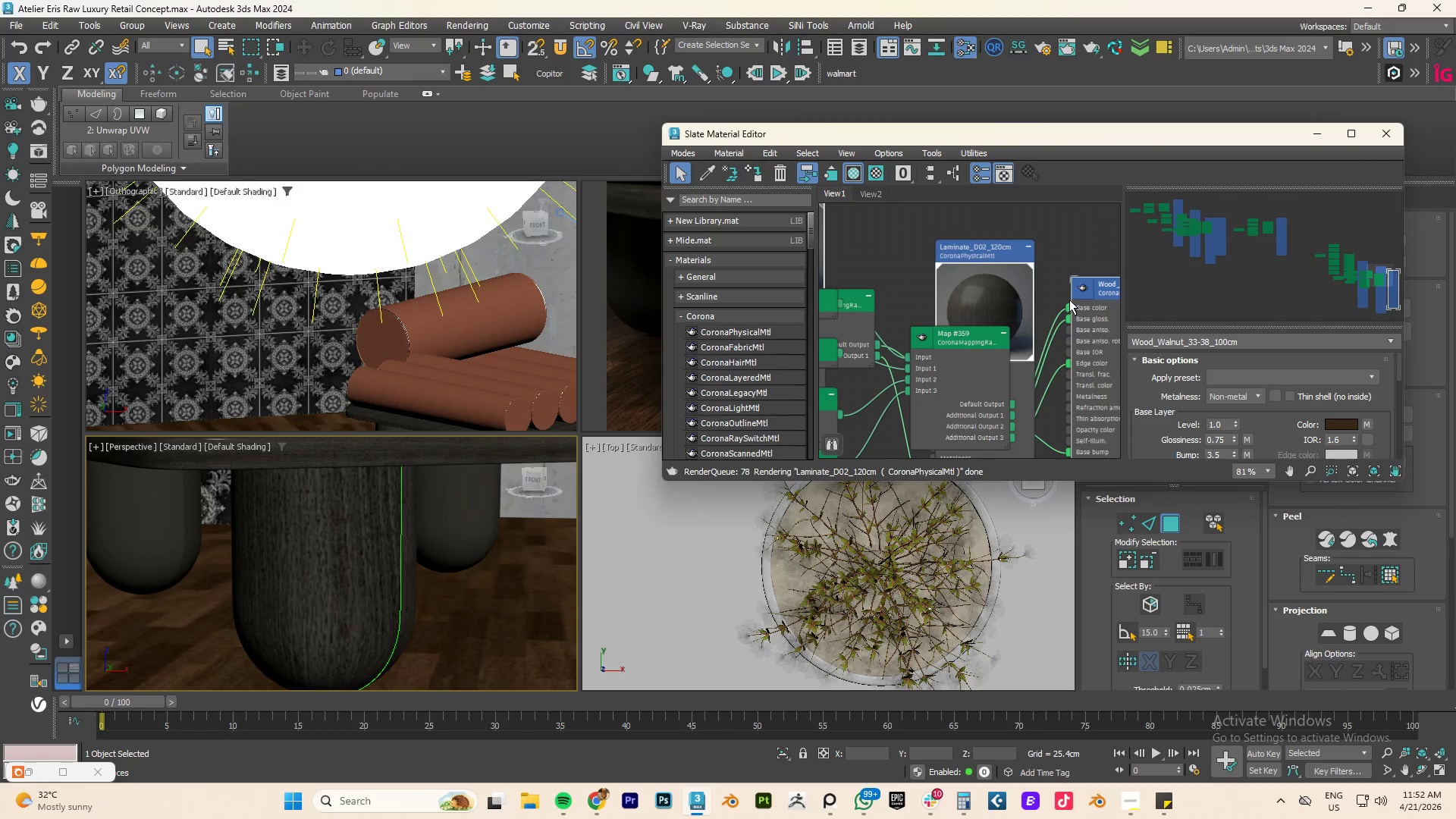 
right_click([1082, 289])
 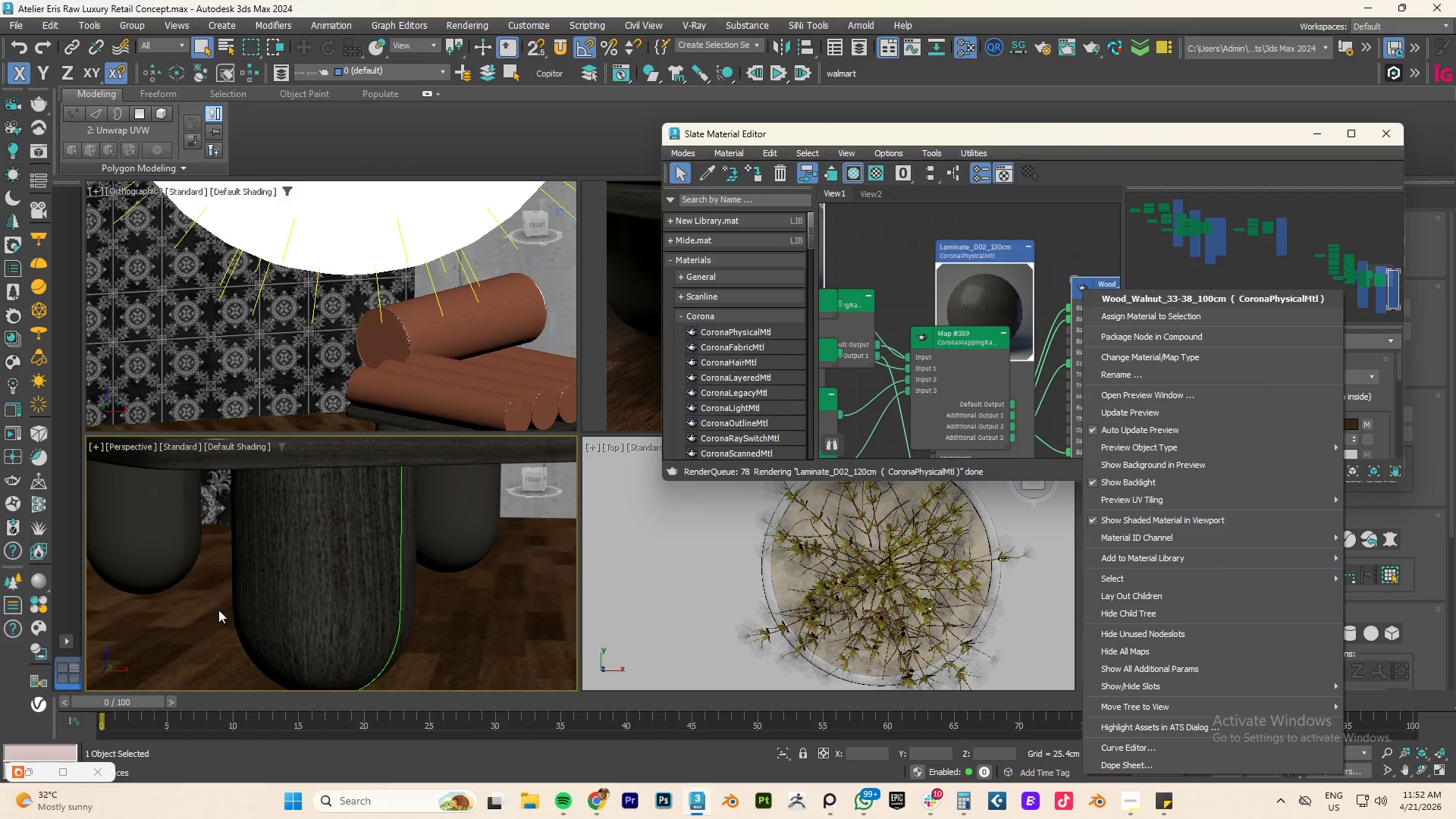 
scroll: coordinate [320, 525], scroll_direction: down, amount: 4.0
 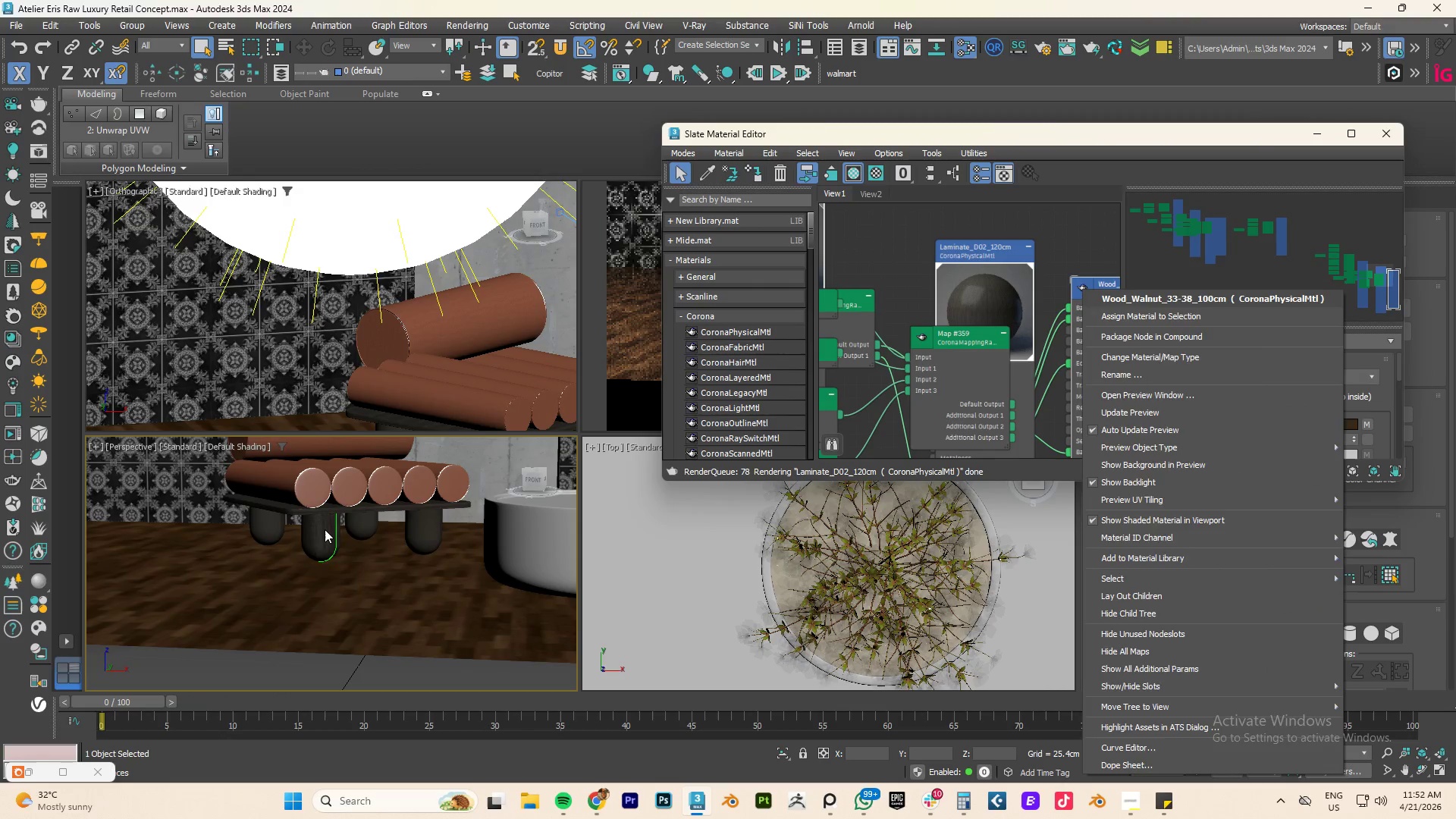 
left_click([325, 529])
 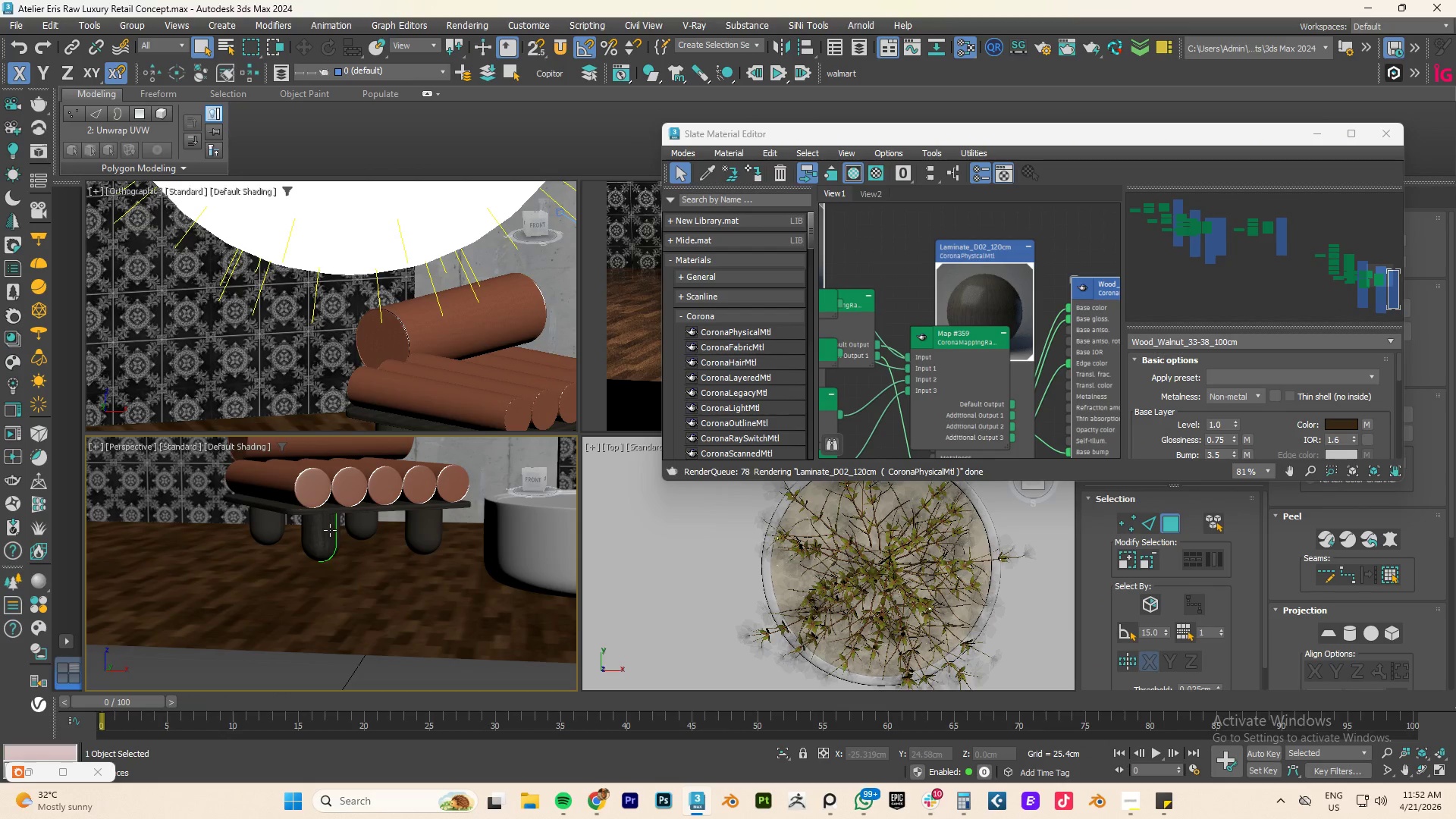 
left_click([325, 530])
 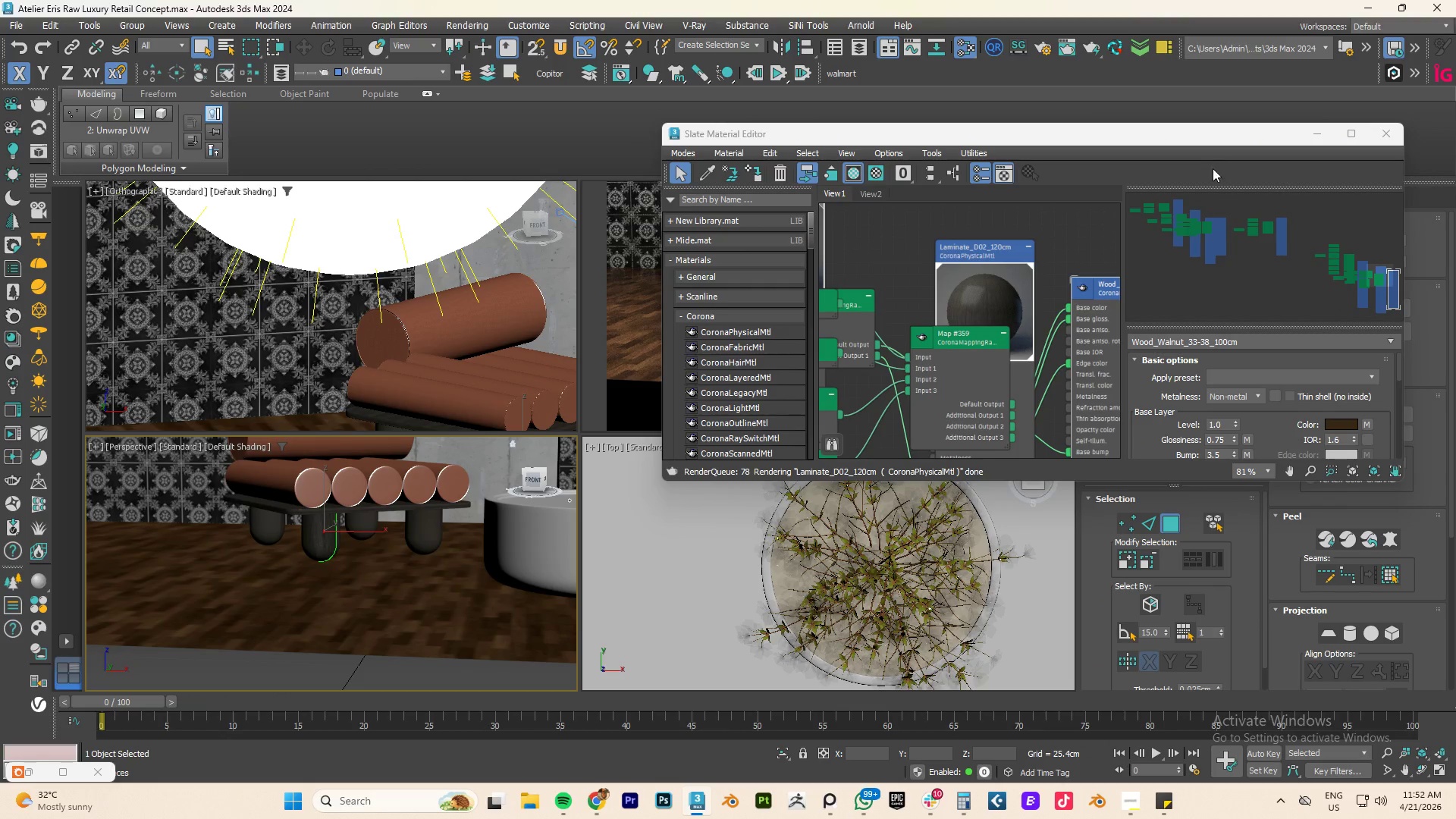 
left_click_drag(start_coordinate=[1204, 140], to_coordinate=[921, 425])
 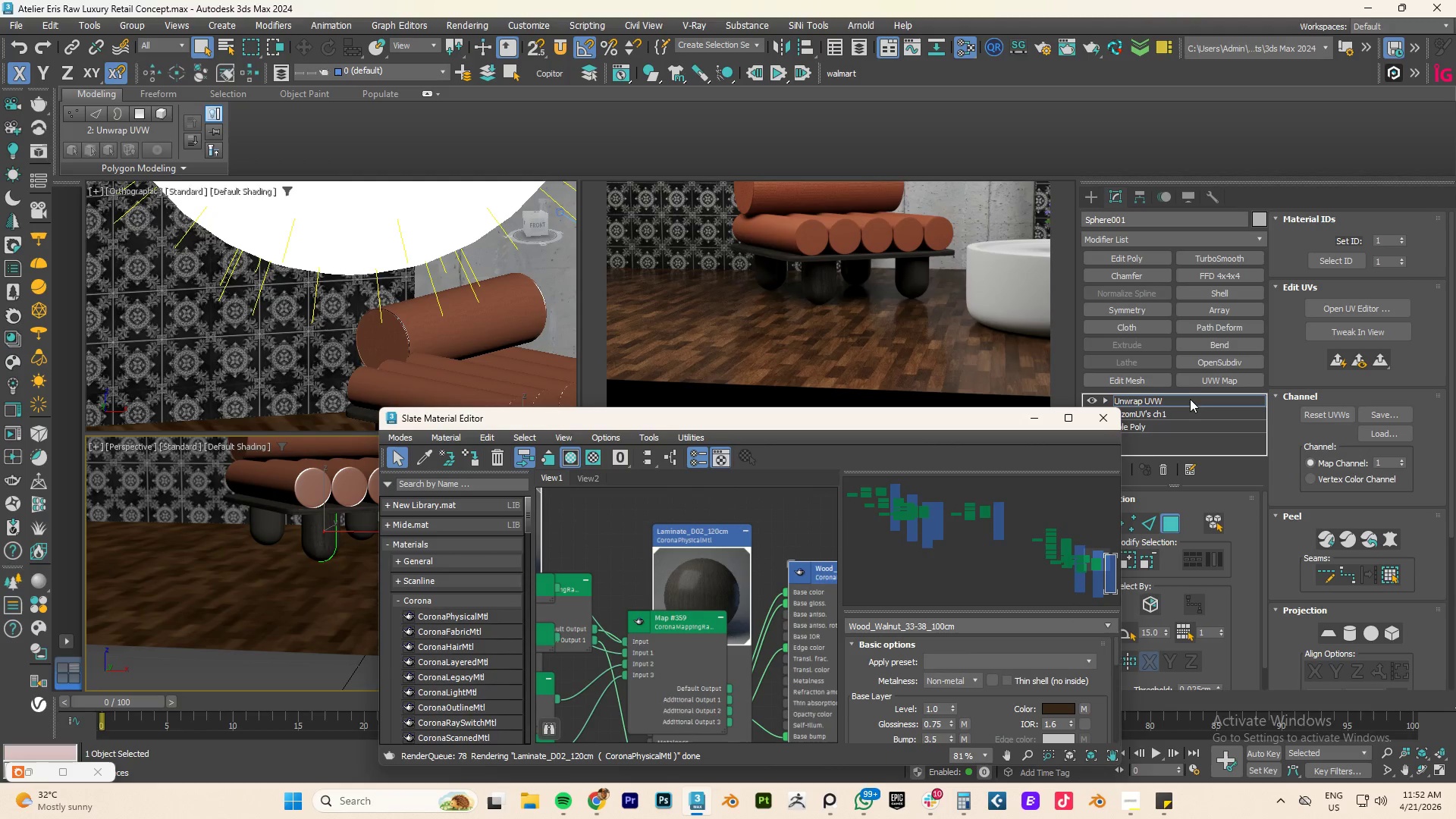 
left_click([1188, 397])
 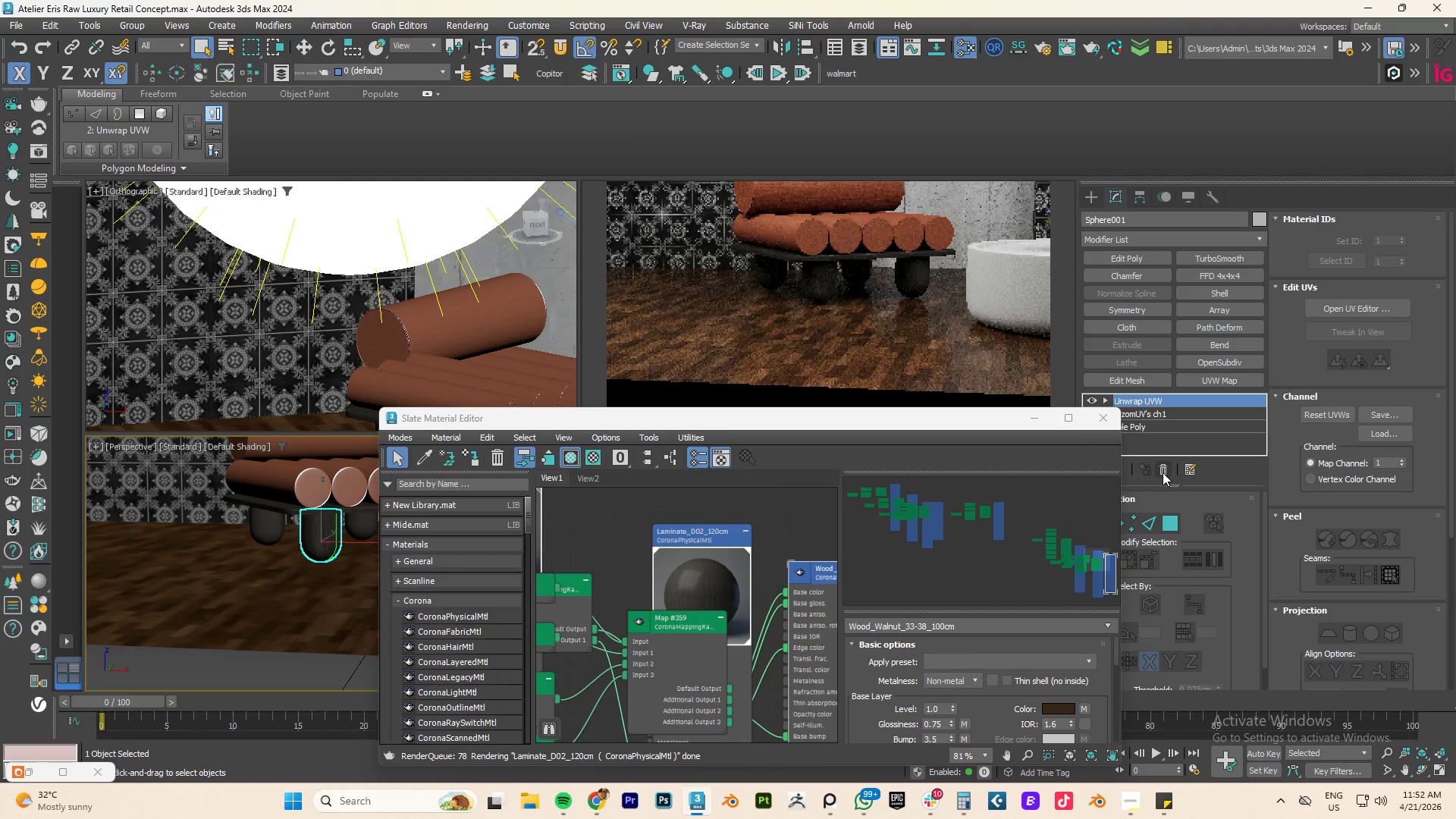 
left_click([1164, 467])
 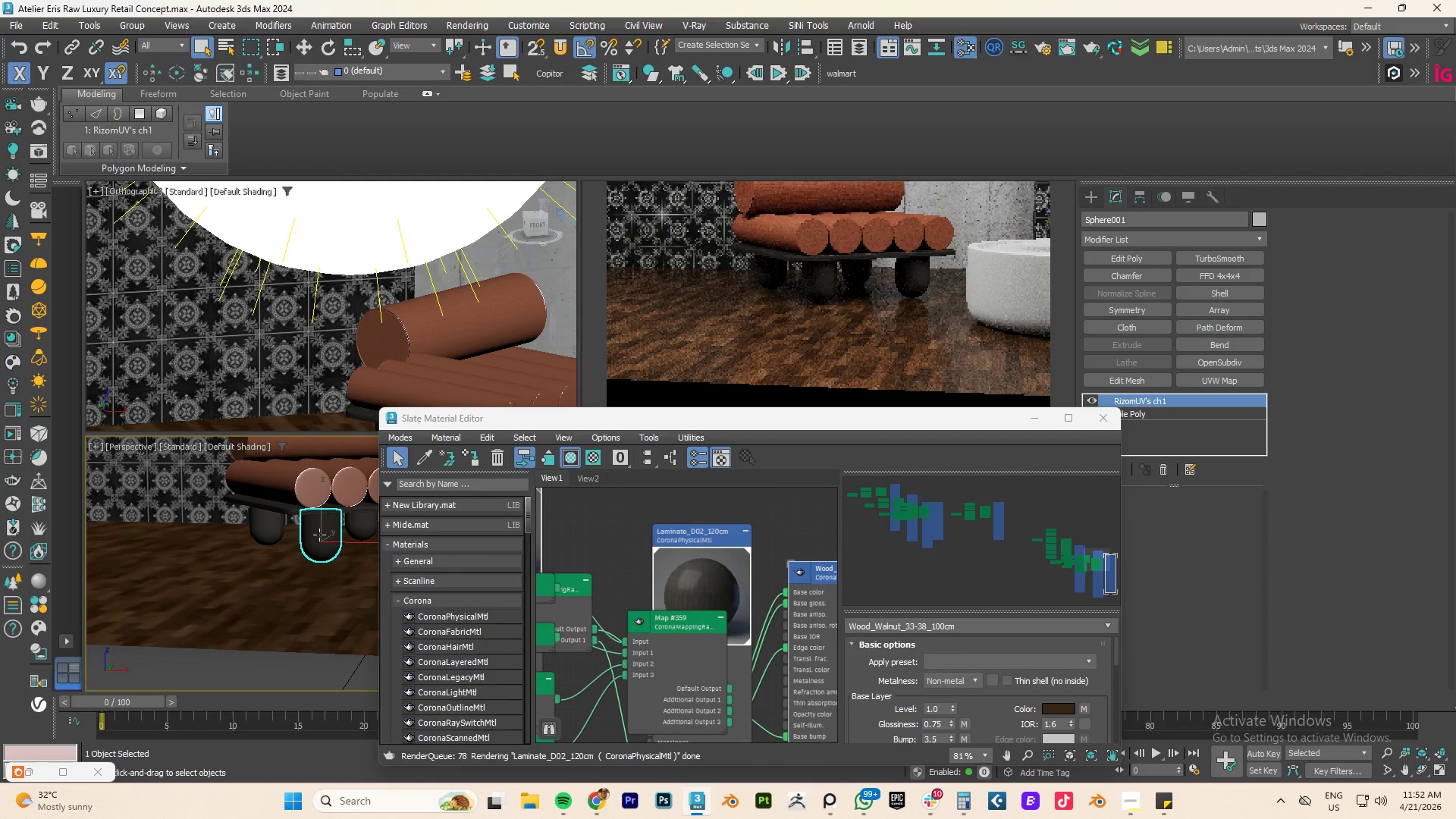 
scroll: coordinate [285, 531], scroll_direction: up, amount: 2.0
 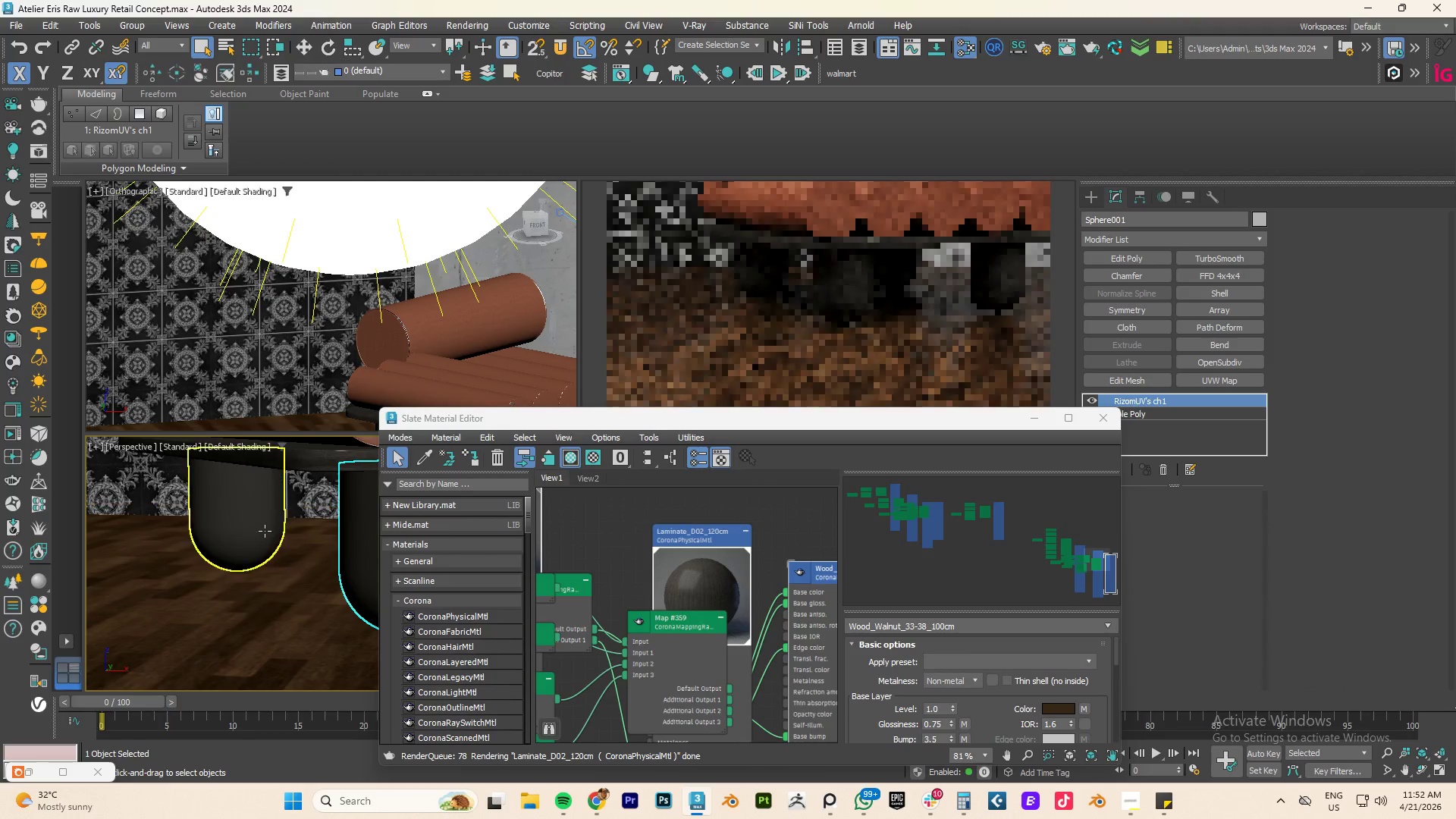 
left_click([265, 531])
 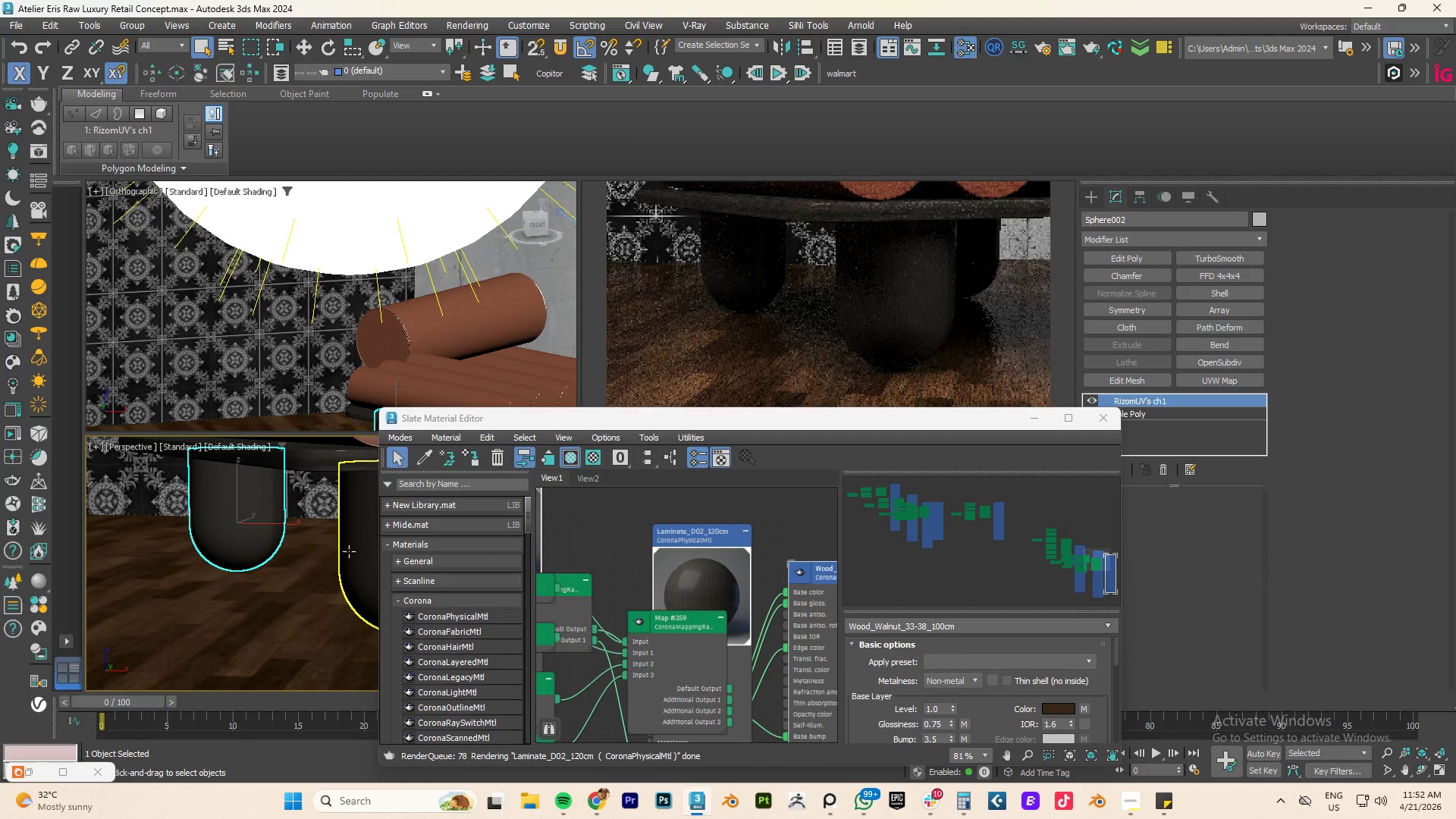 
hold_key(key=ControlLeft, duration=0.47)
left_click([358, 551])
 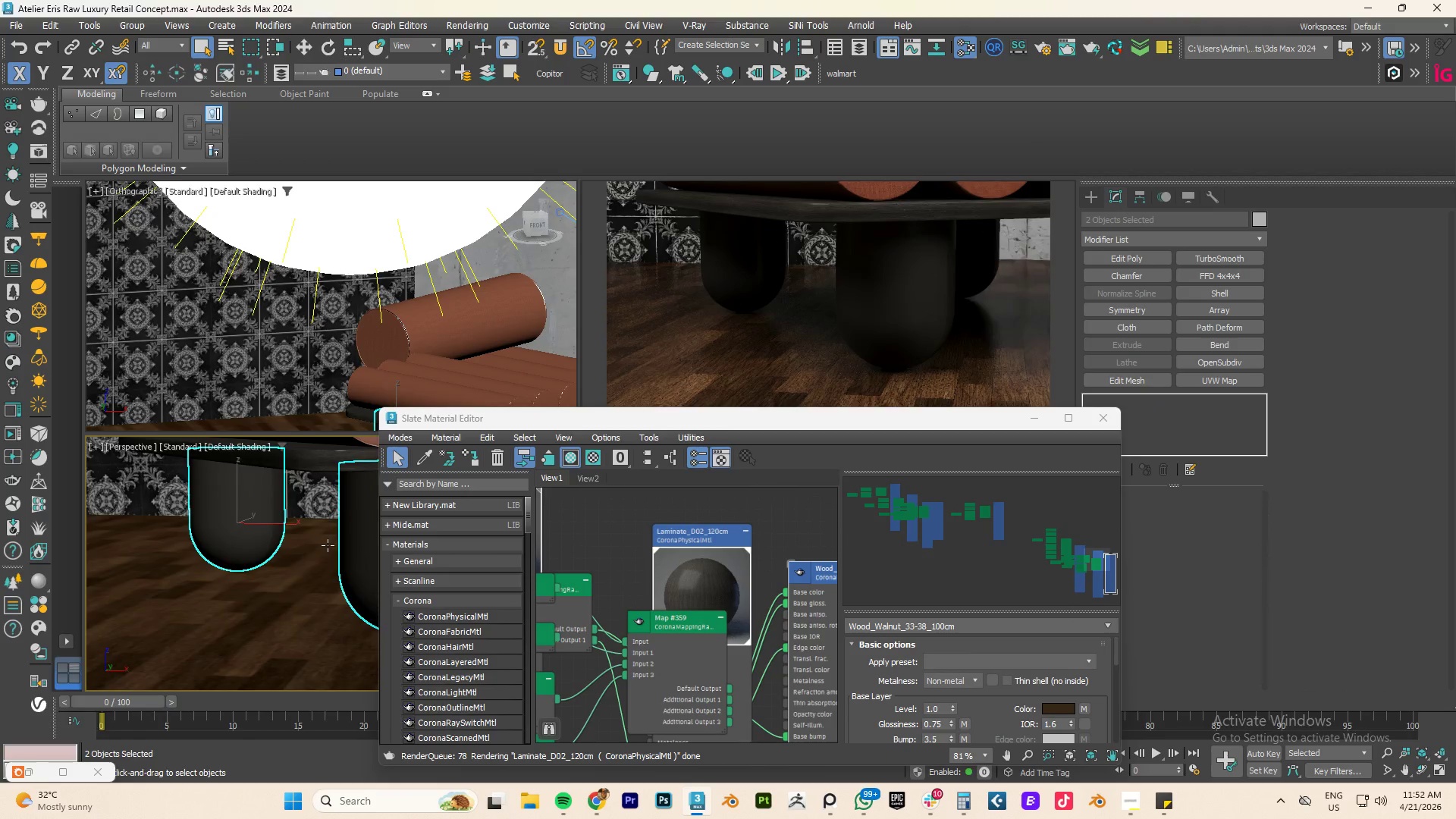 
scroll: coordinate [315, 541], scroll_direction: down, amount: 2.0
 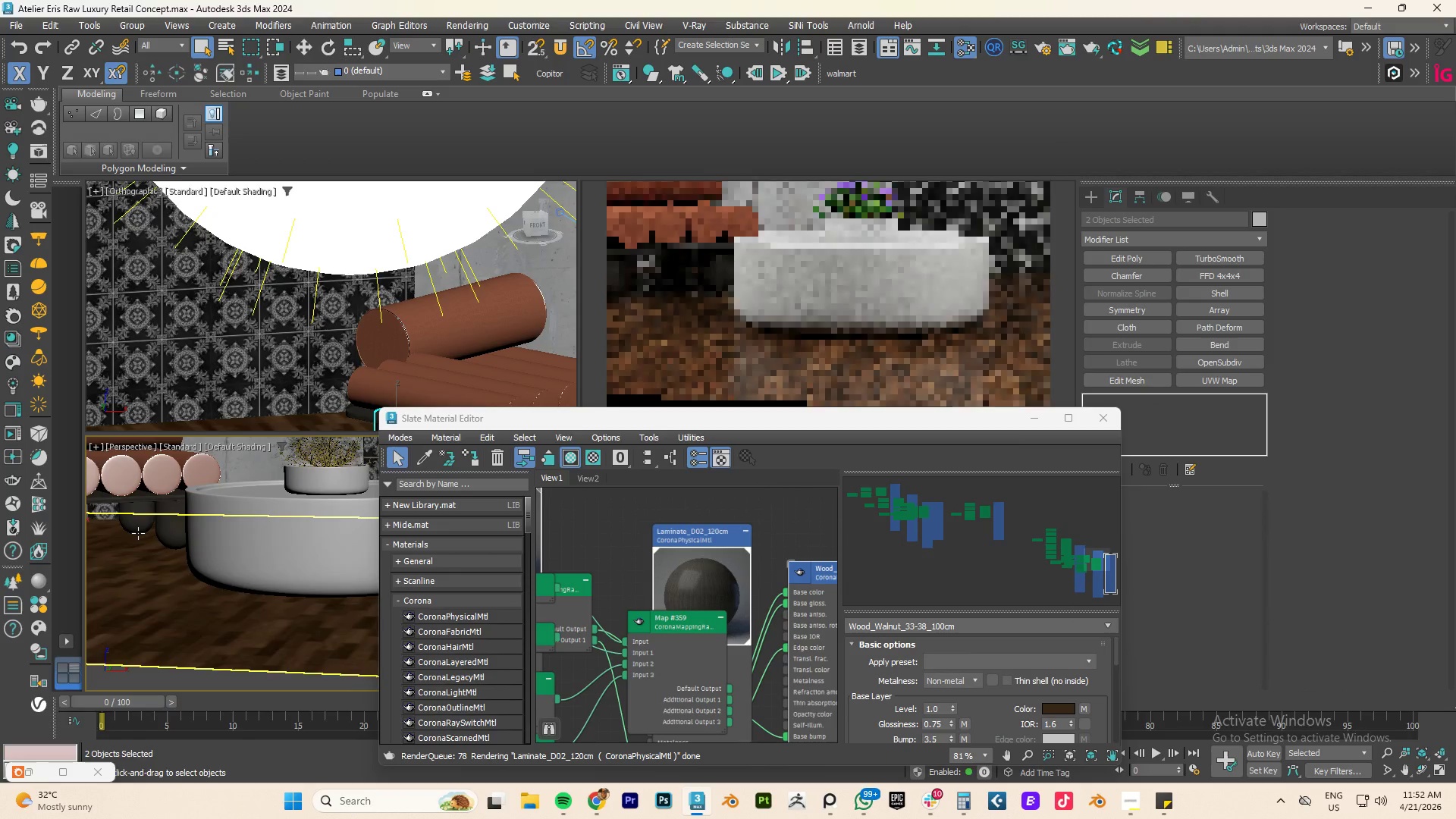 
hold_key(key=ControlLeft, duration=0.94)
left_click([124, 513])
 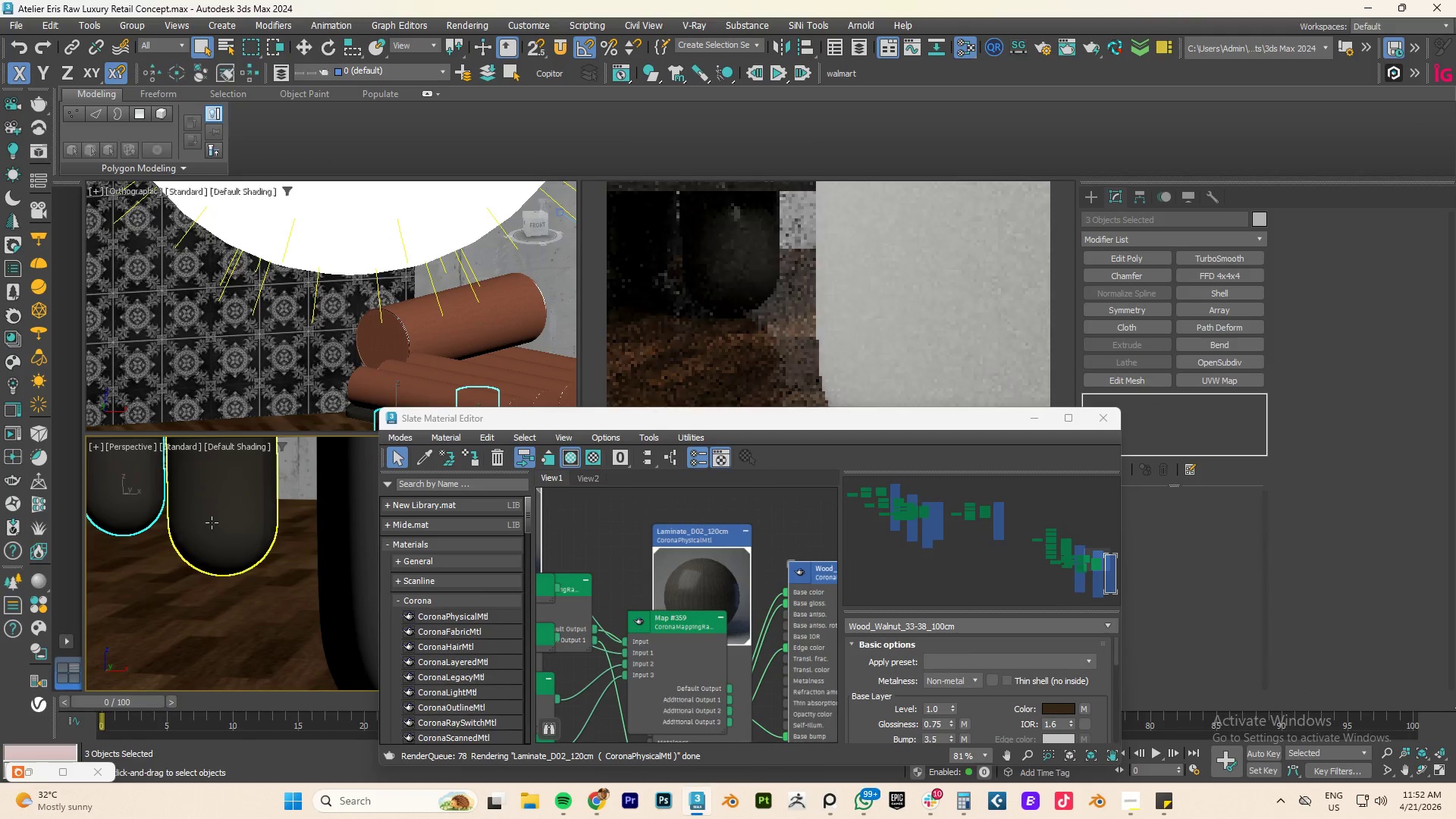 
scroll: coordinate [149, 535], scroll_direction: up, amount: 2.0
 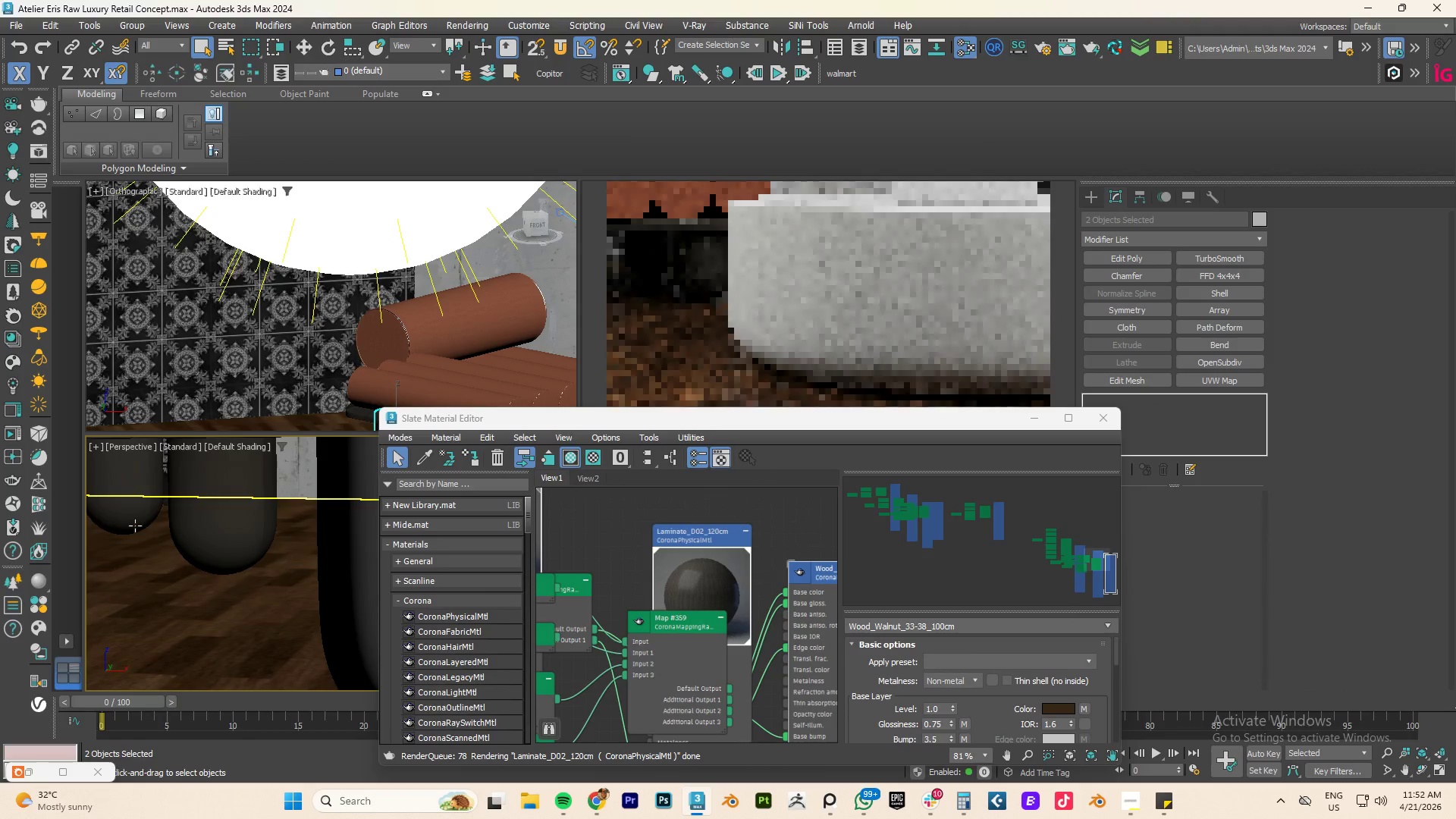 
double_click([212, 522])
 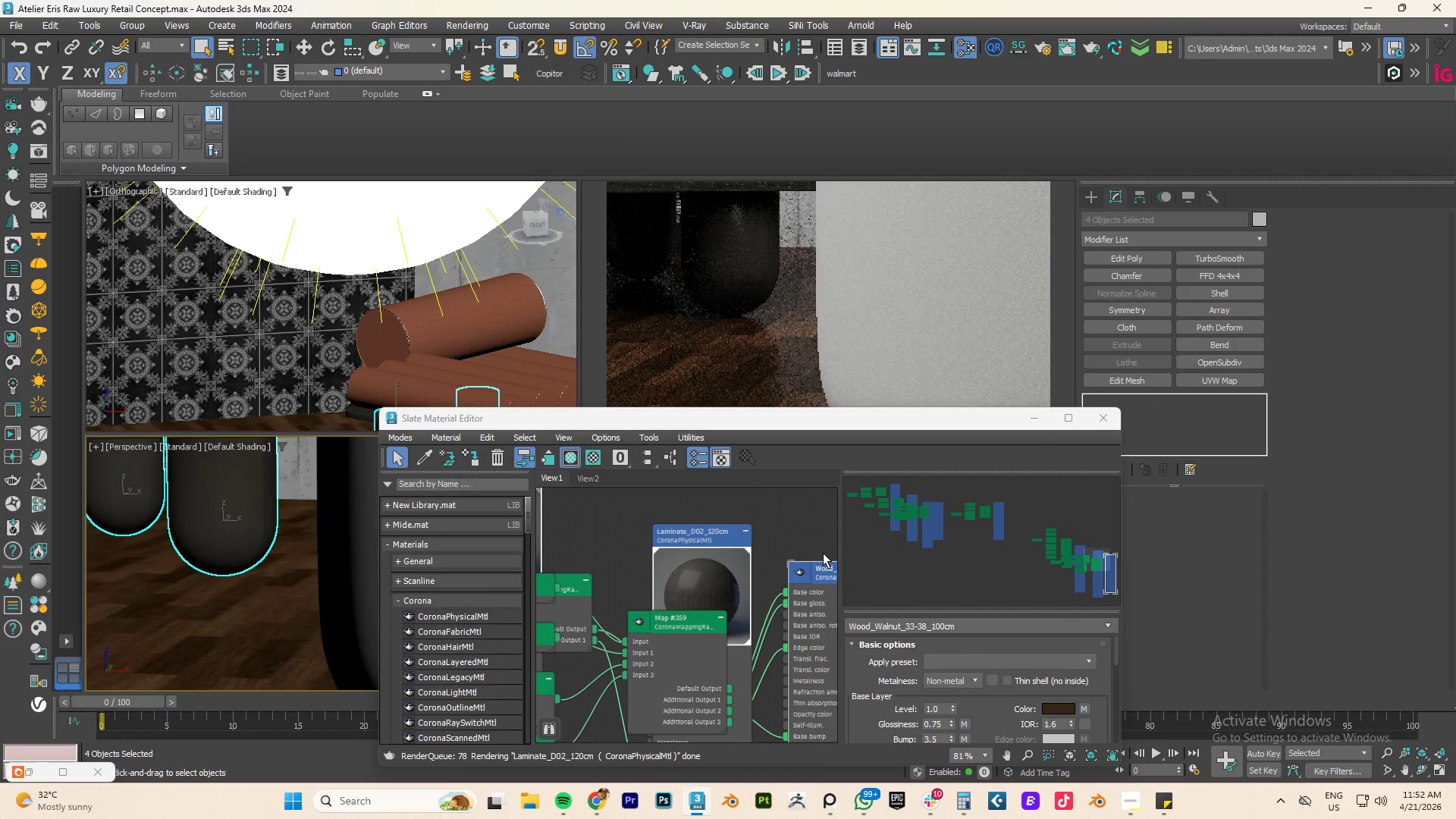 
right_click([802, 569])
 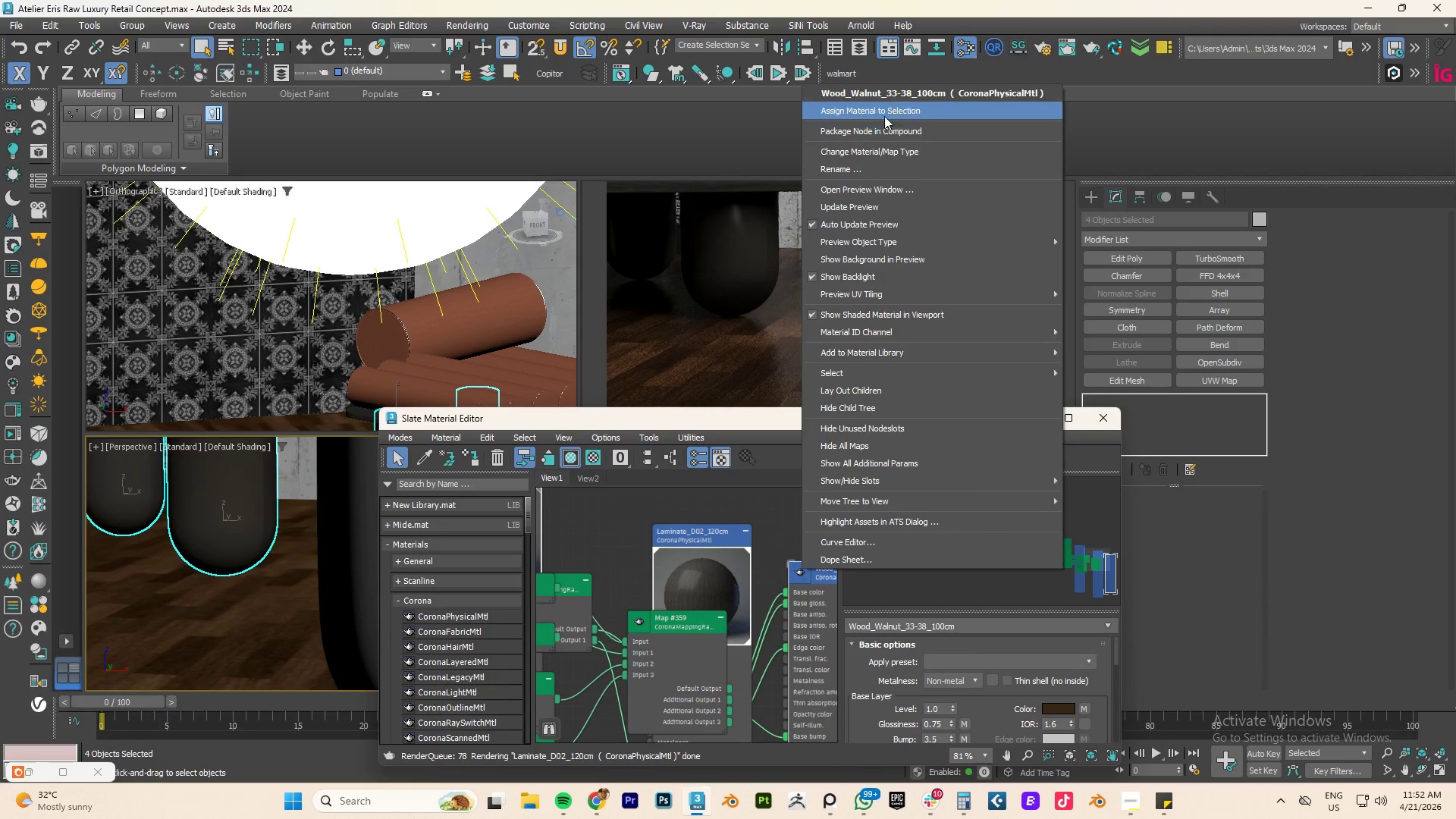 
left_click([883, 112])
 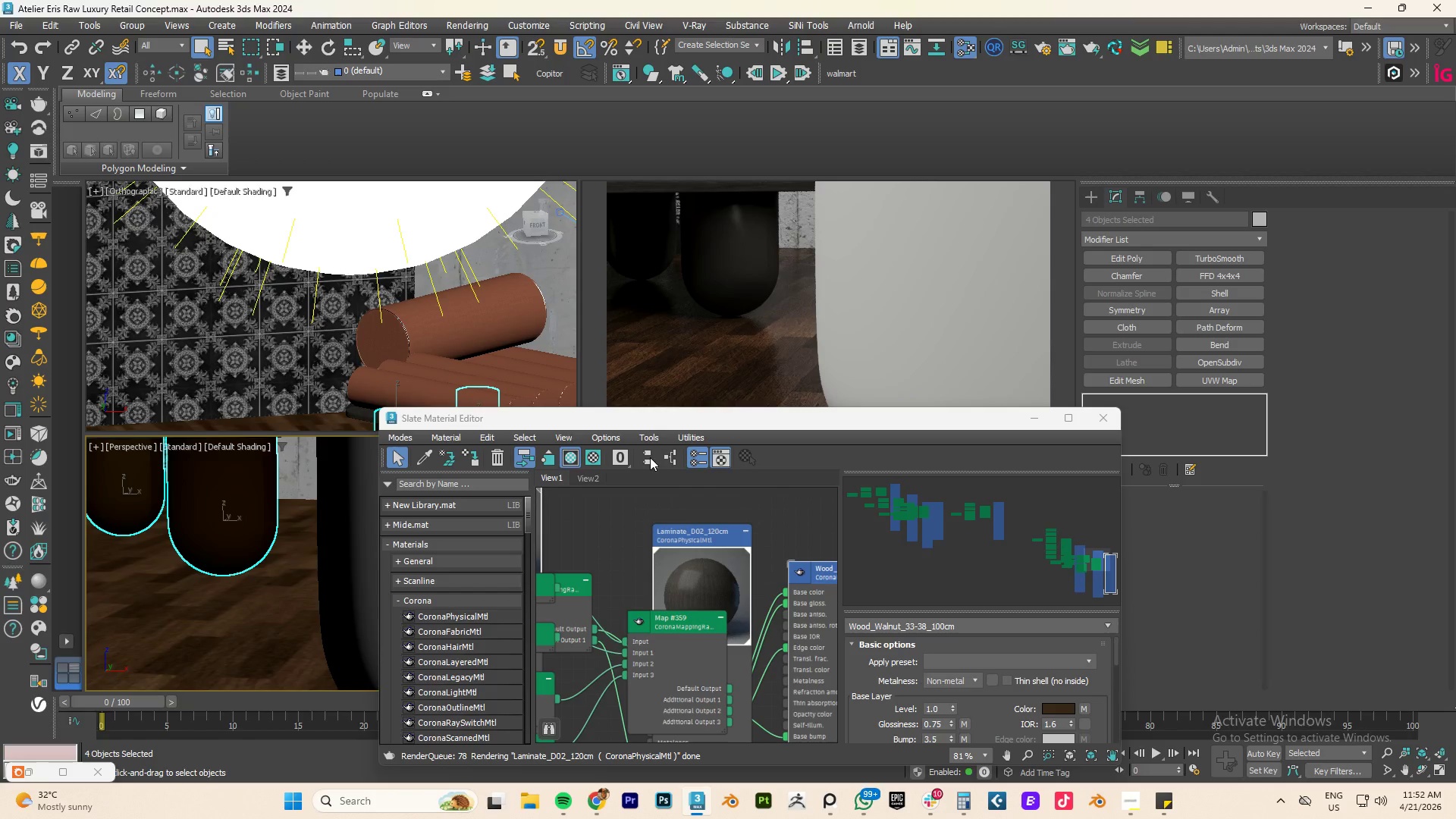 
left_click([645, 457])
 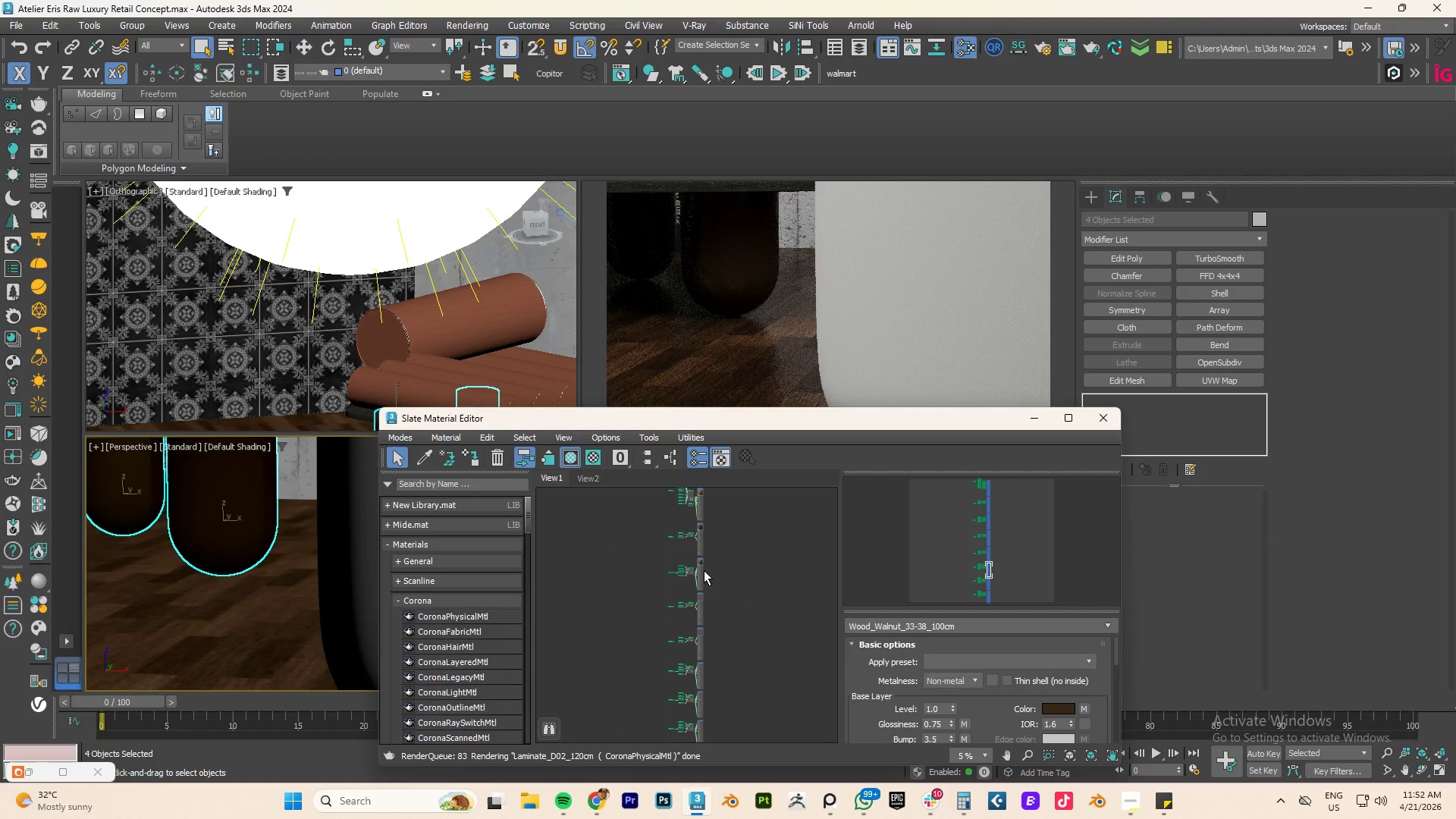 
scroll: coordinate [701, 509], scroll_direction: up, amount: 4.0
 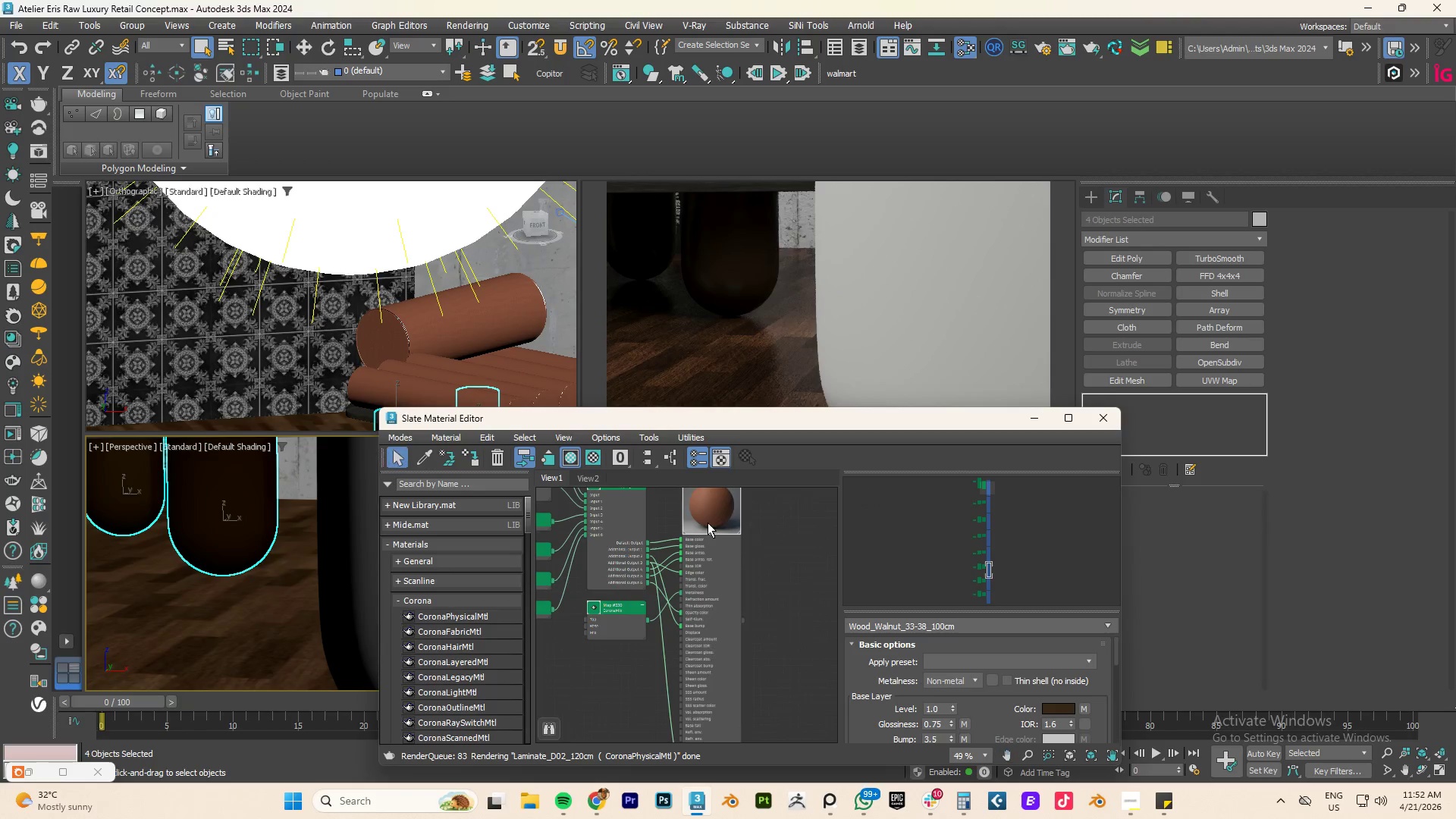 
scroll: coordinate [711, 527], scroll_direction: down, amount: 8.0
 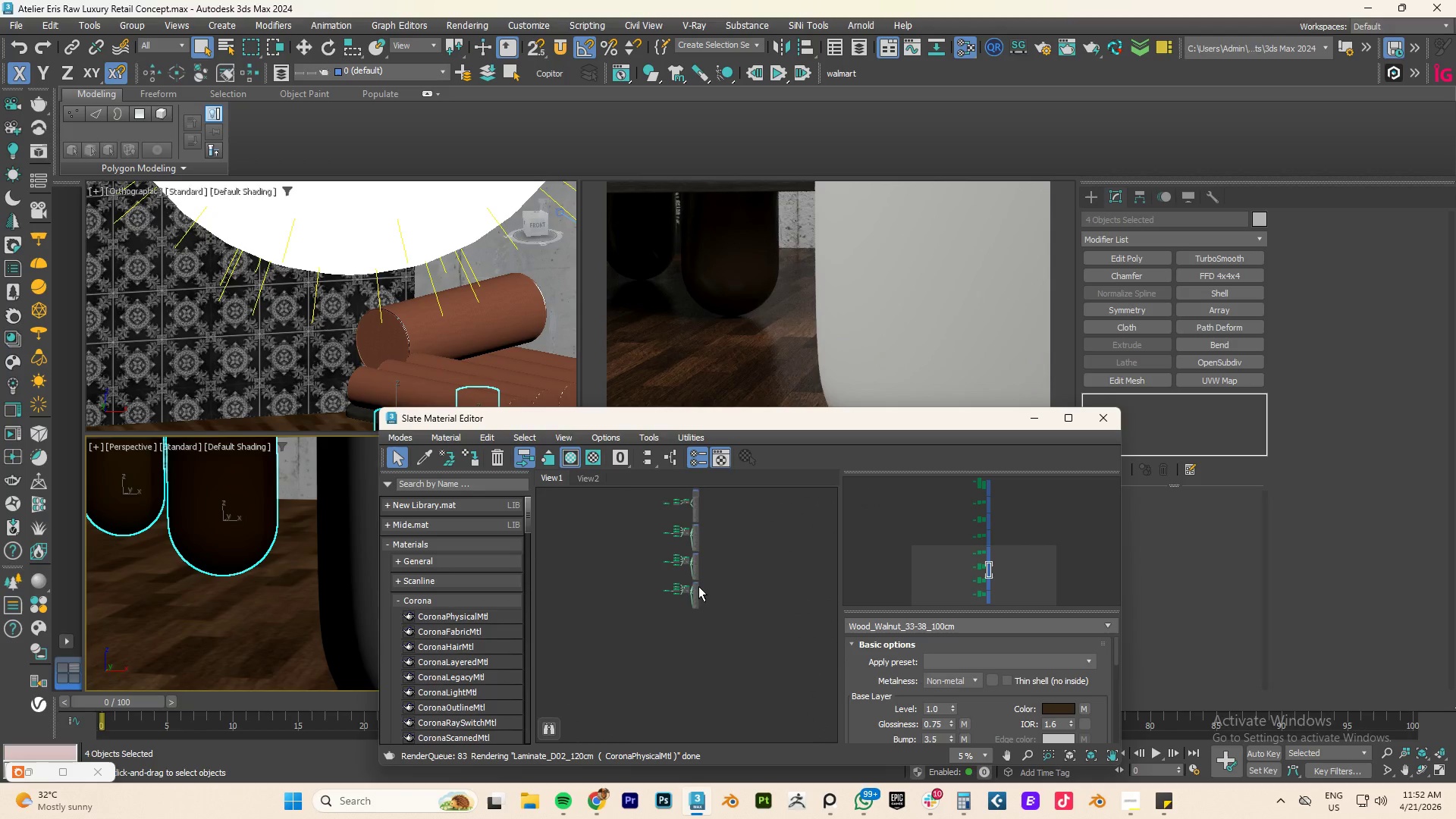 
scroll: coordinate [687, 587], scroll_direction: up, amount: 8.0
 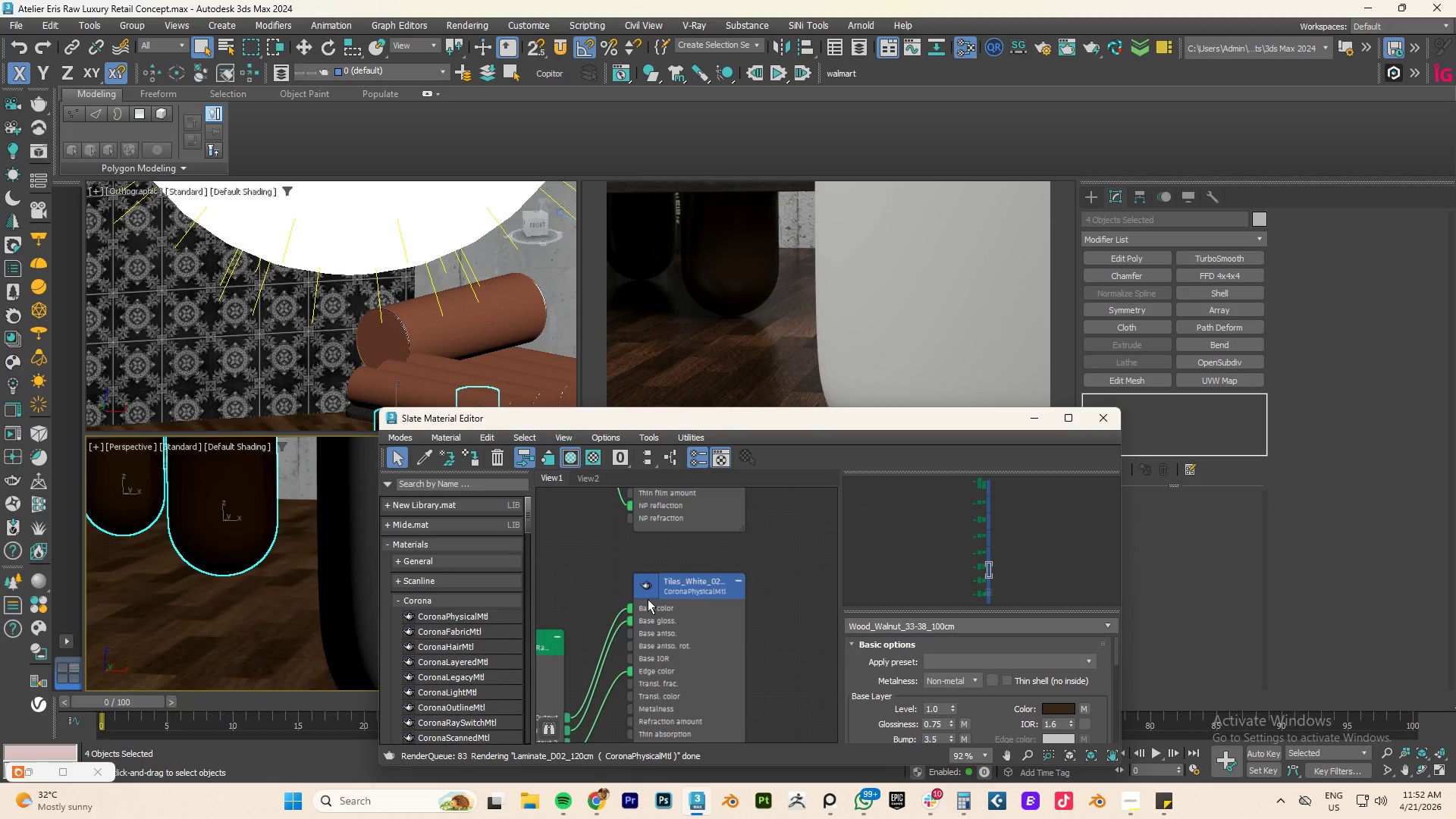 
scroll: coordinate [692, 582], scroll_direction: down, amount: 2.0
 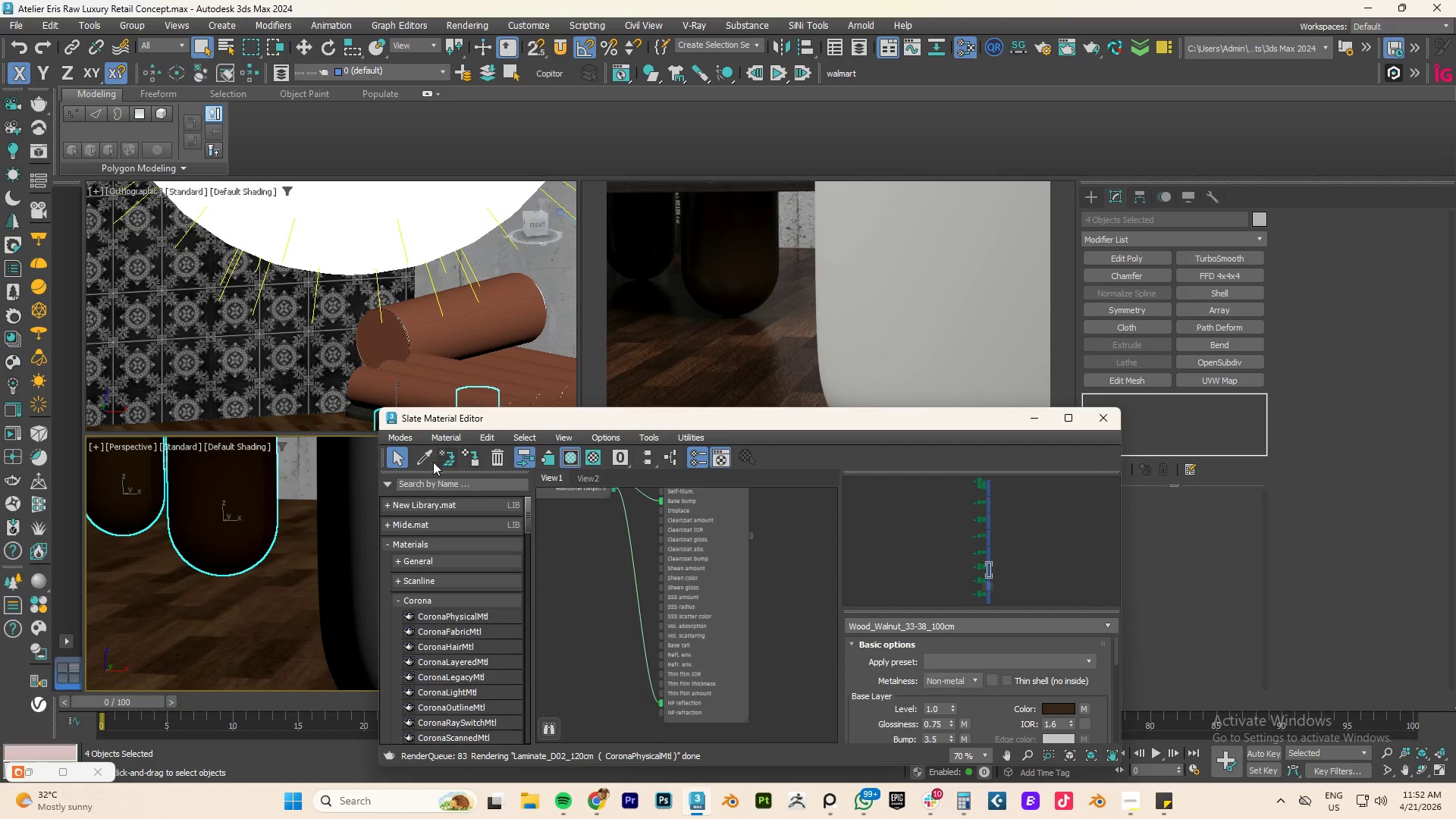 
left_click([426, 460])
 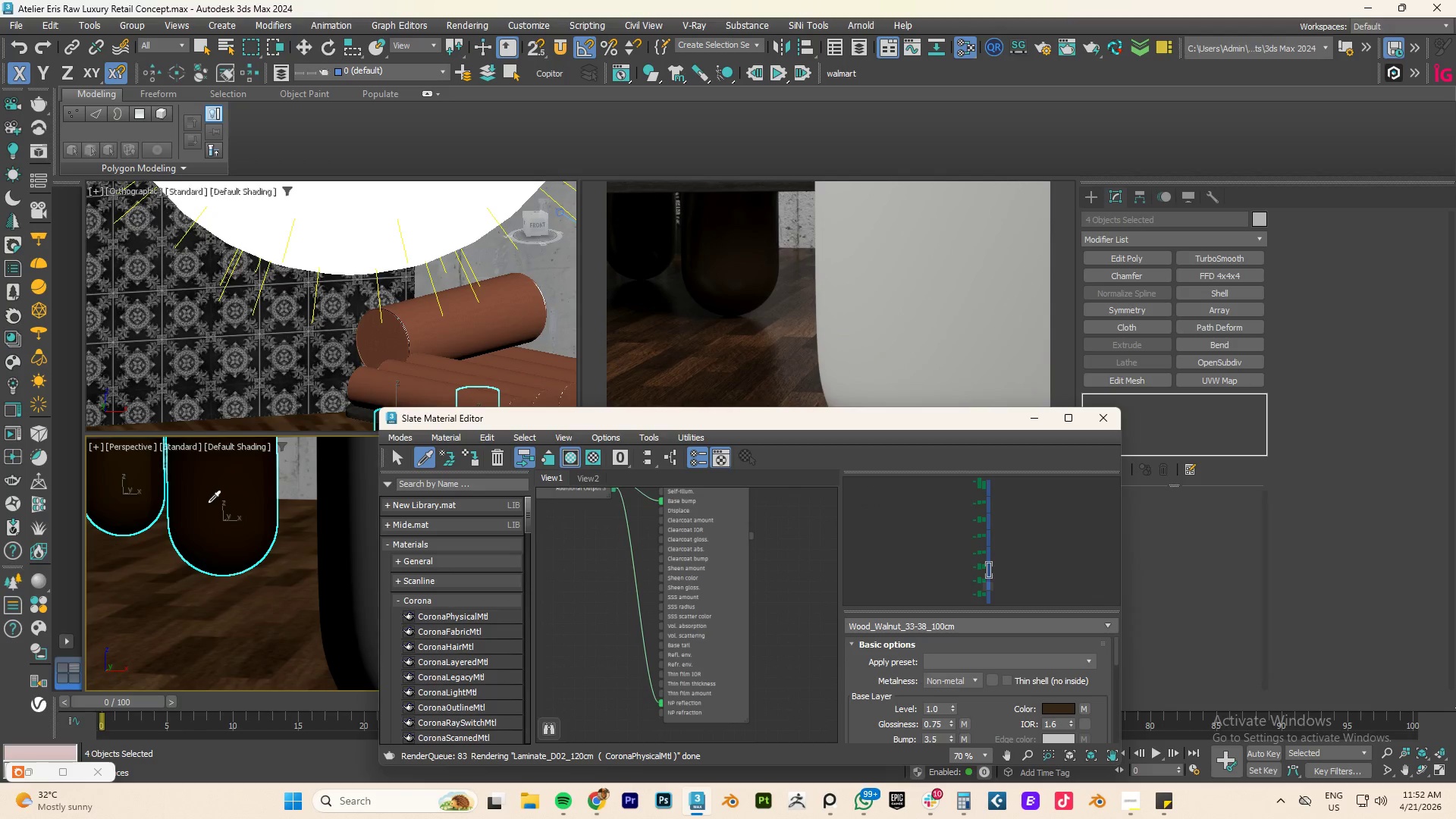 
left_click([208, 503])
 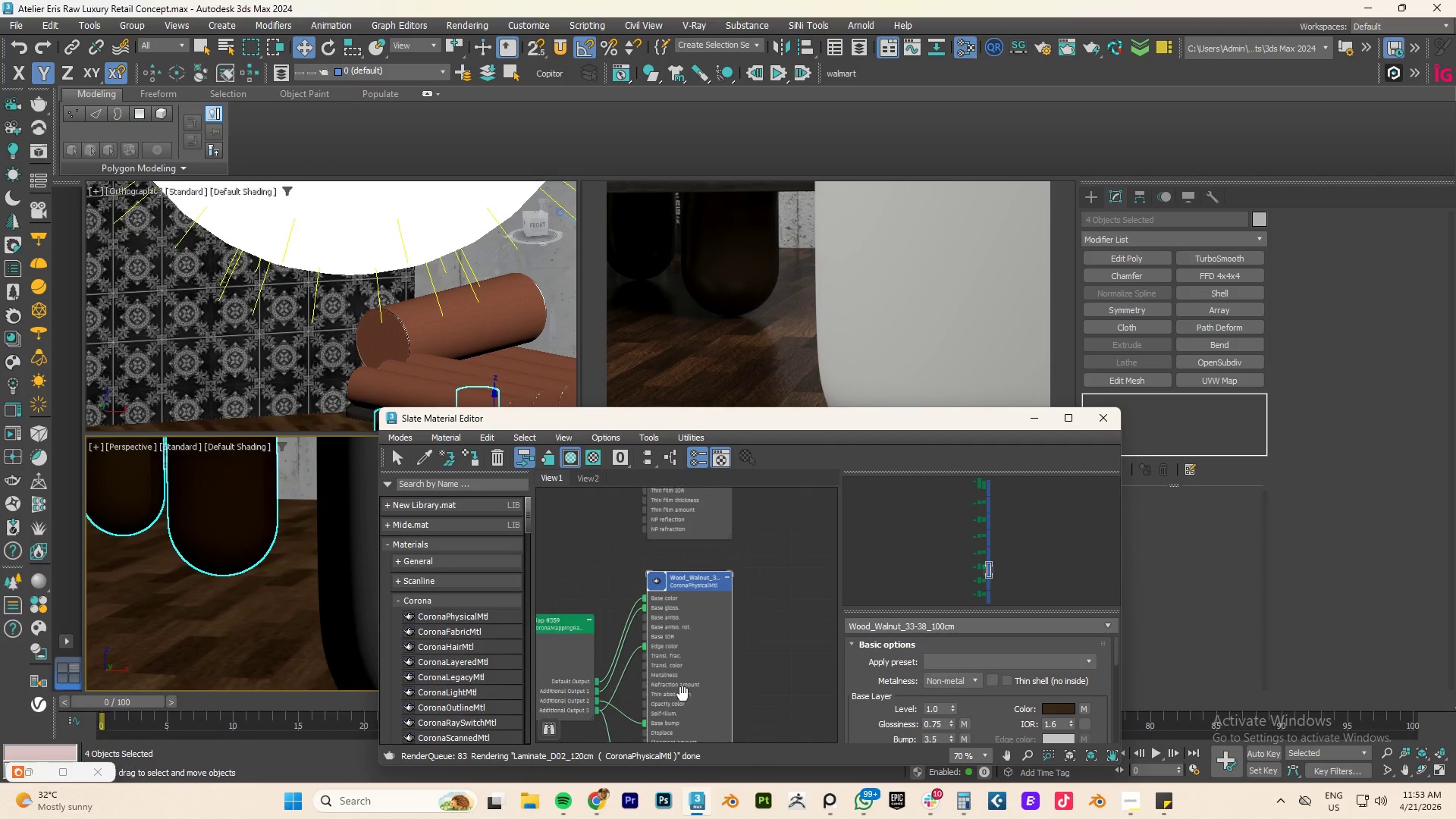 
double_click([664, 574])
 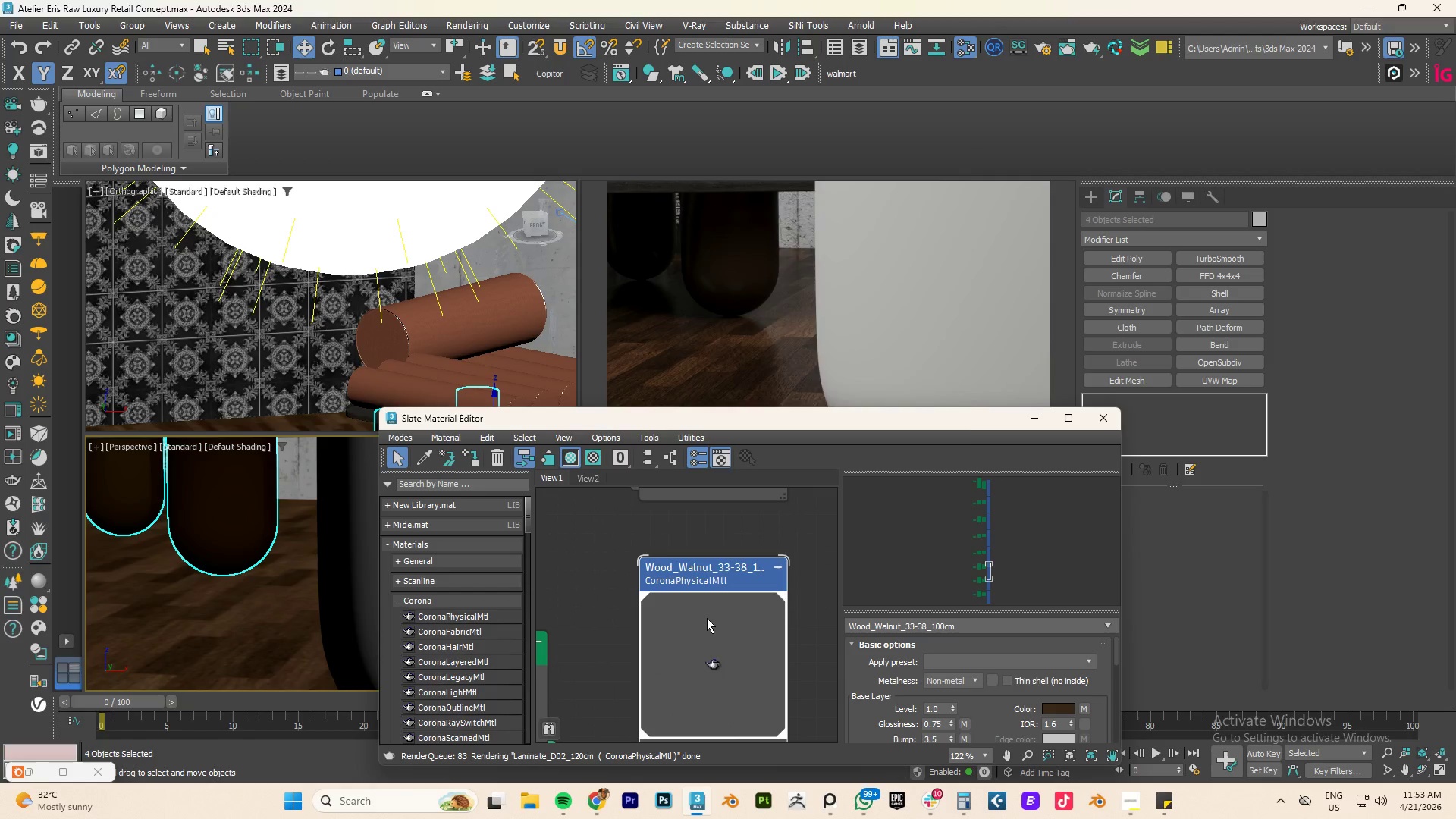 
scroll: coordinate [679, 595], scroll_direction: up, amount: 5.0
 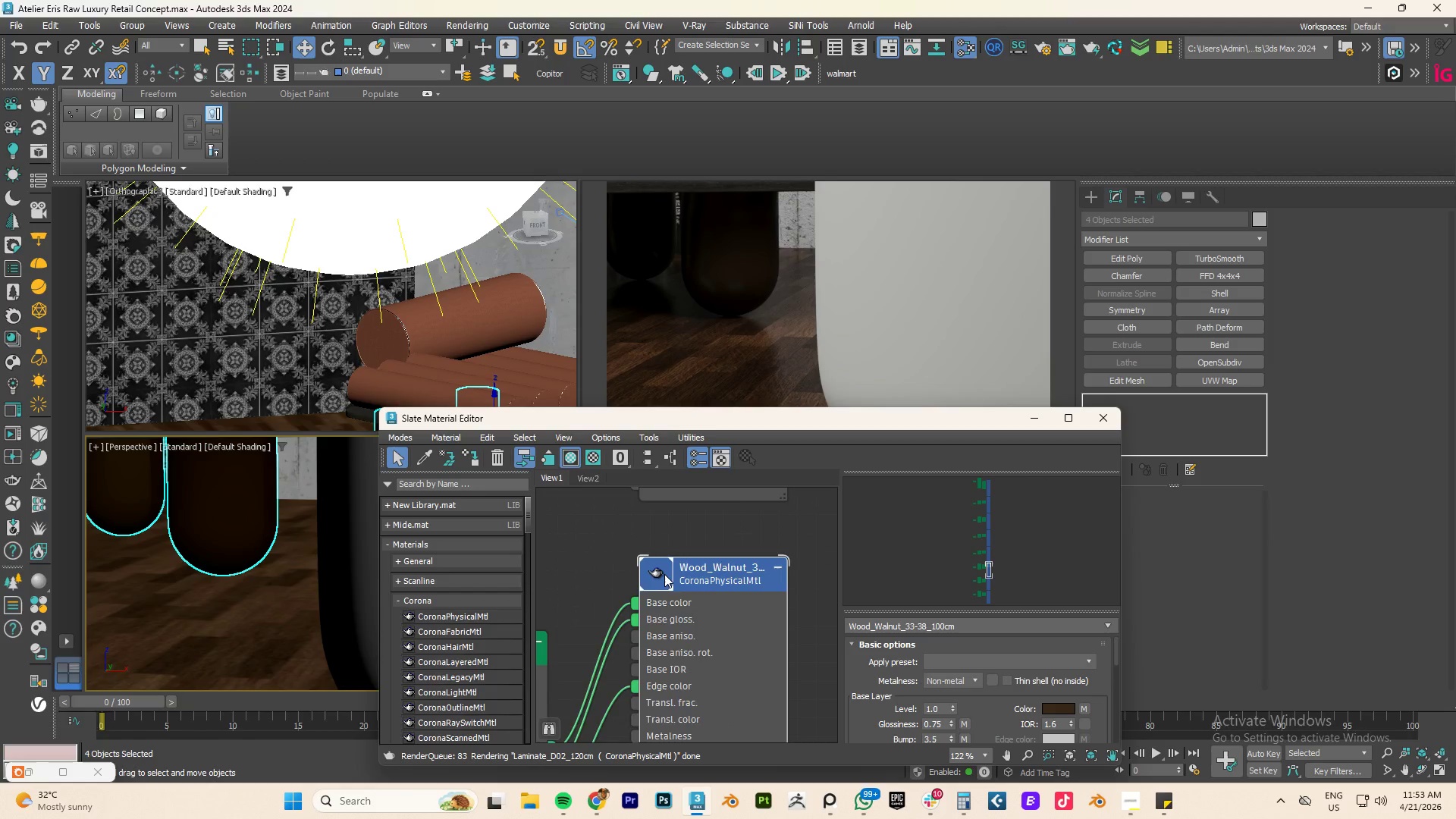 
right_click([707, 618])
 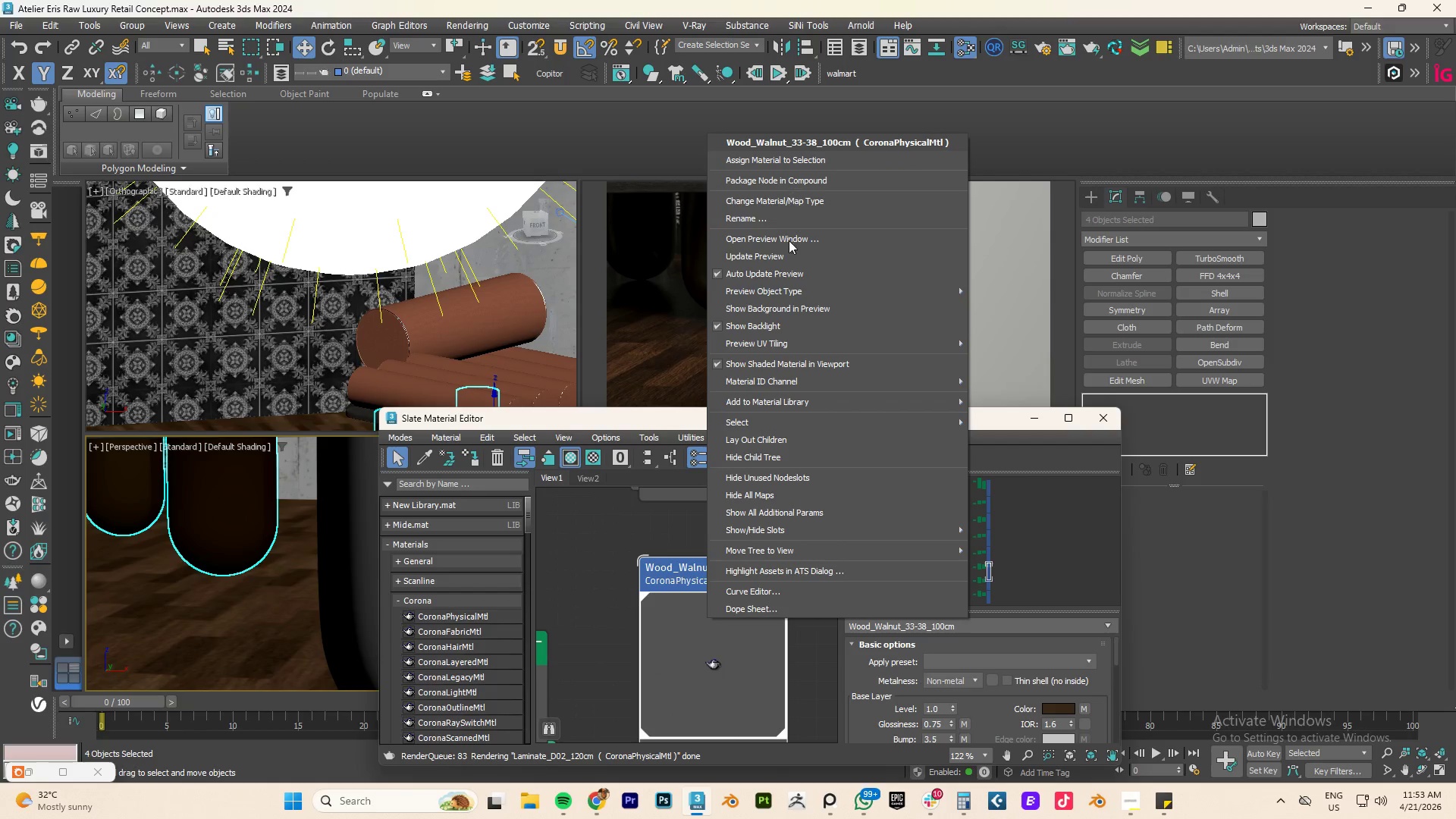 
left_click([782, 257])
 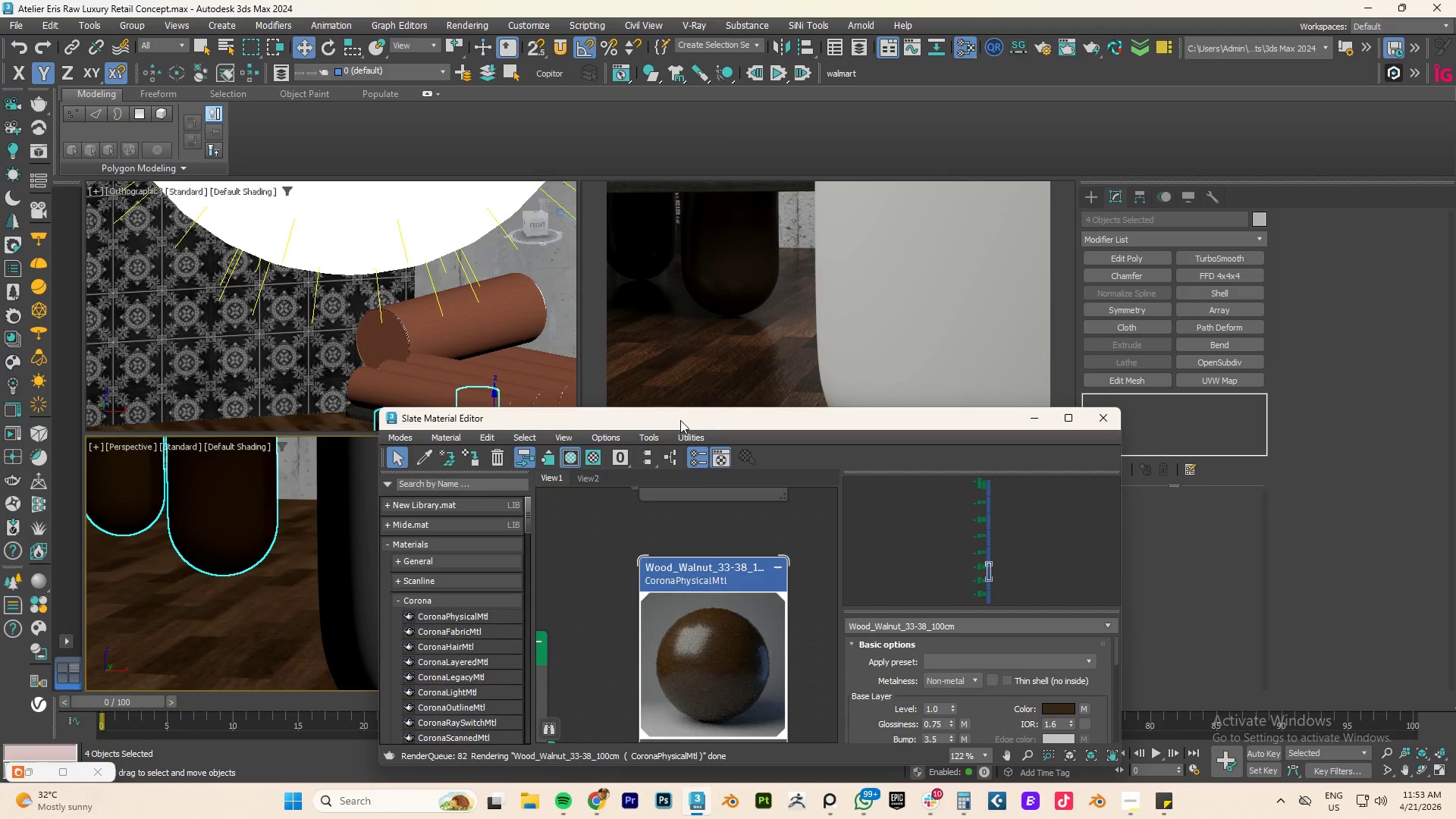 
left_click_drag(start_coordinate=[679, 421], to_coordinate=[1138, 315])
 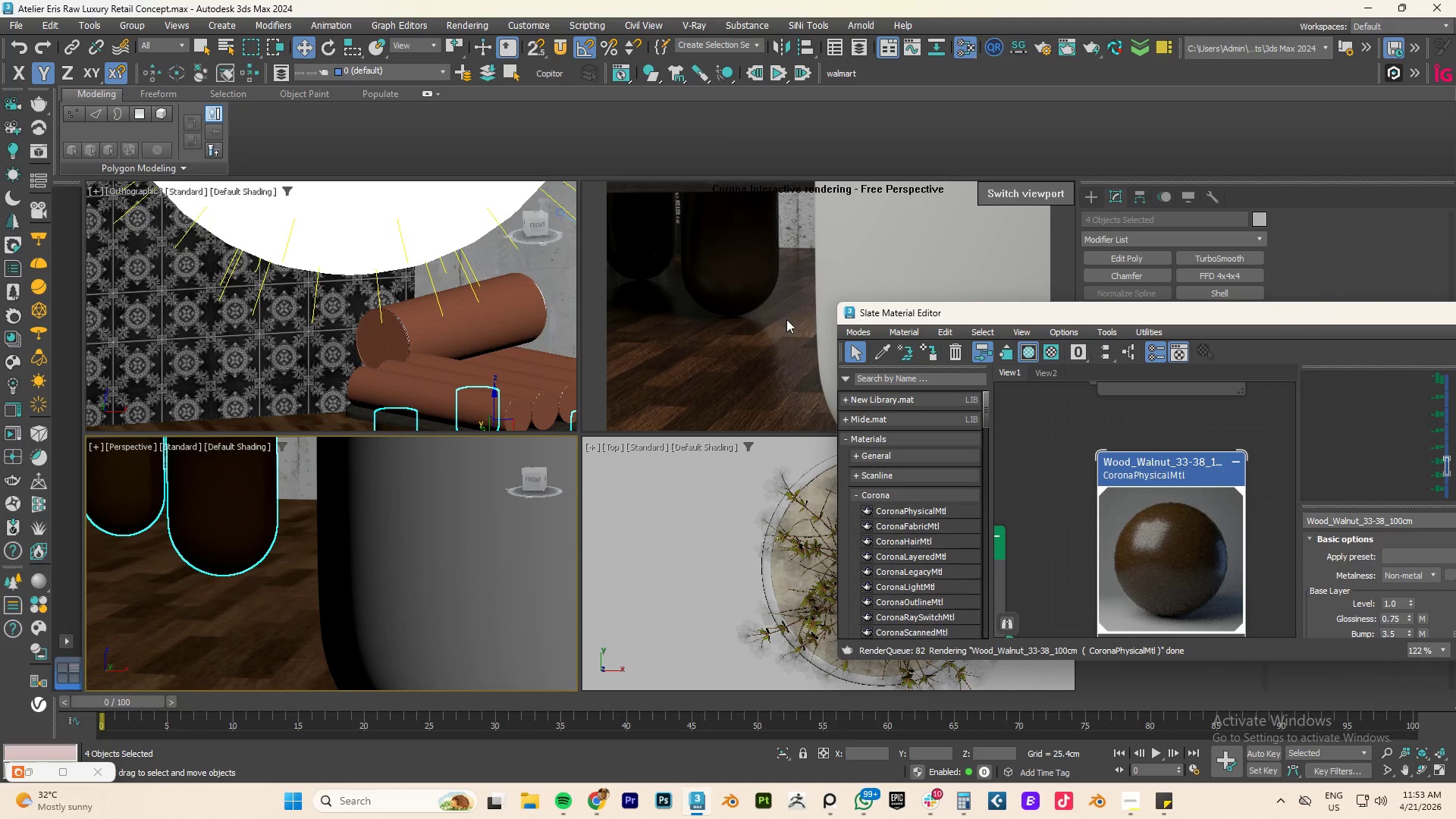 
scroll: coordinate [327, 585], scroll_direction: down, amount: 5.0
 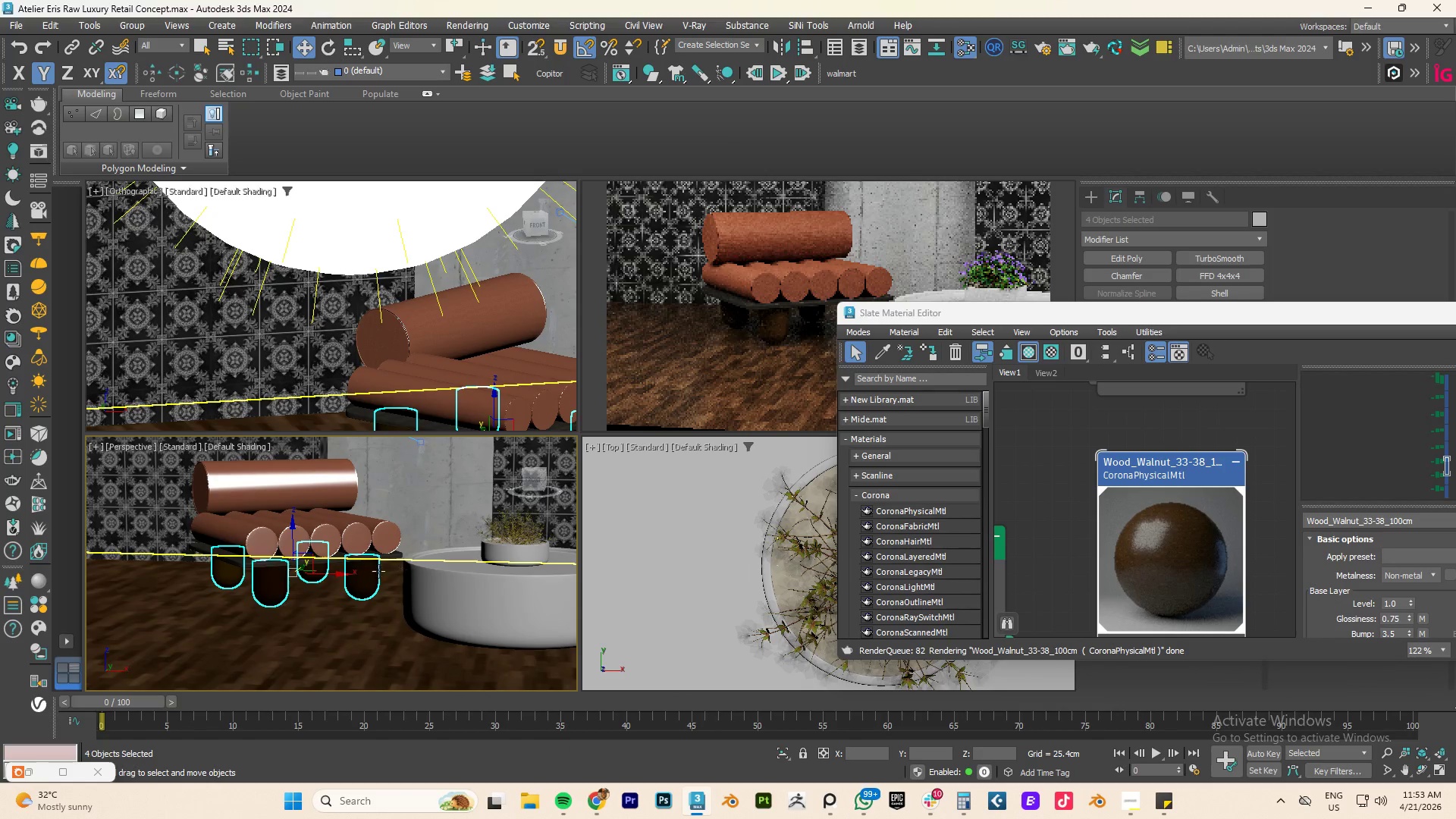 
scroll: coordinate [303, 575], scroll_direction: up, amount: 3.0
 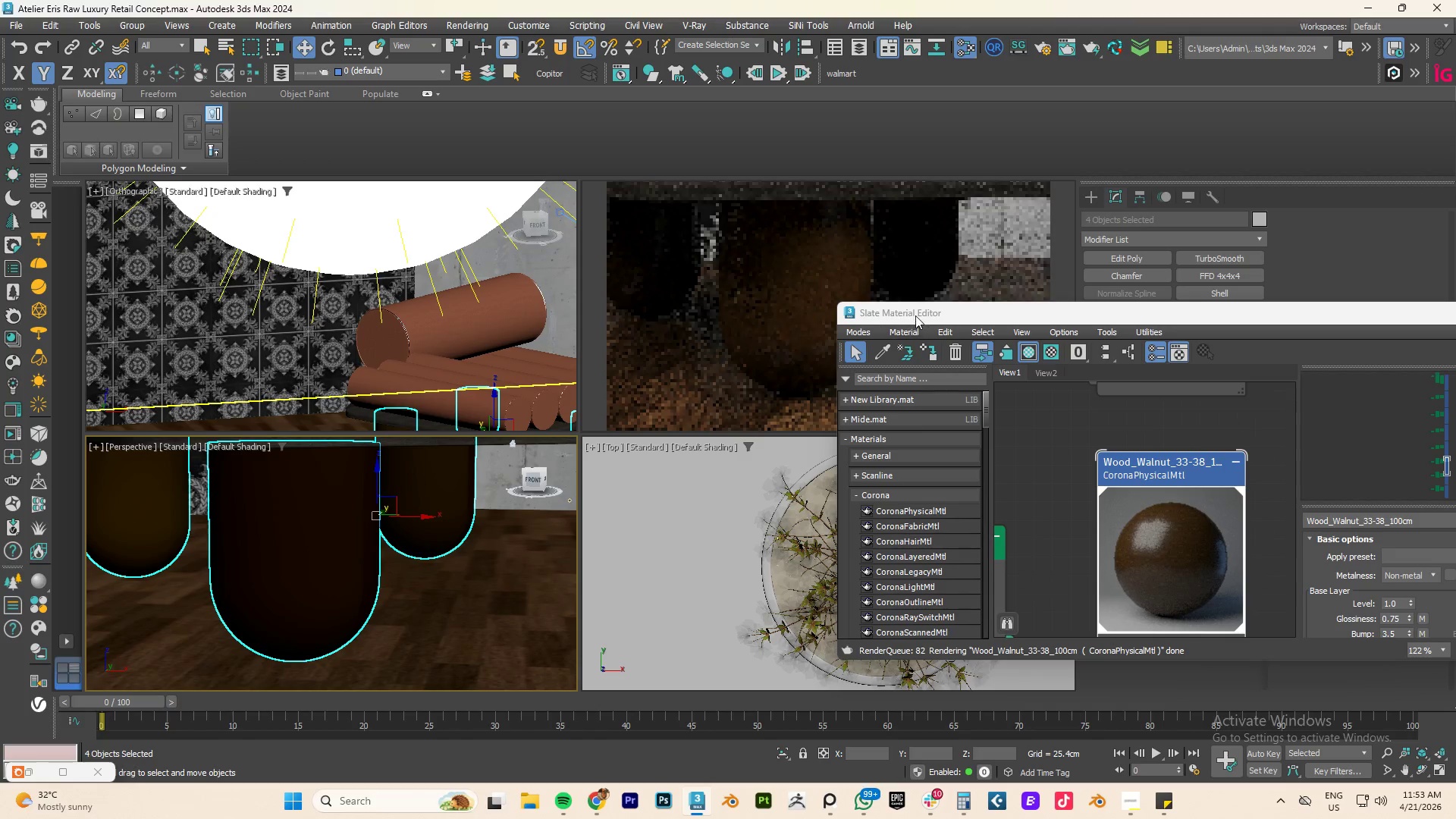 
left_click_drag(start_coordinate=[959, 310], to_coordinate=[752, 634])
 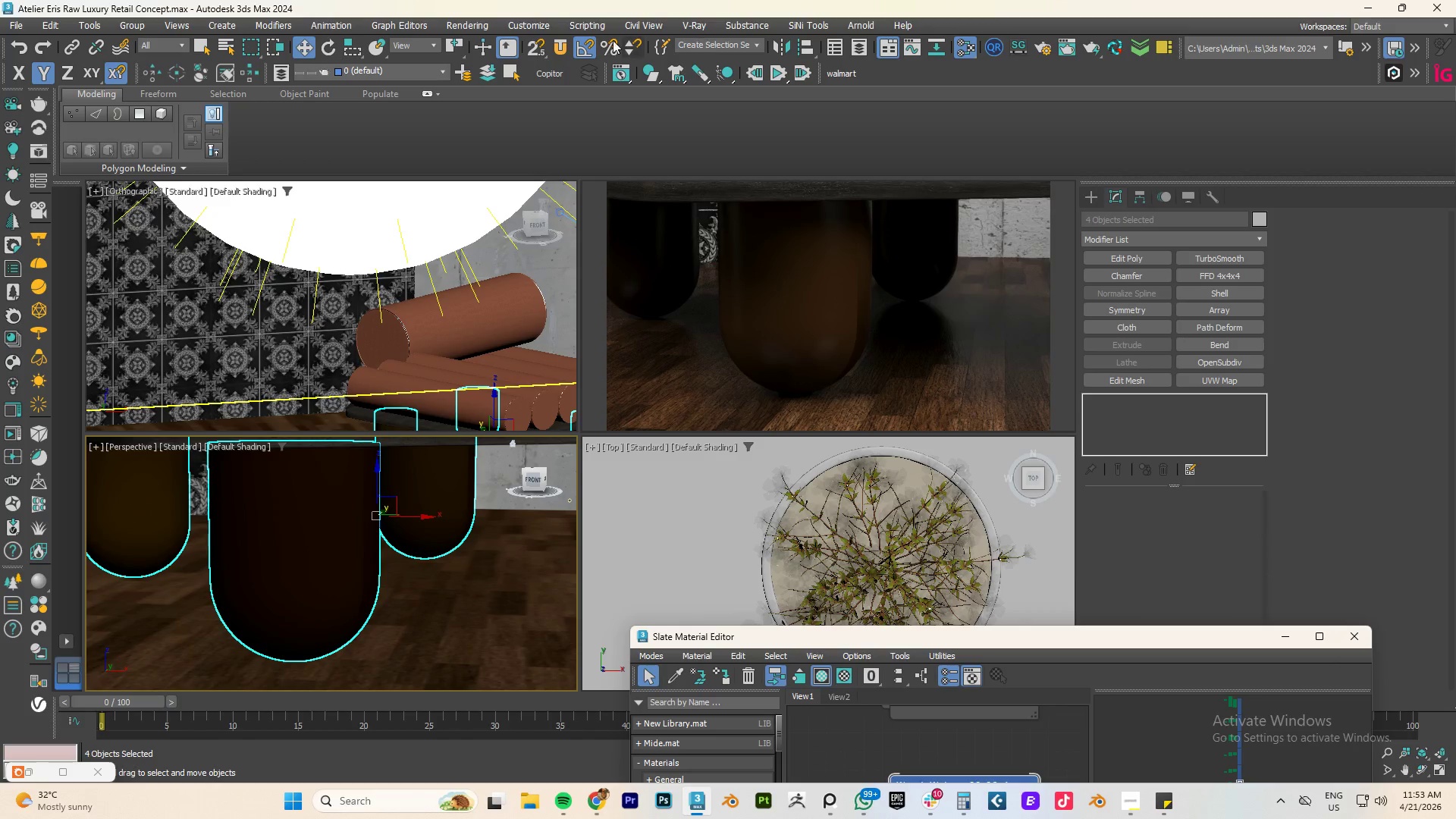 
left_click([561, 45])
 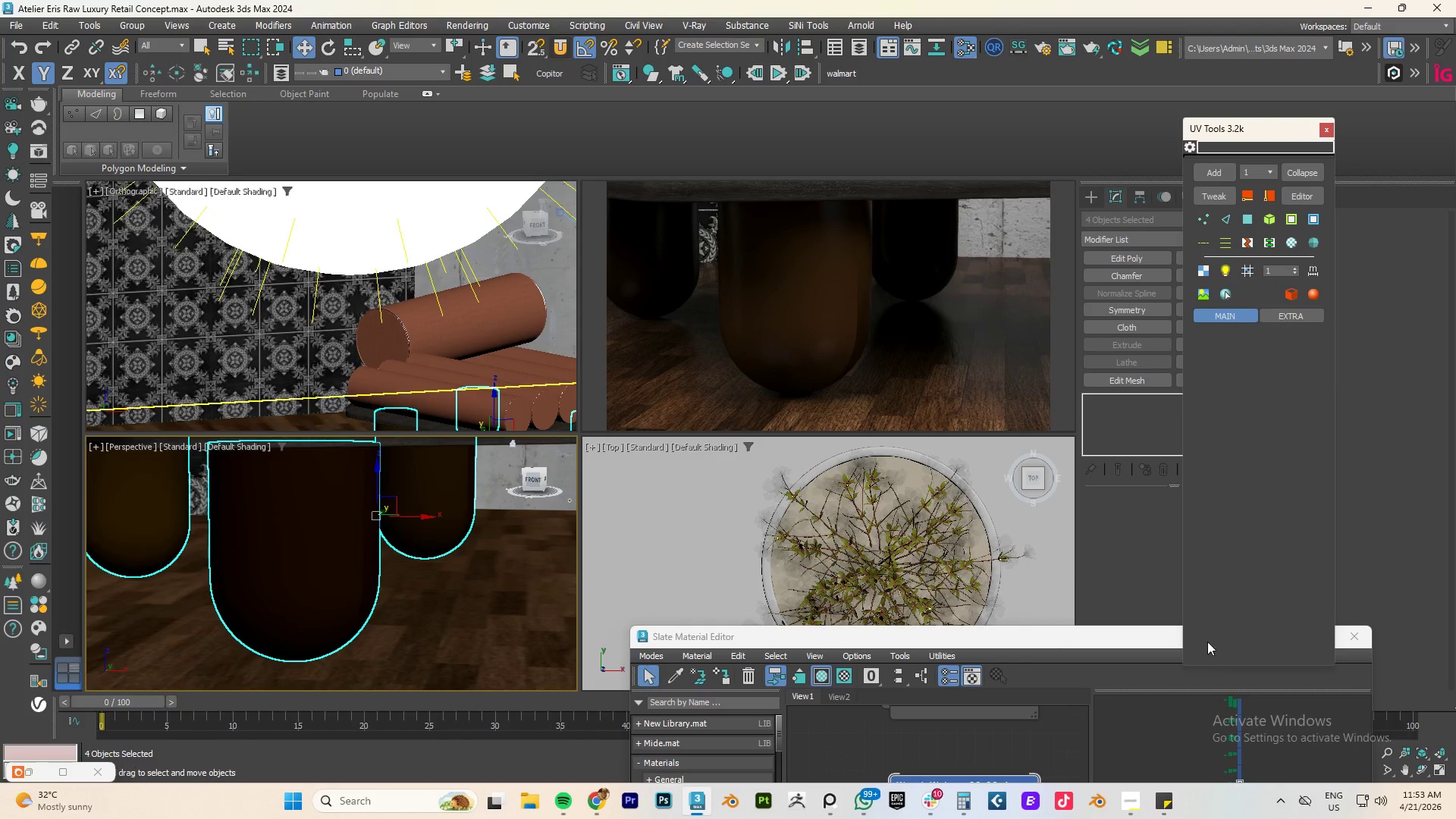 
left_click([1166, 641])
 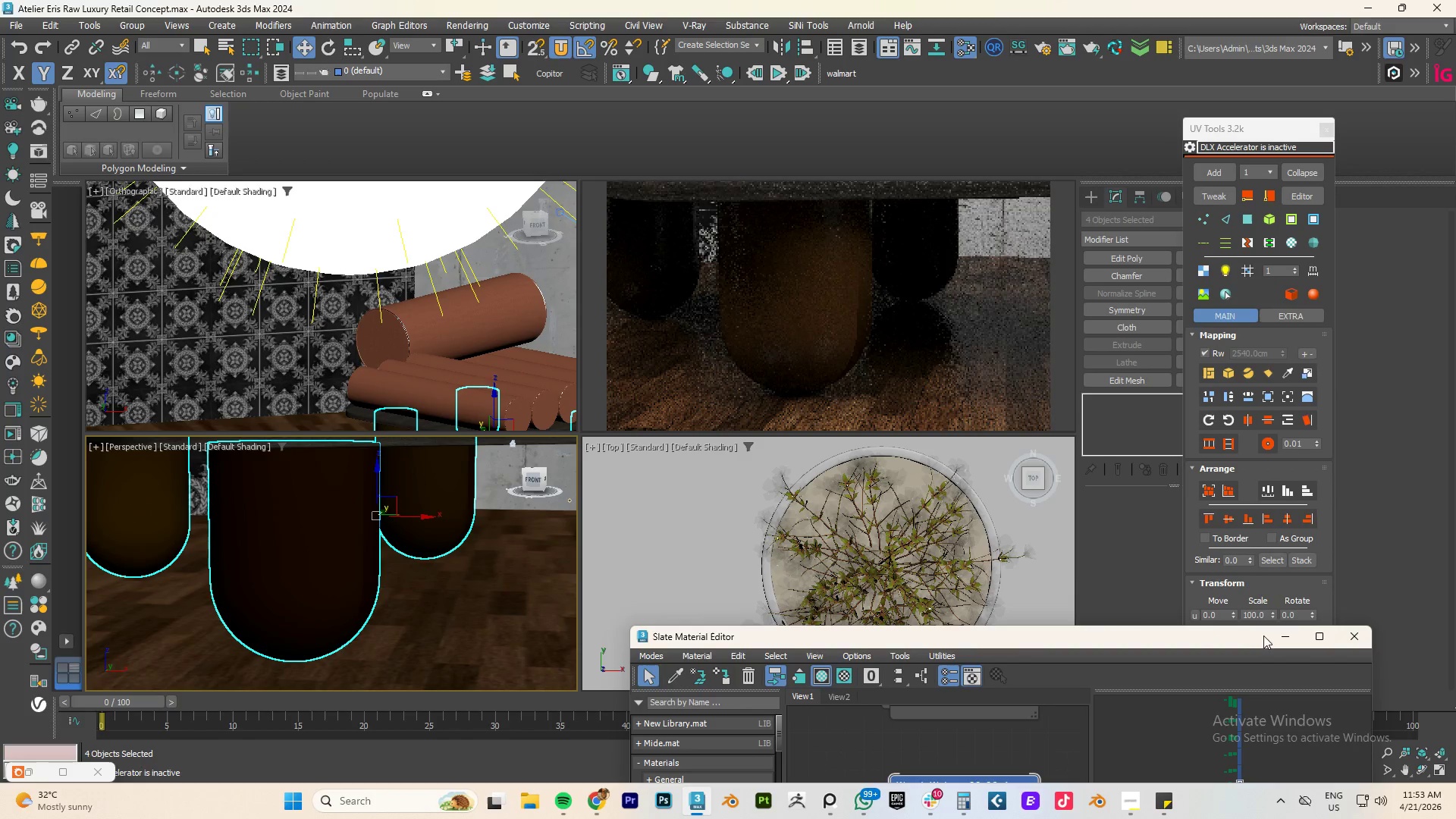 
left_click([1283, 635])
 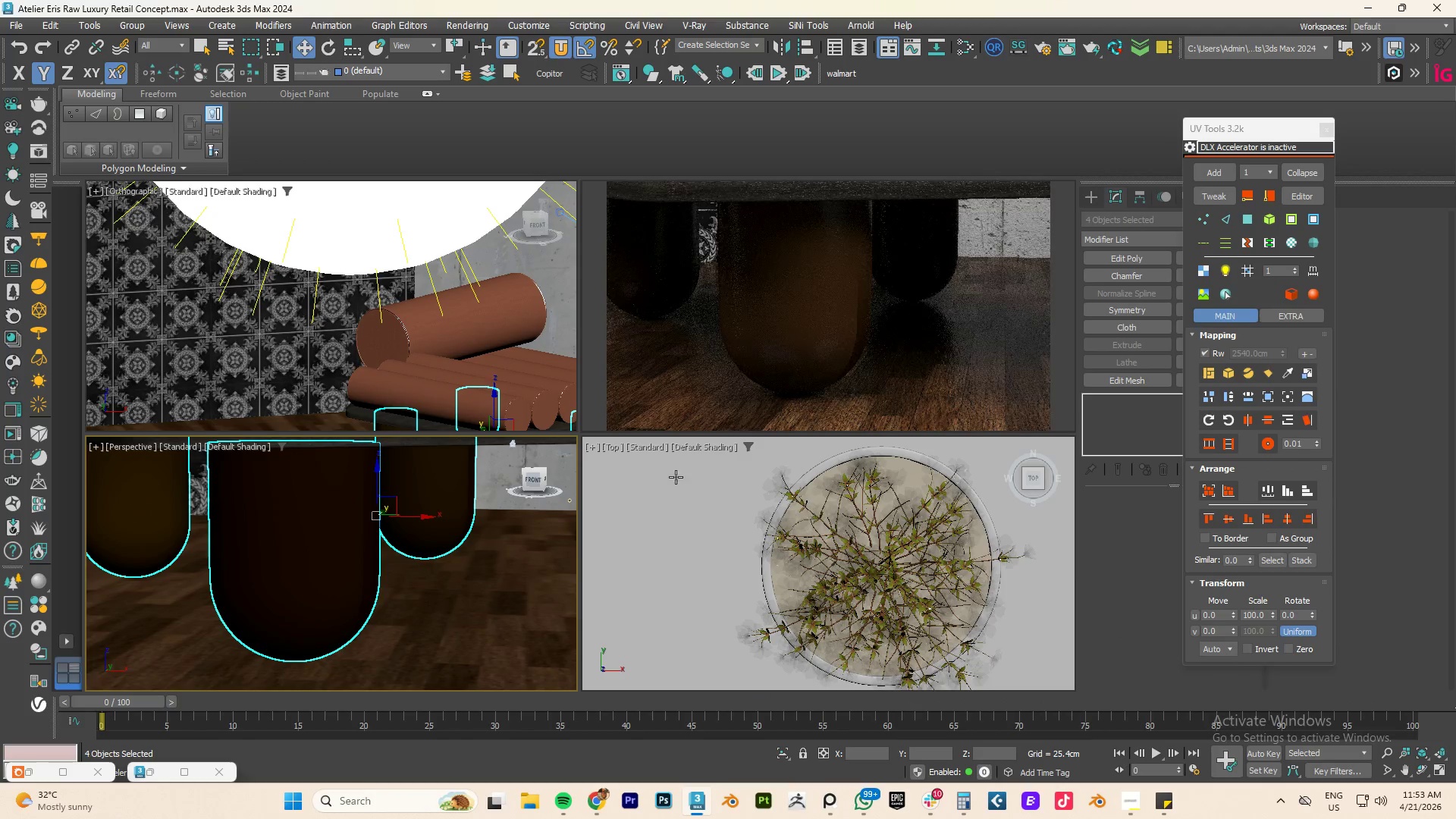 
scroll: coordinate [426, 501], scroll_direction: down, amount: 2.0
 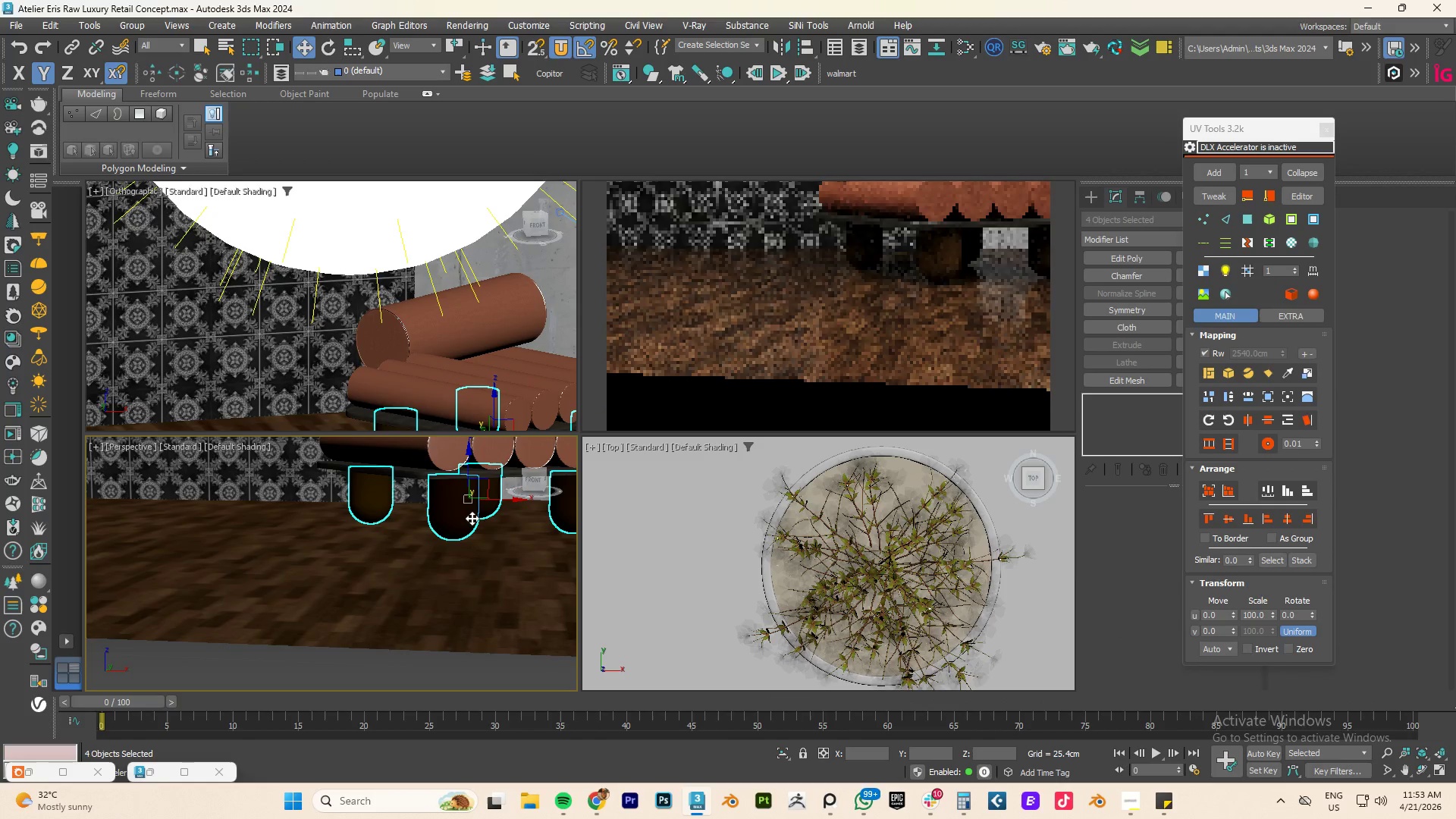 
left_click([463, 514])
 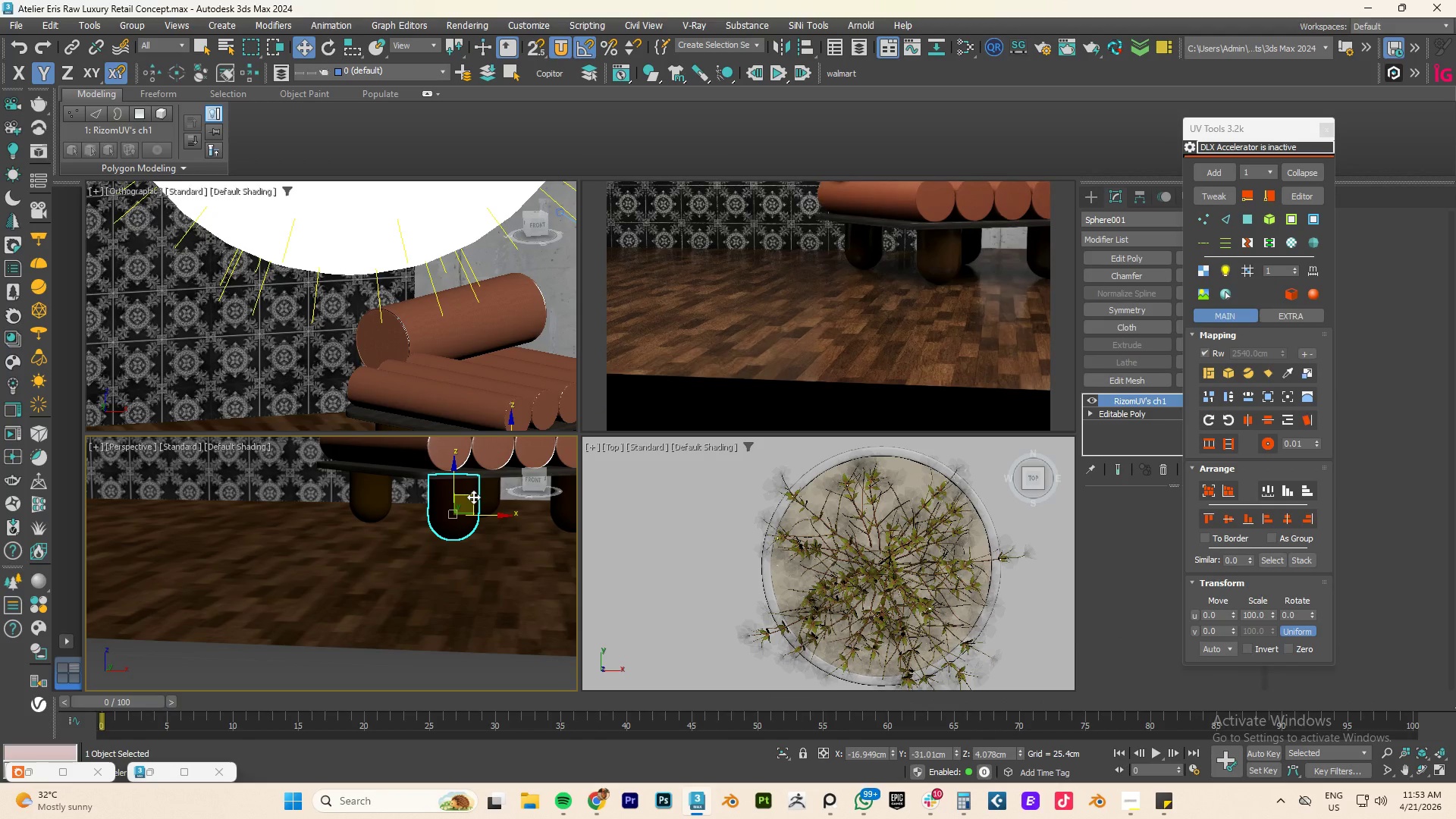 
key(E)
 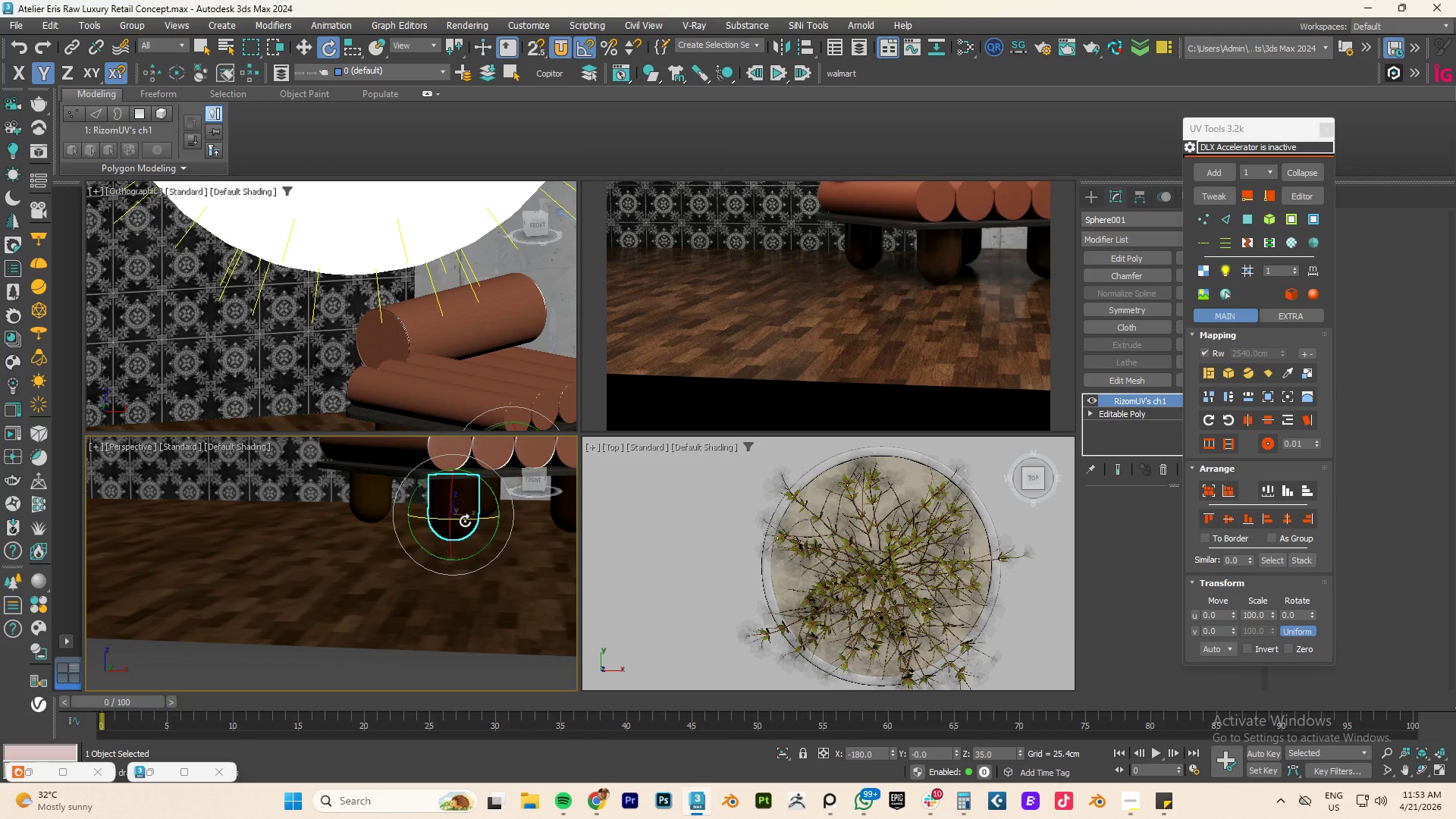 
left_click_drag(start_coordinate=[465, 521], to_coordinate=[506, 521])
 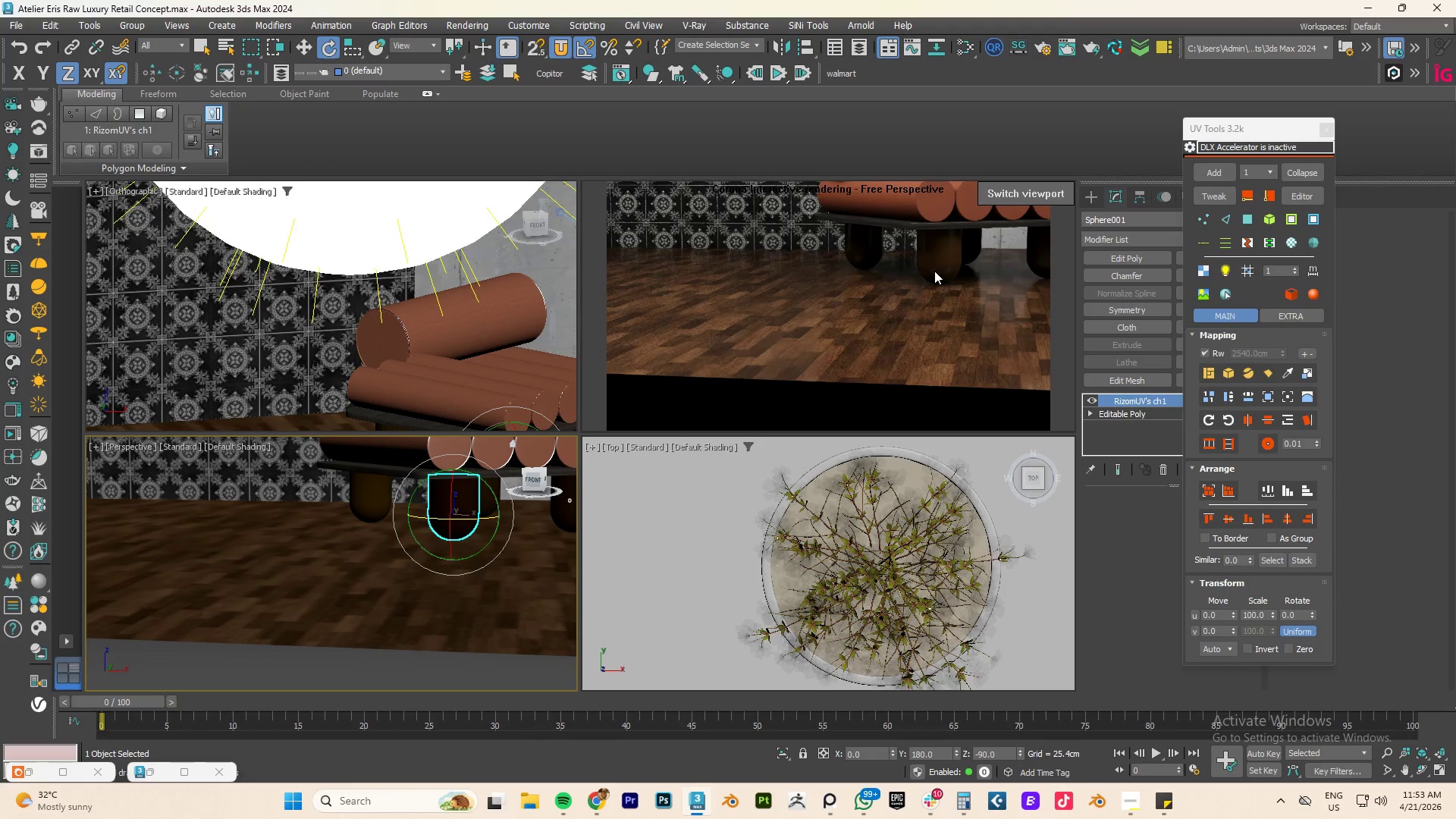 
scroll: coordinate [427, 529], scroll_direction: up, amount: 7.0
 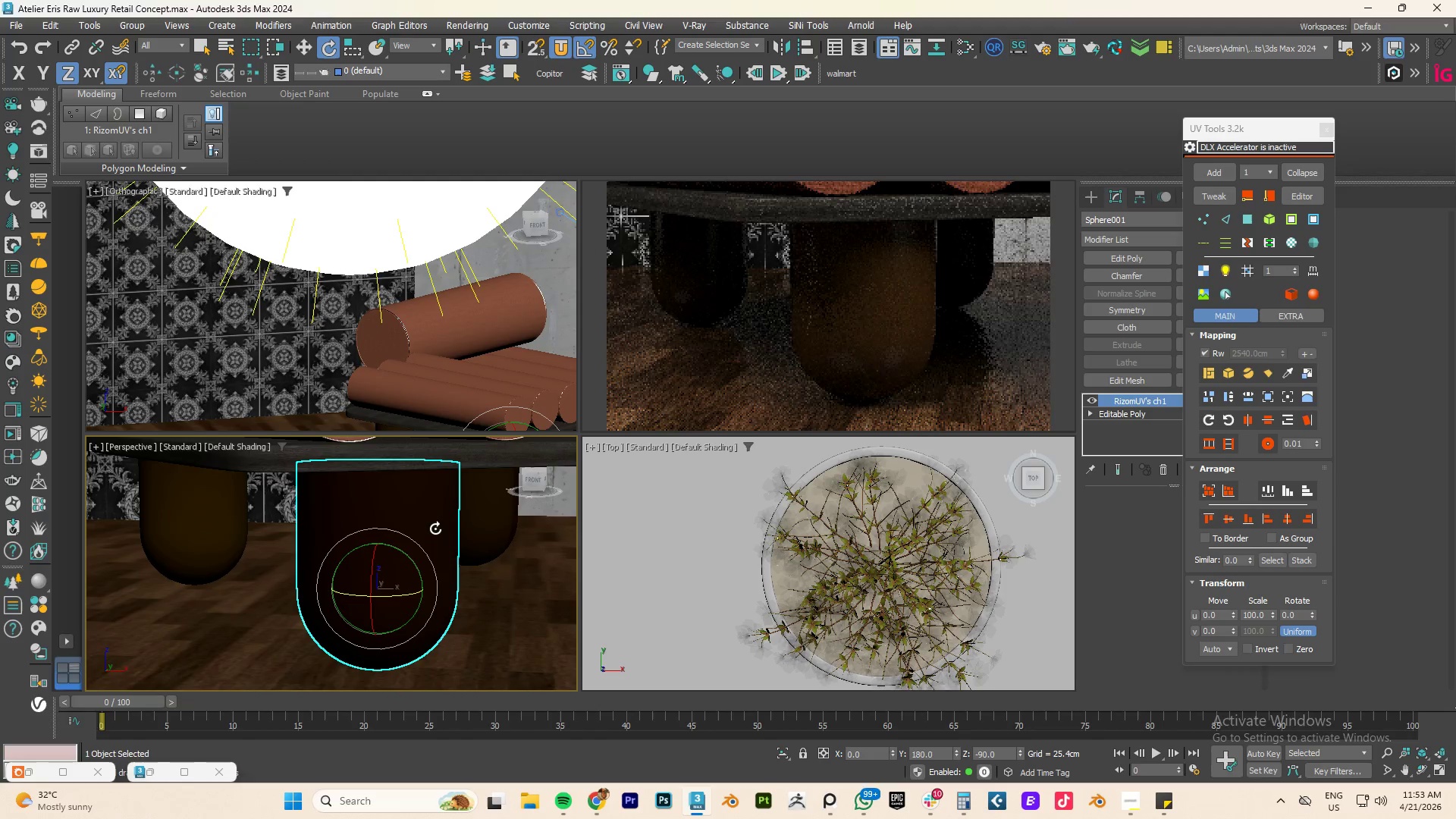 
scroll: coordinate [435, 529], scroll_direction: down, amount: 7.0
 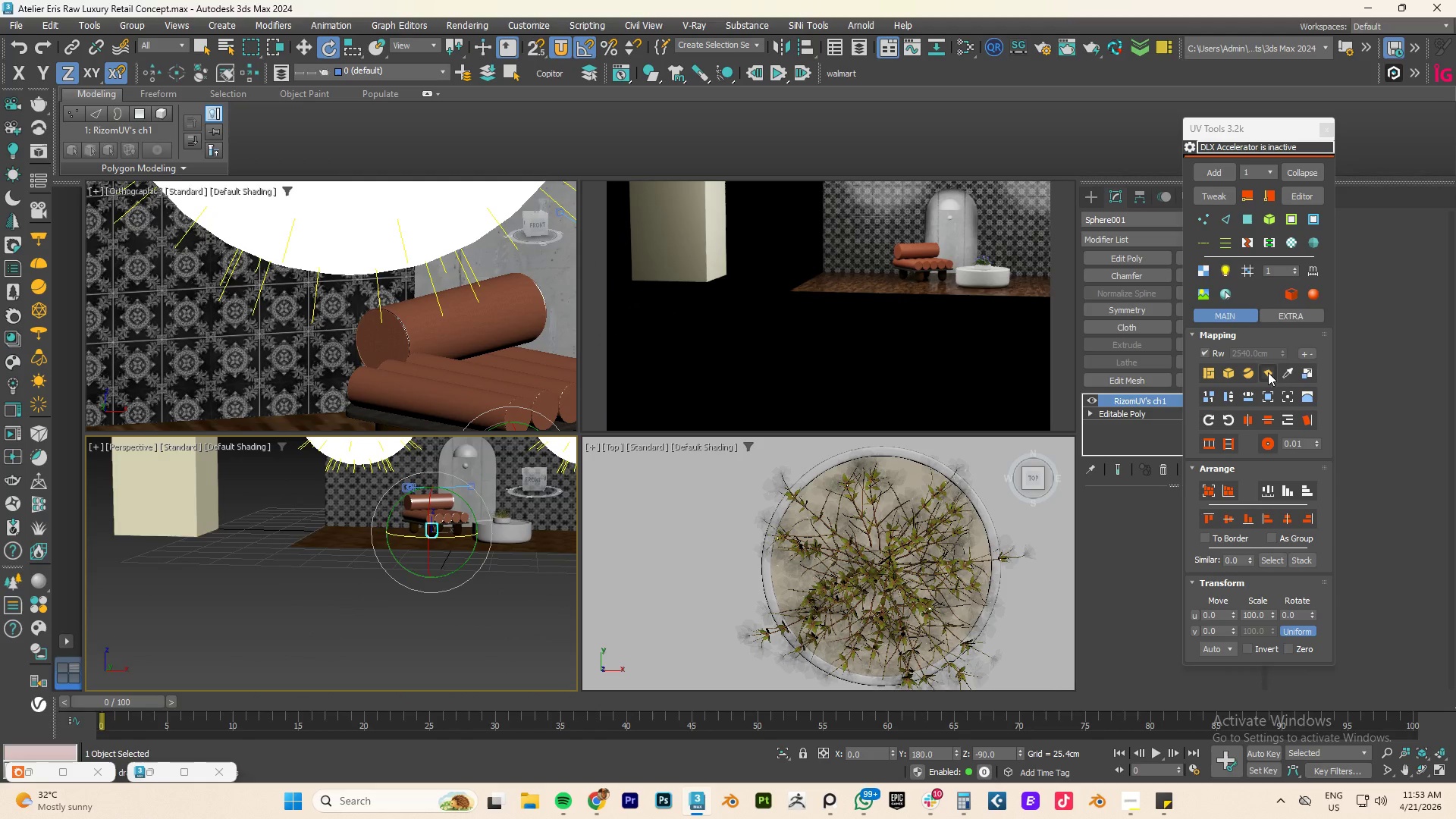 
left_click([1285, 371])
 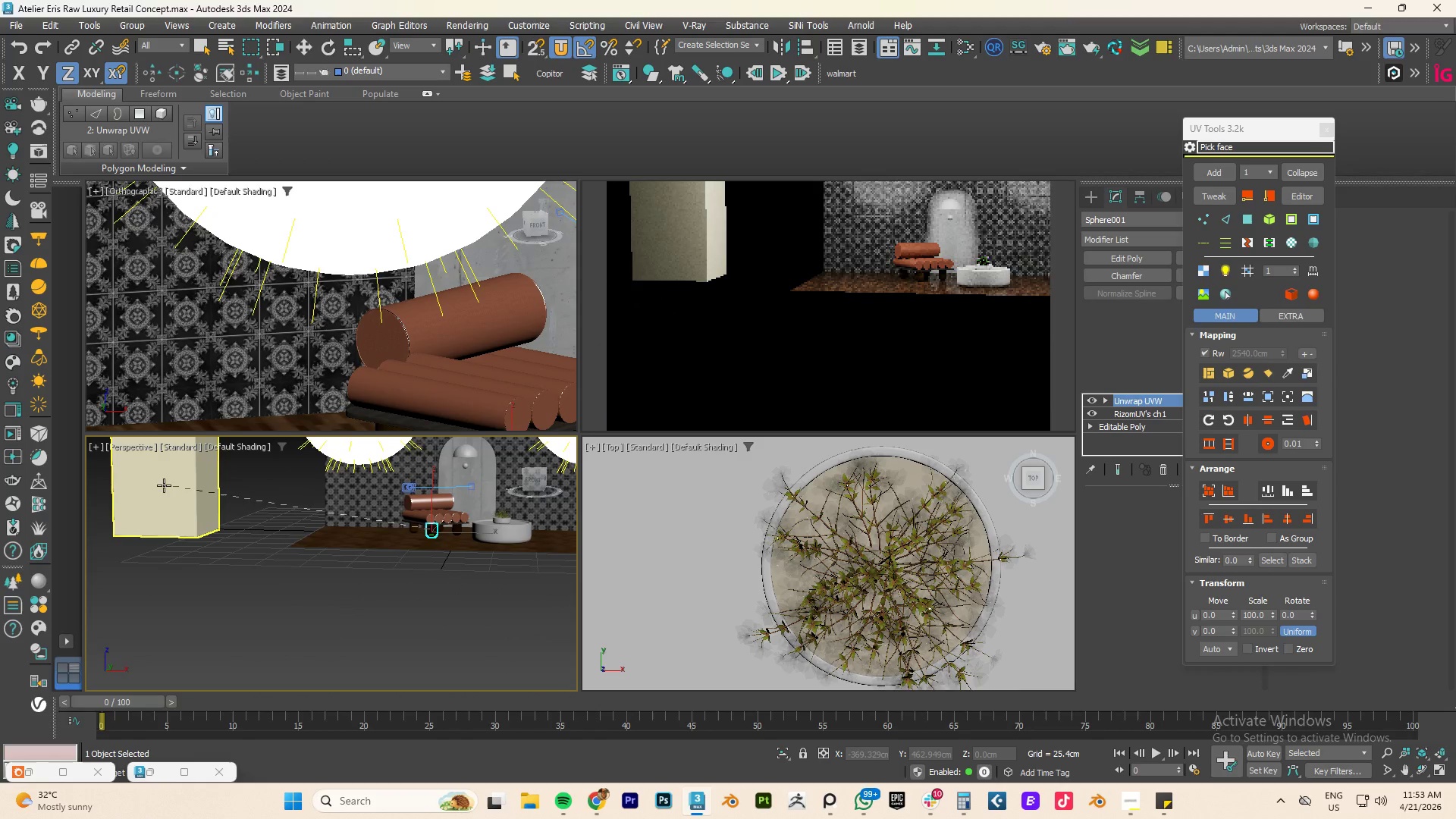 
left_click([164, 486])
 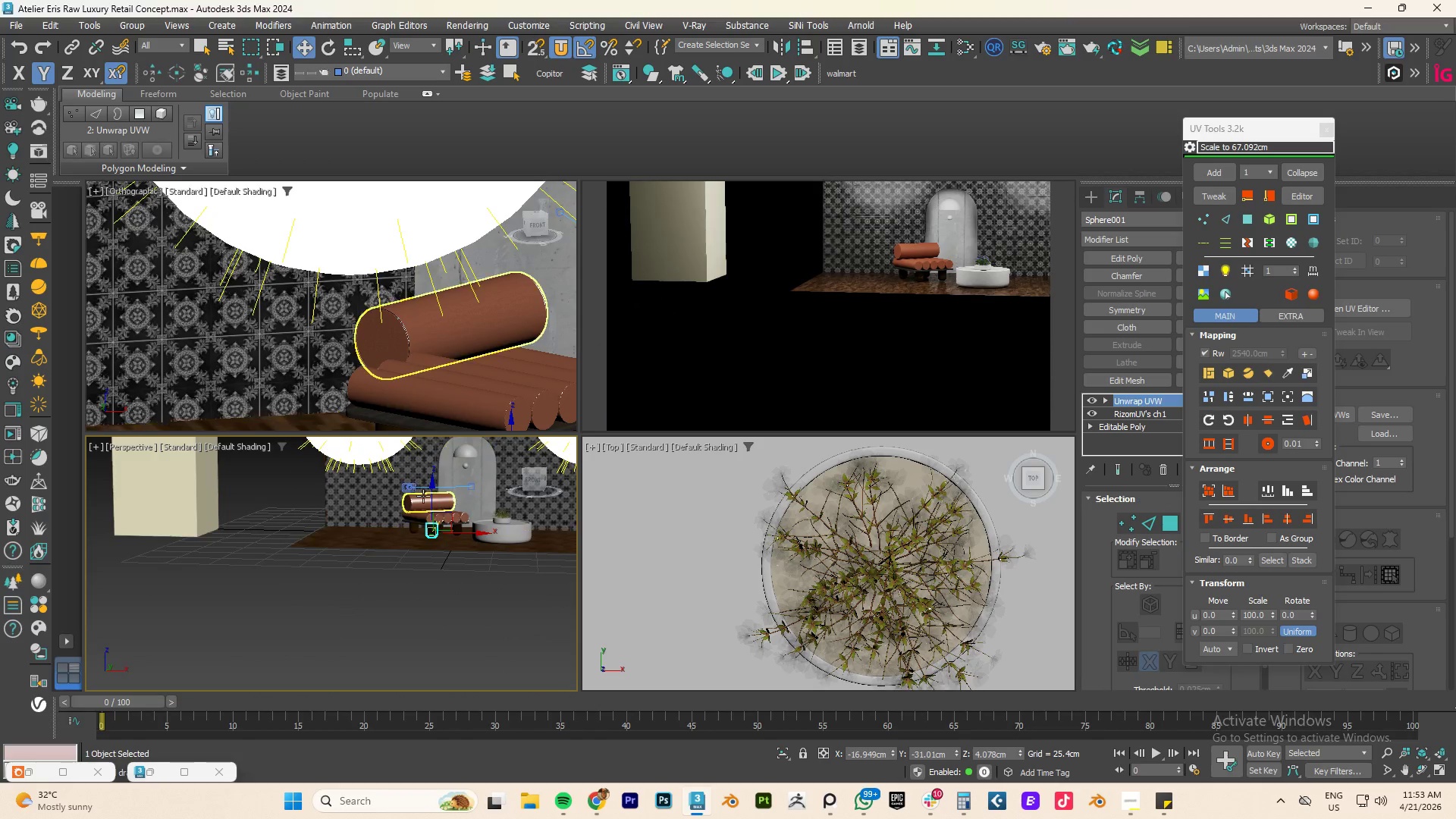 
right_click([424, 497])
 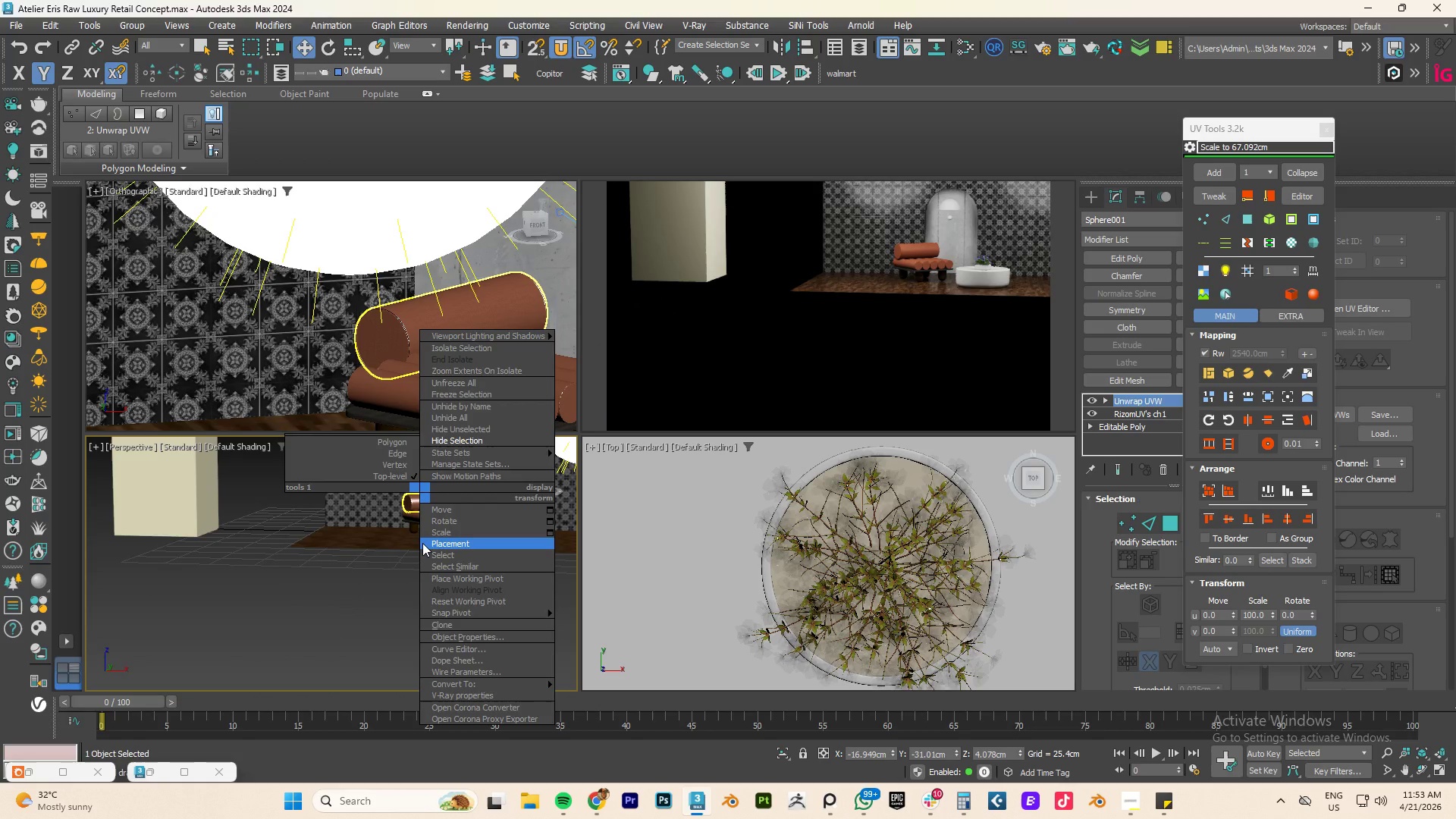 
left_click([354, 553])
 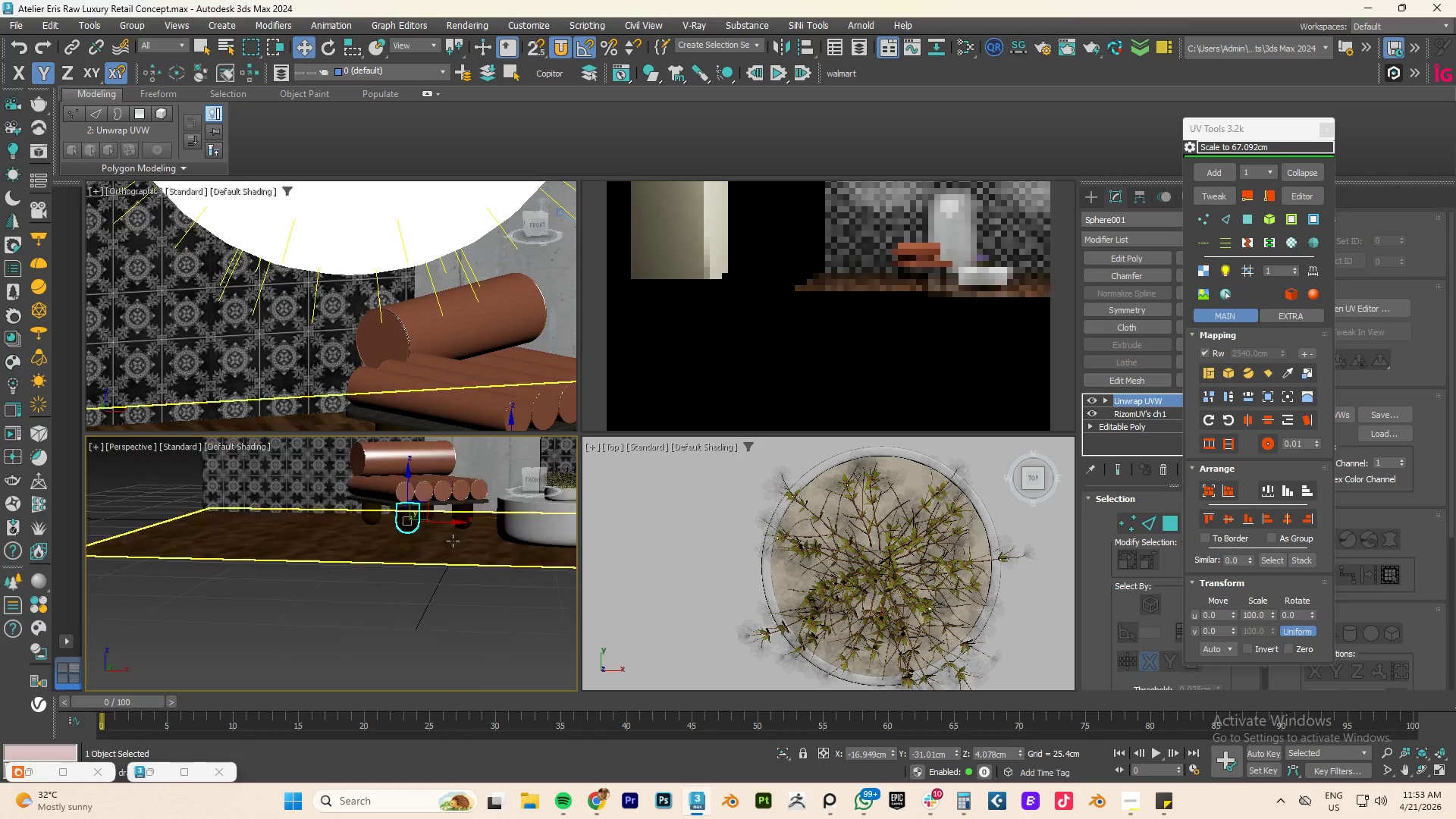 
scroll: coordinate [367, 505], scroll_direction: up, amount: 11.0
 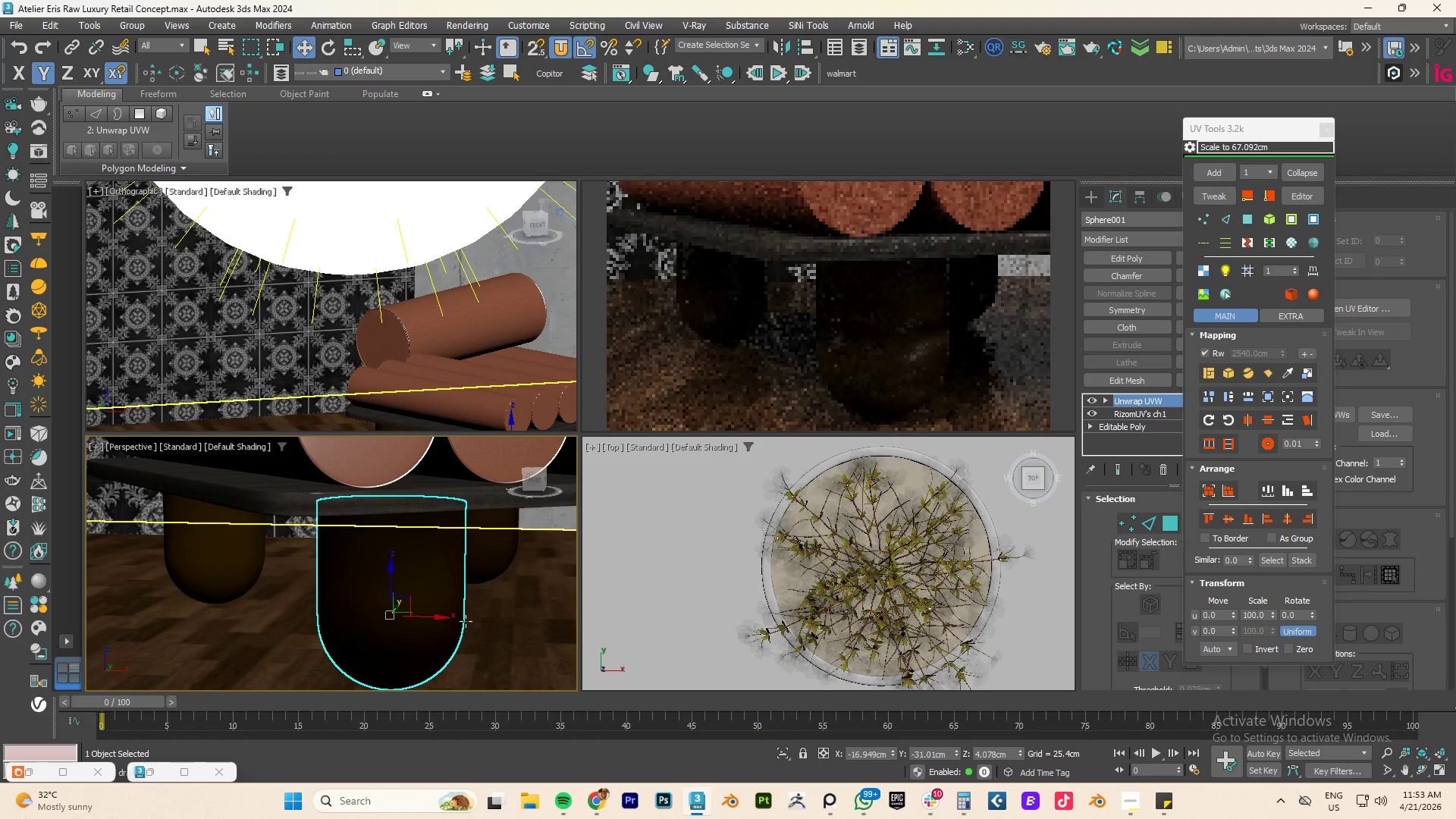 
hold_key(key=AltLeft, duration=0.72)
 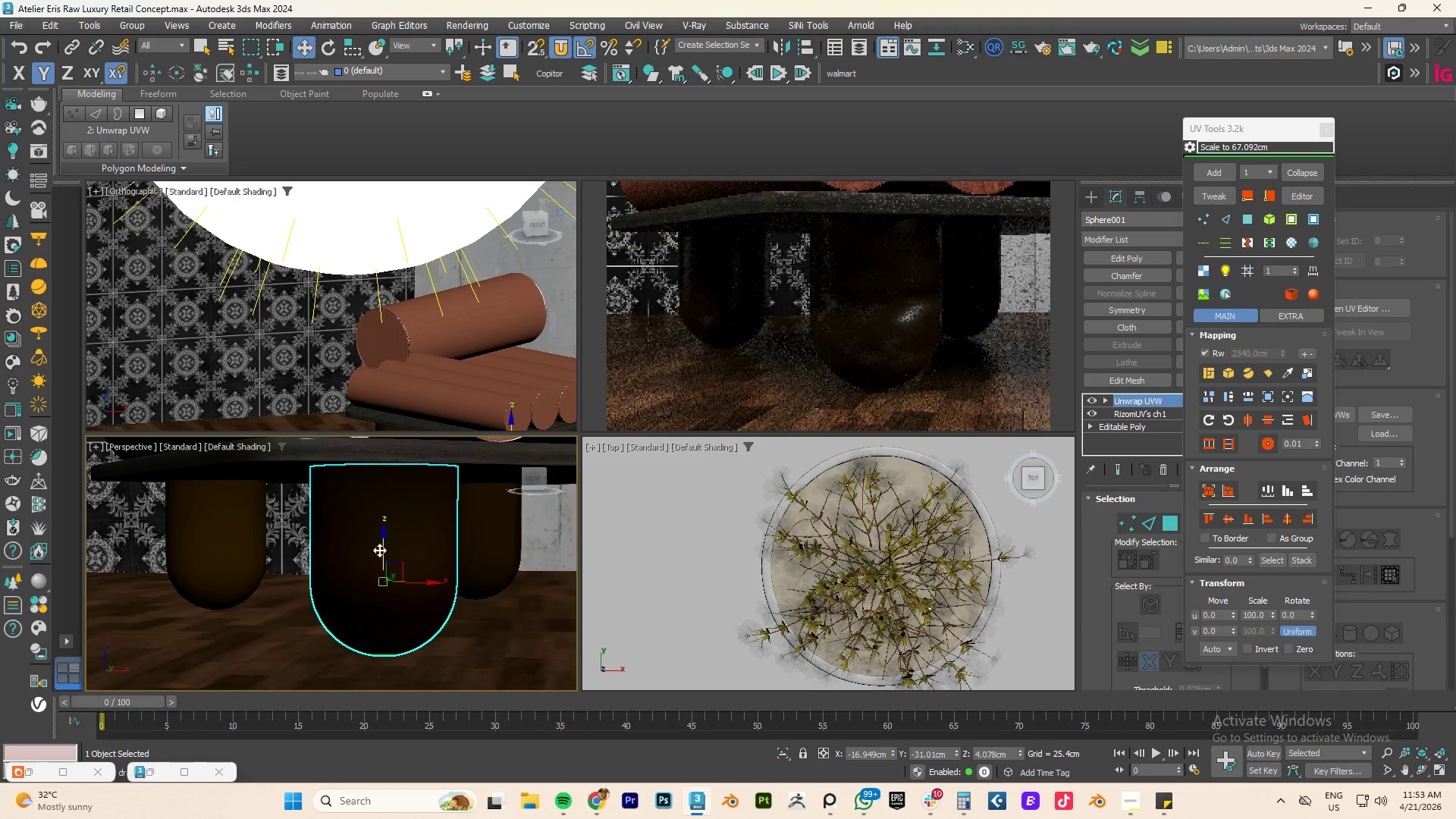 
scroll: coordinate [379, 550], scroll_direction: up, amount: 1.0
 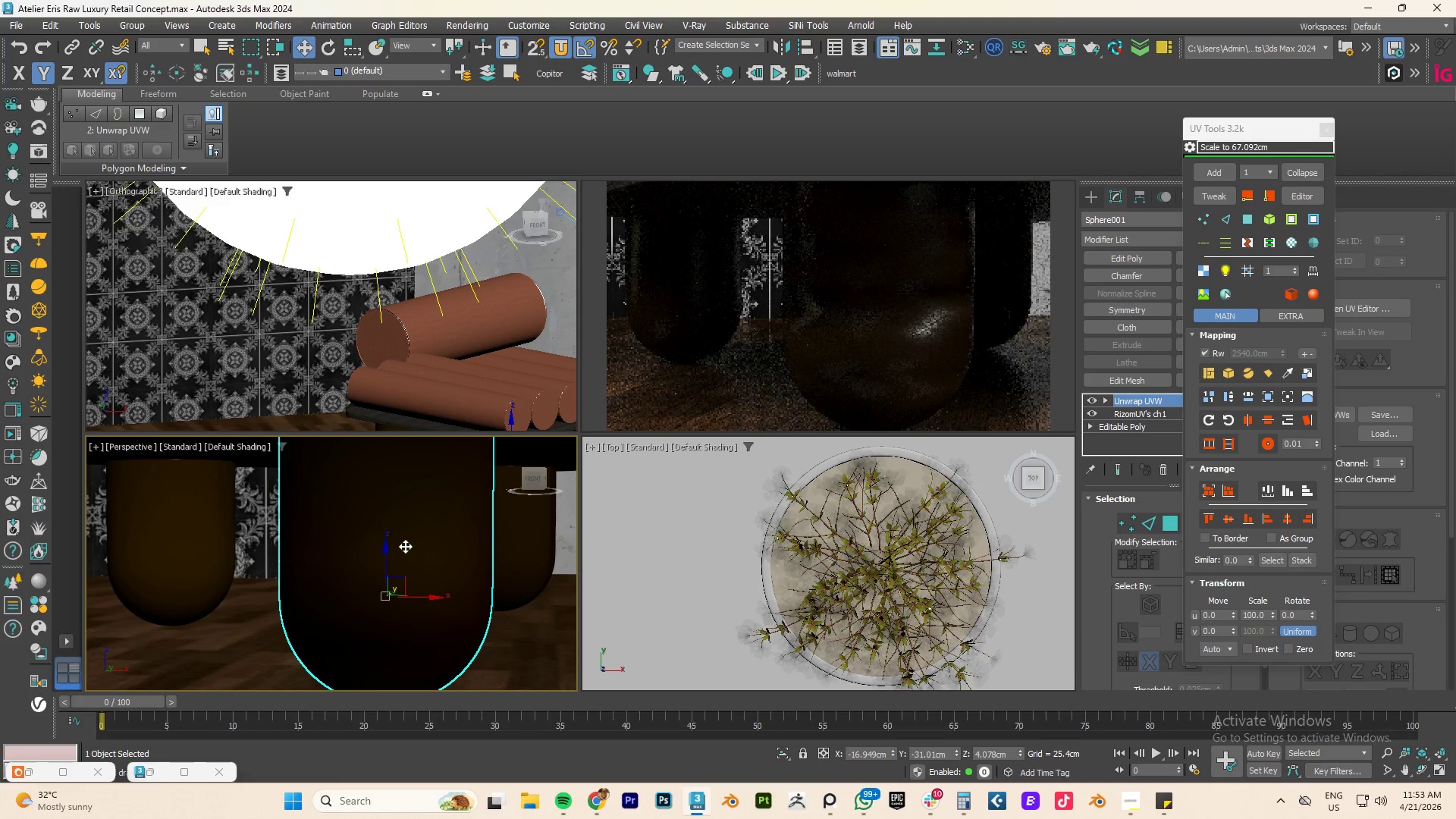 
scroll: coordinate [405, 546], scroll_direction: down, amount: 1.0
 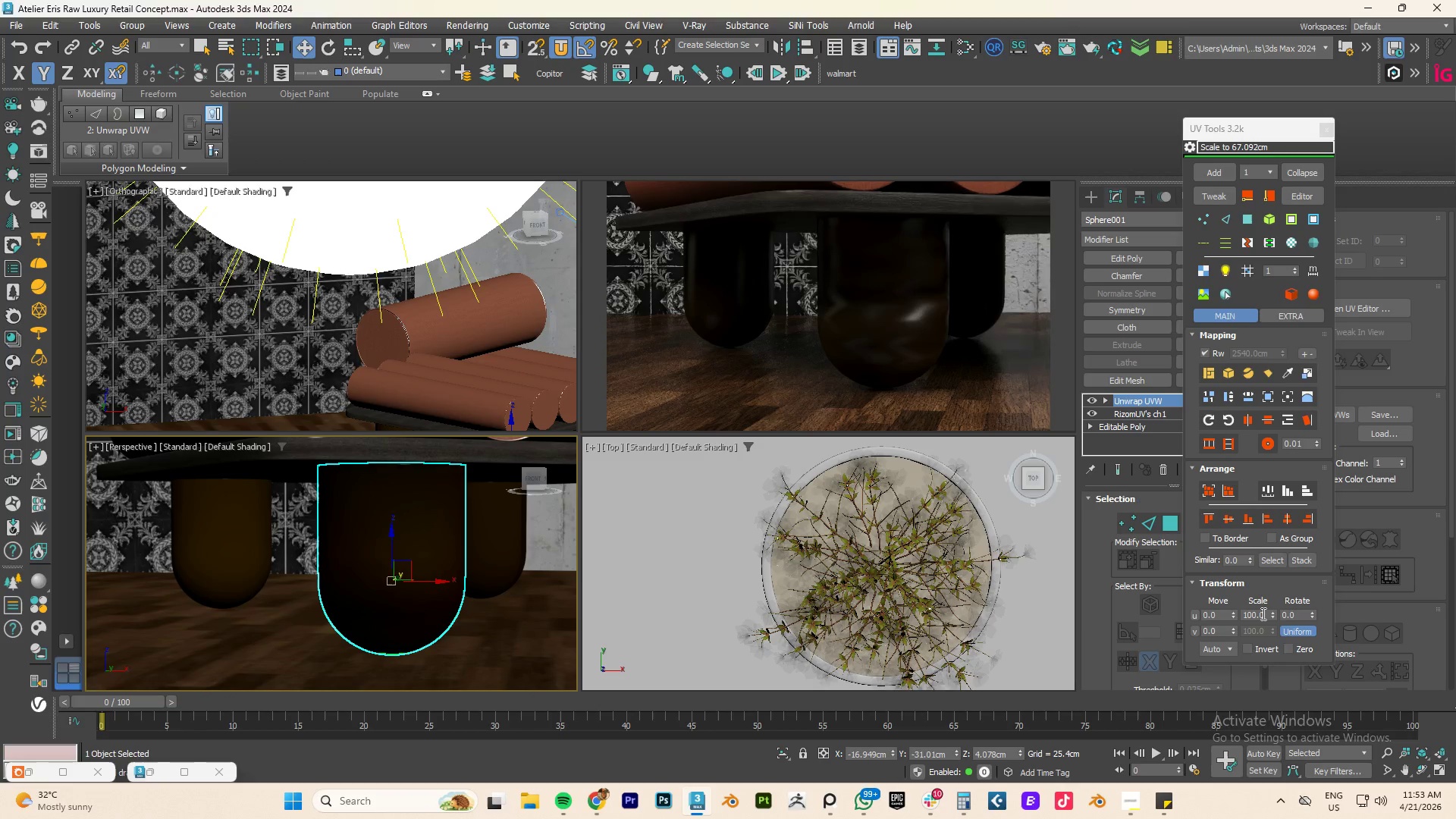 
left_click_drag(start_coordinate=[1270, 613], to_coordinate=[1380, 0])
 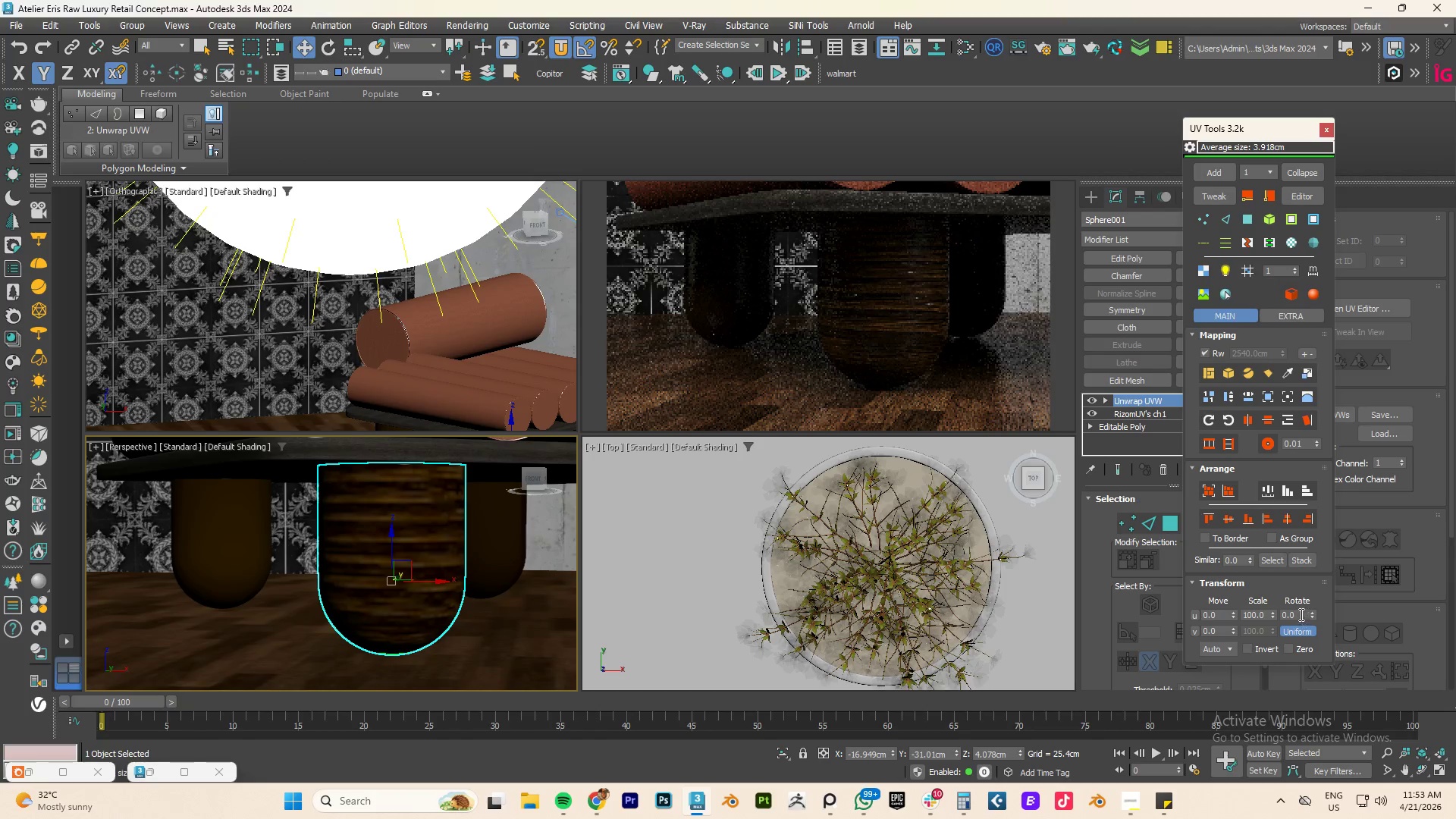 
double_click([1293, 610])
 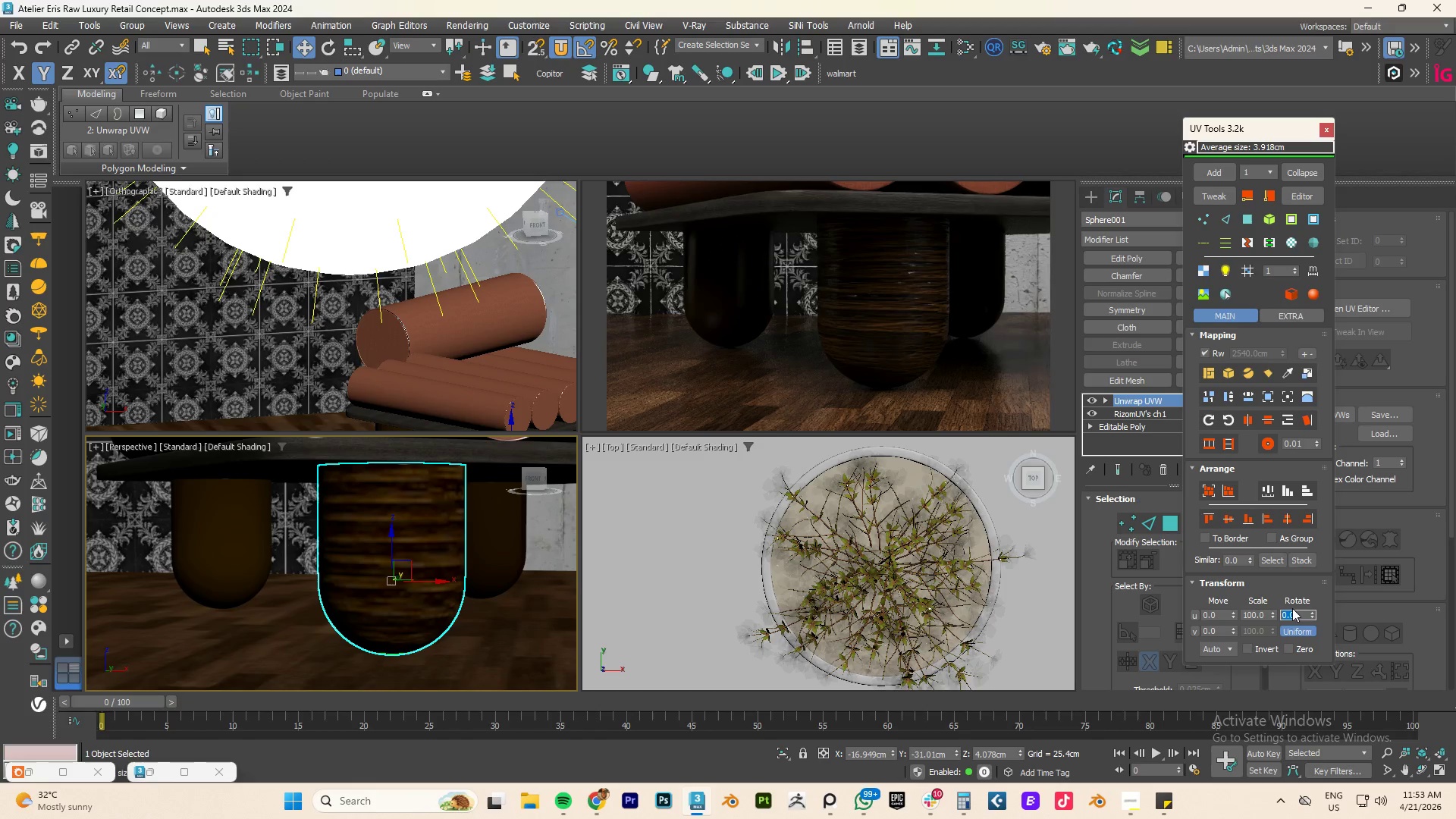 
key(Numpad9)
 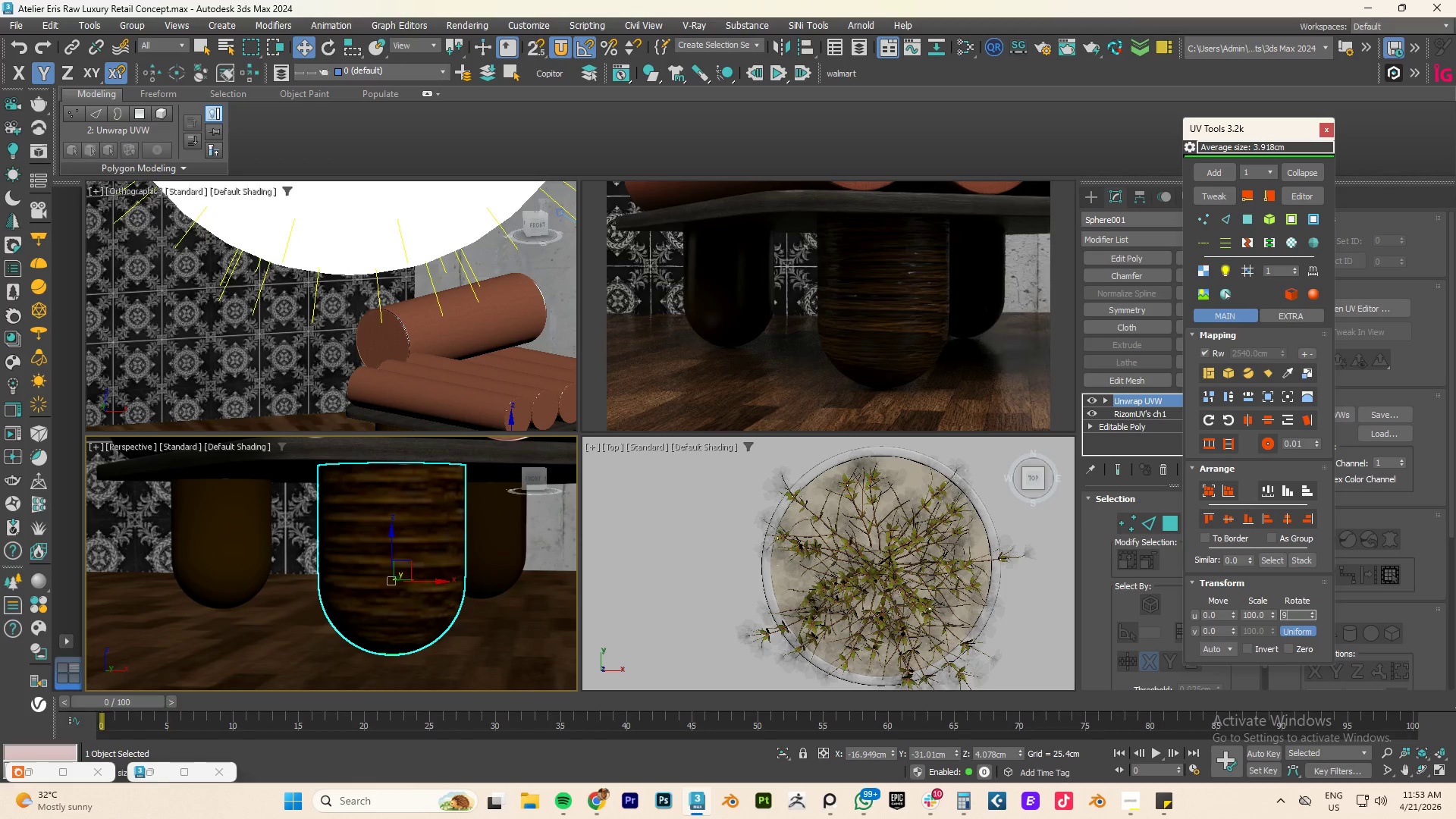 
key(Numpad0)
 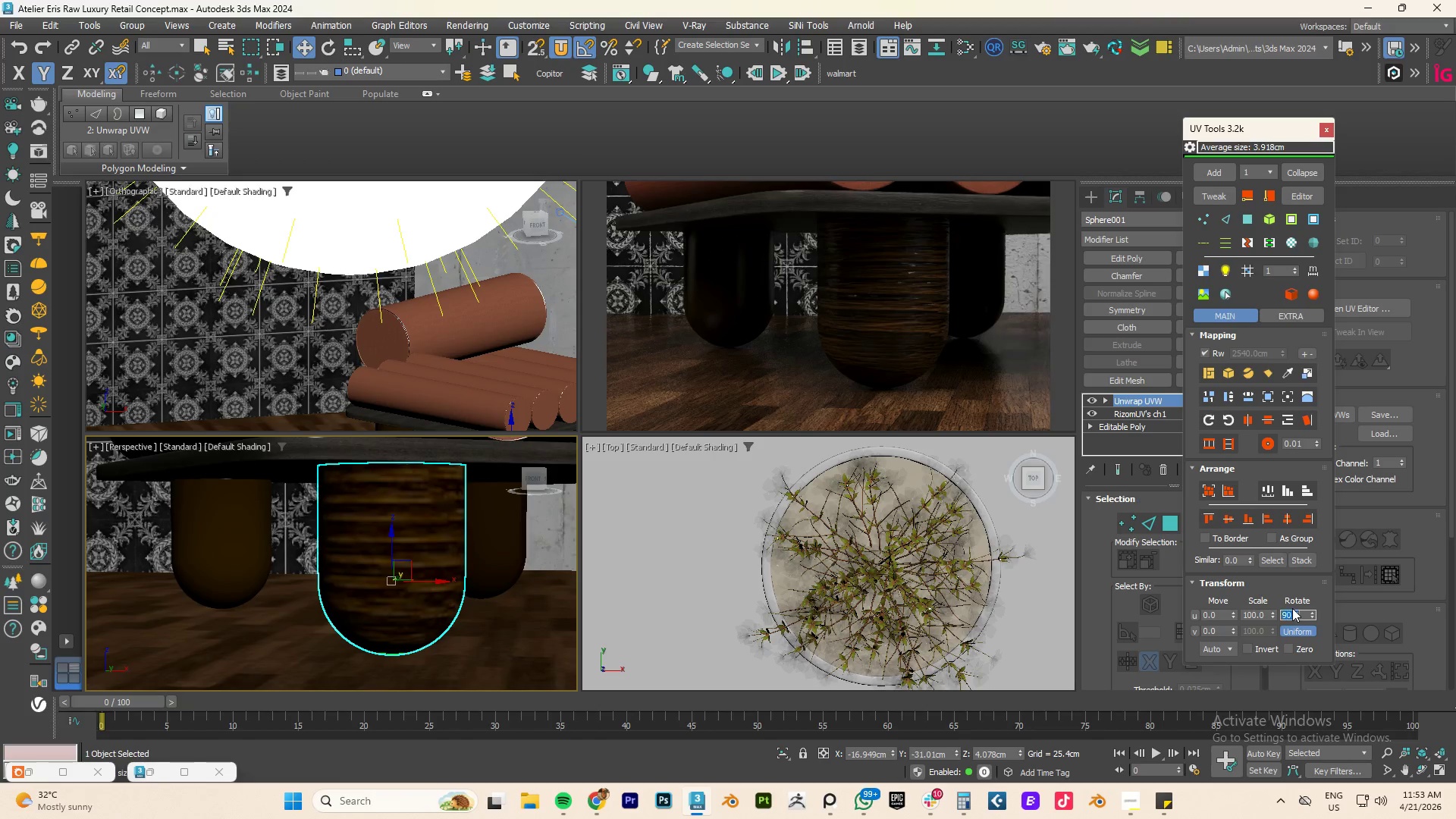 
key(NumpadEnter)
 